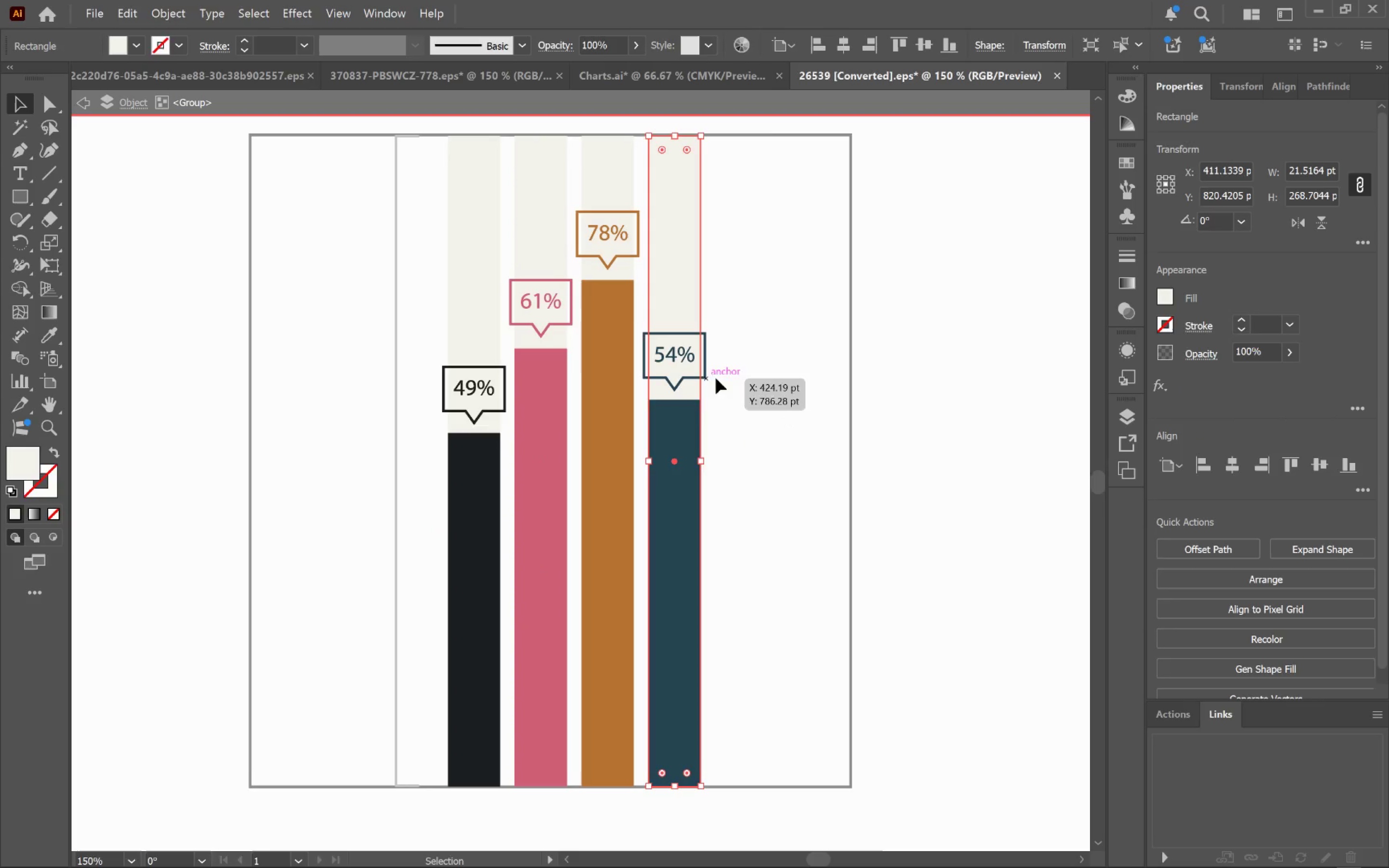 
left_click([723, 376])
 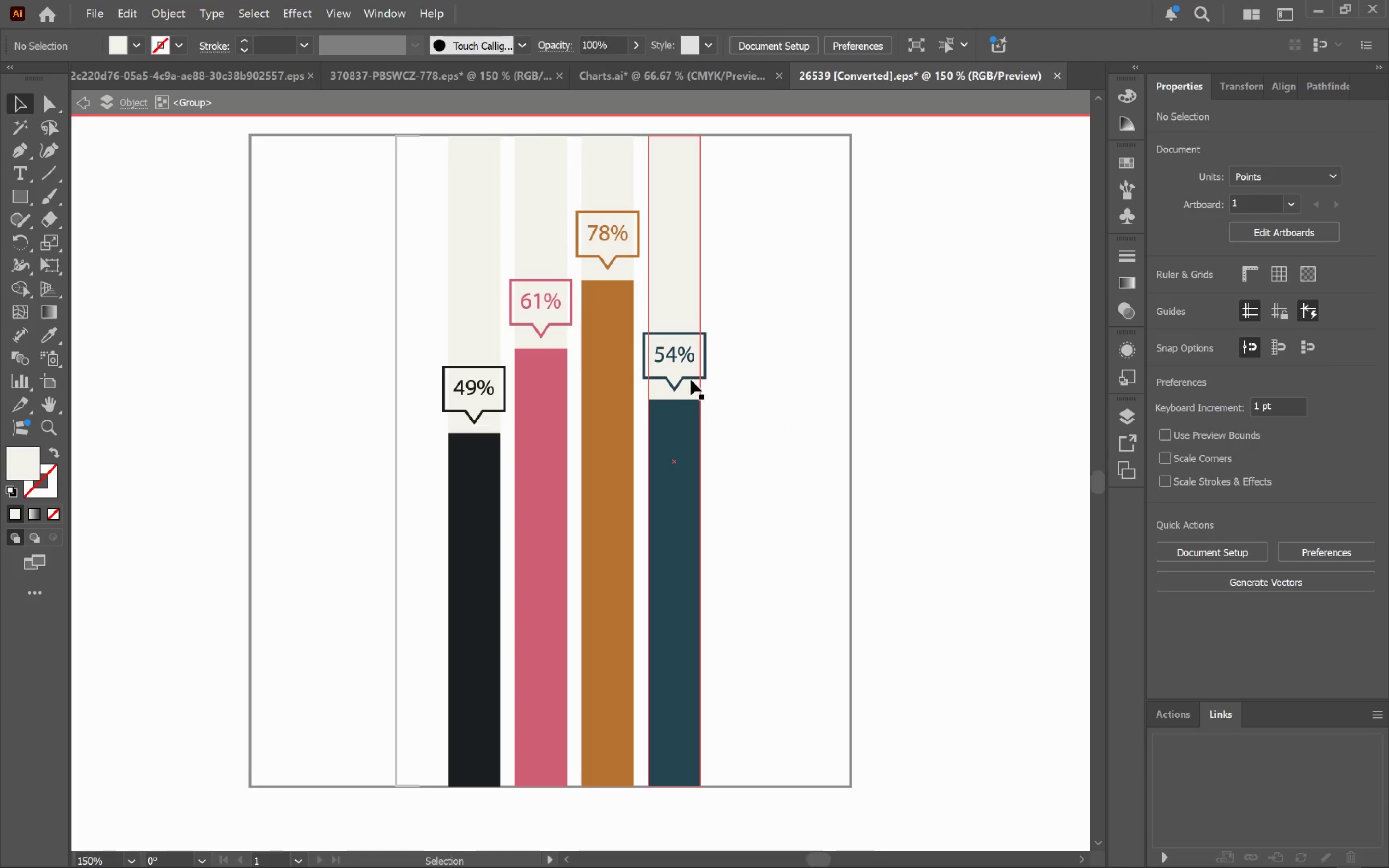 
left_click([690, 379])
 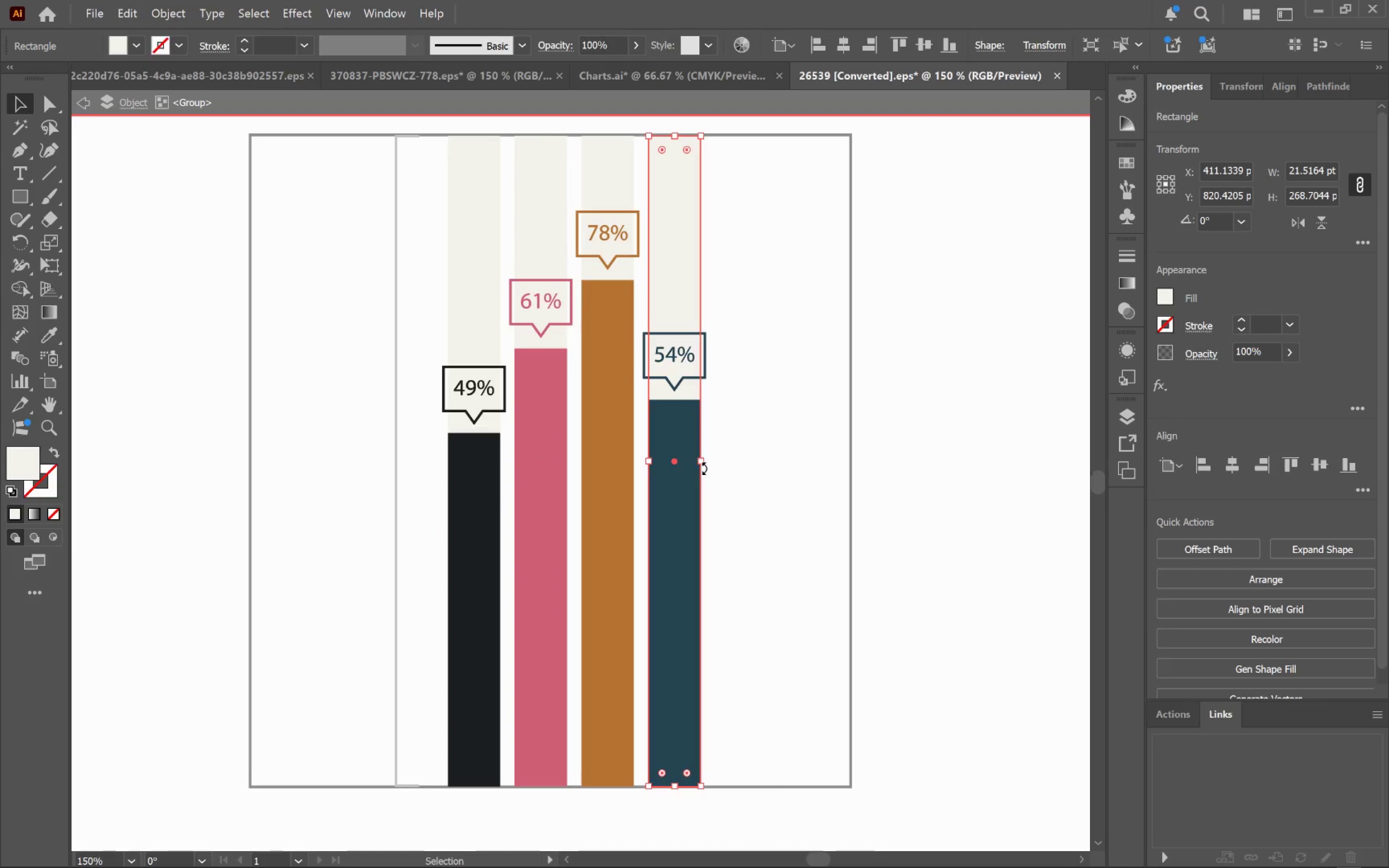 
hold_key(key=ShiftLeft, duration=2.51)
left_click([609, 488])
 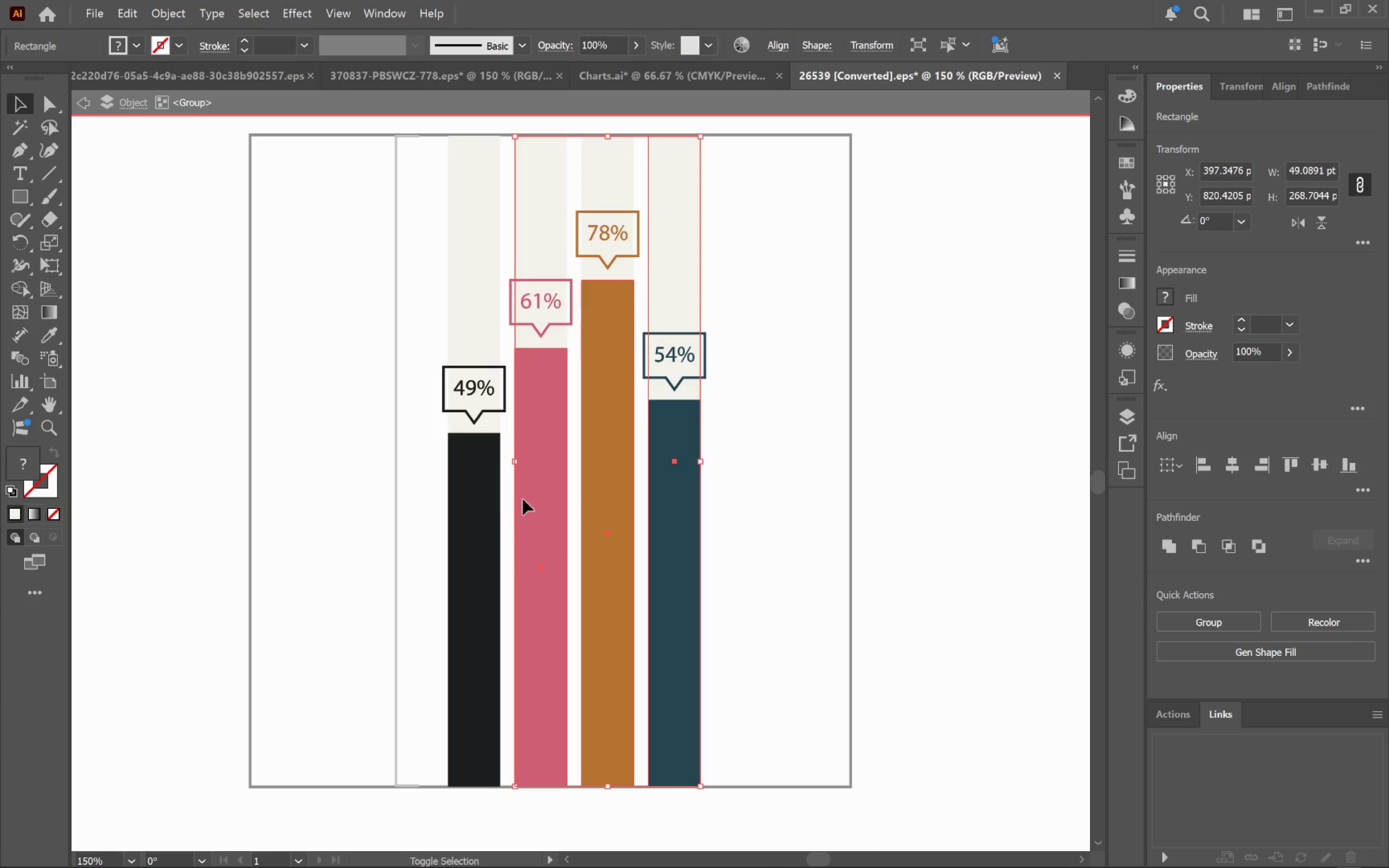 
double_click([469, 504])
 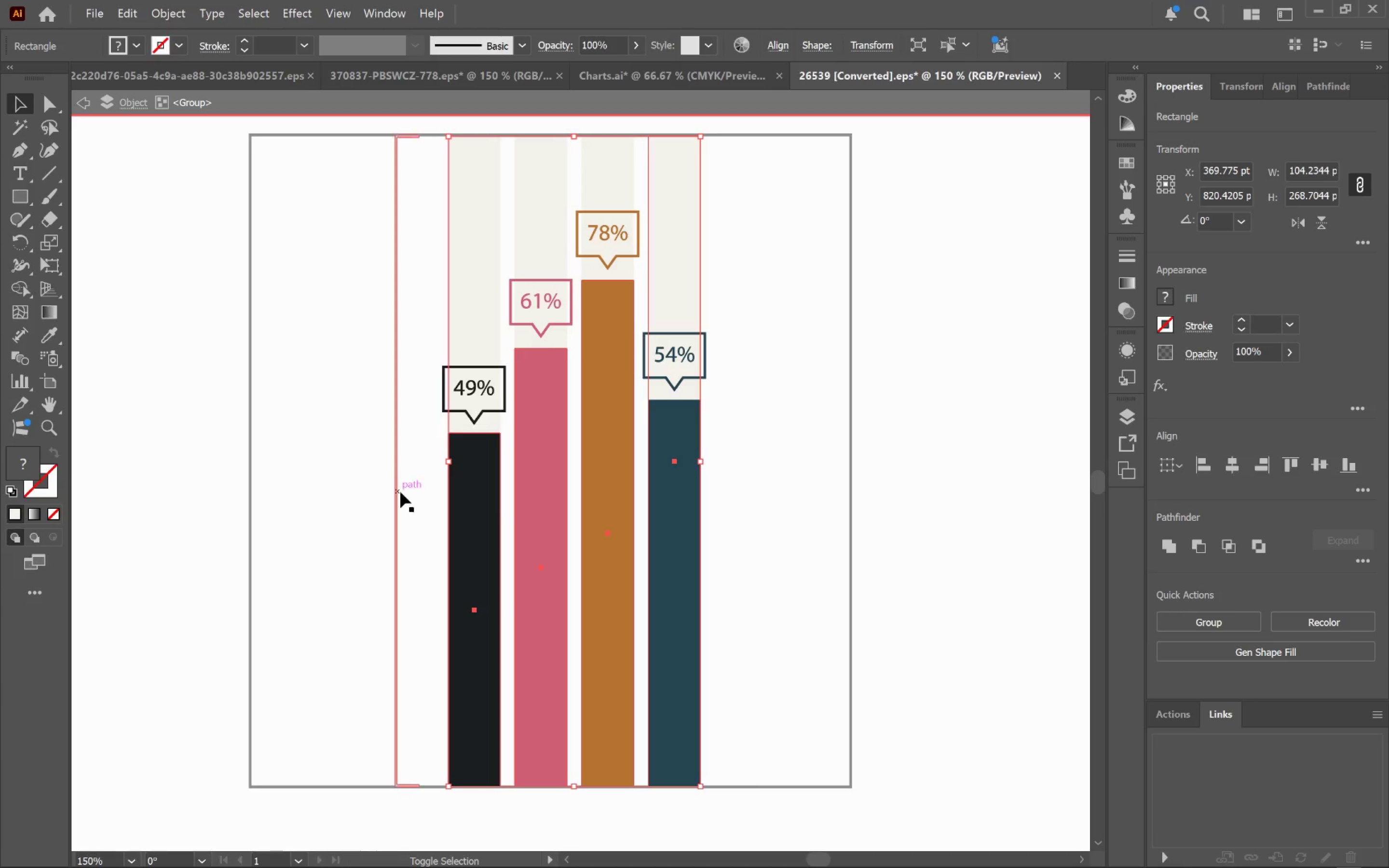 
left_click([394, 493])
 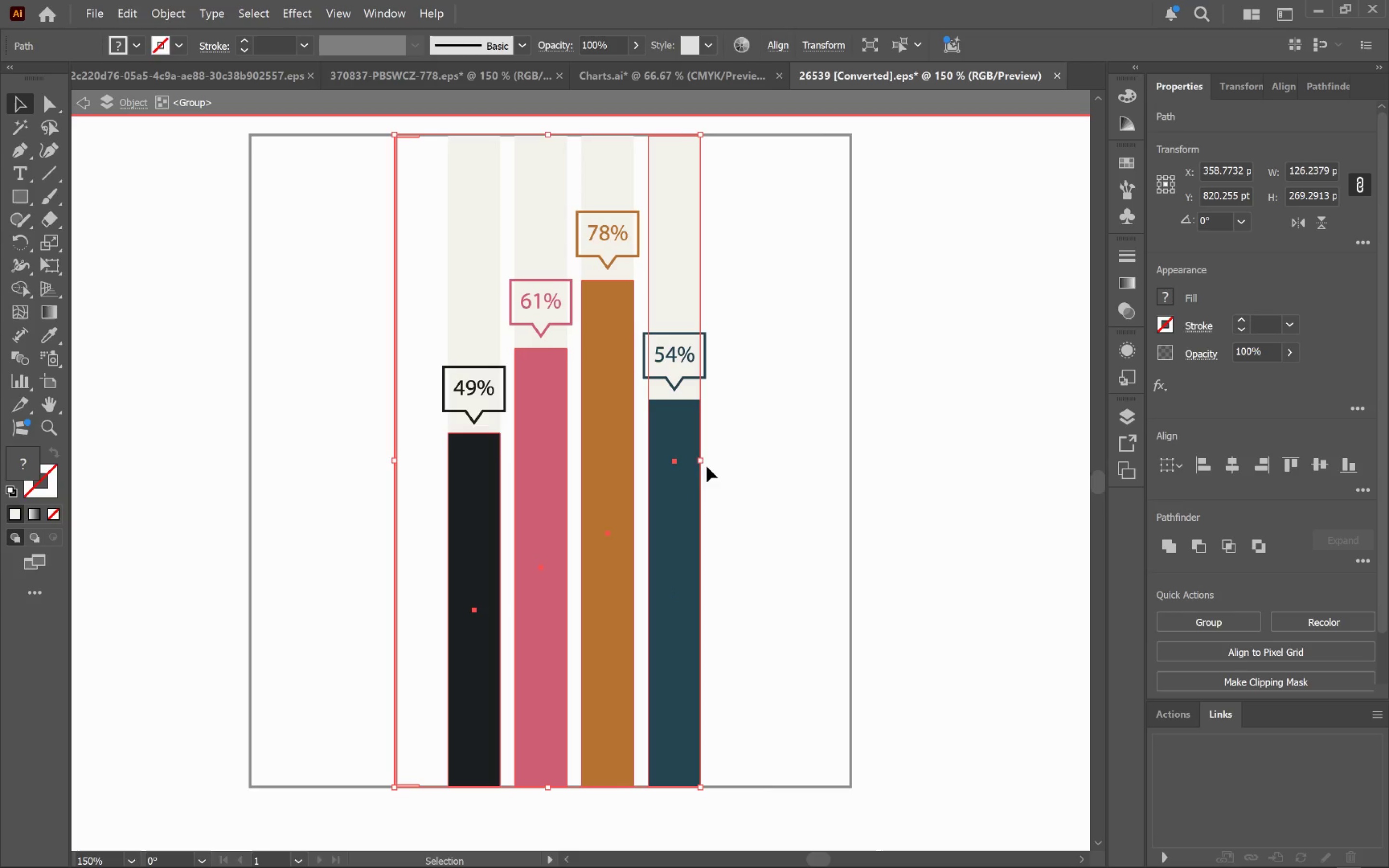 
hold_key(key=AltLeft, duration=1.4)
left_click_drag(start_coordinate=[703, 461], to_coordinate=[772, 464])
 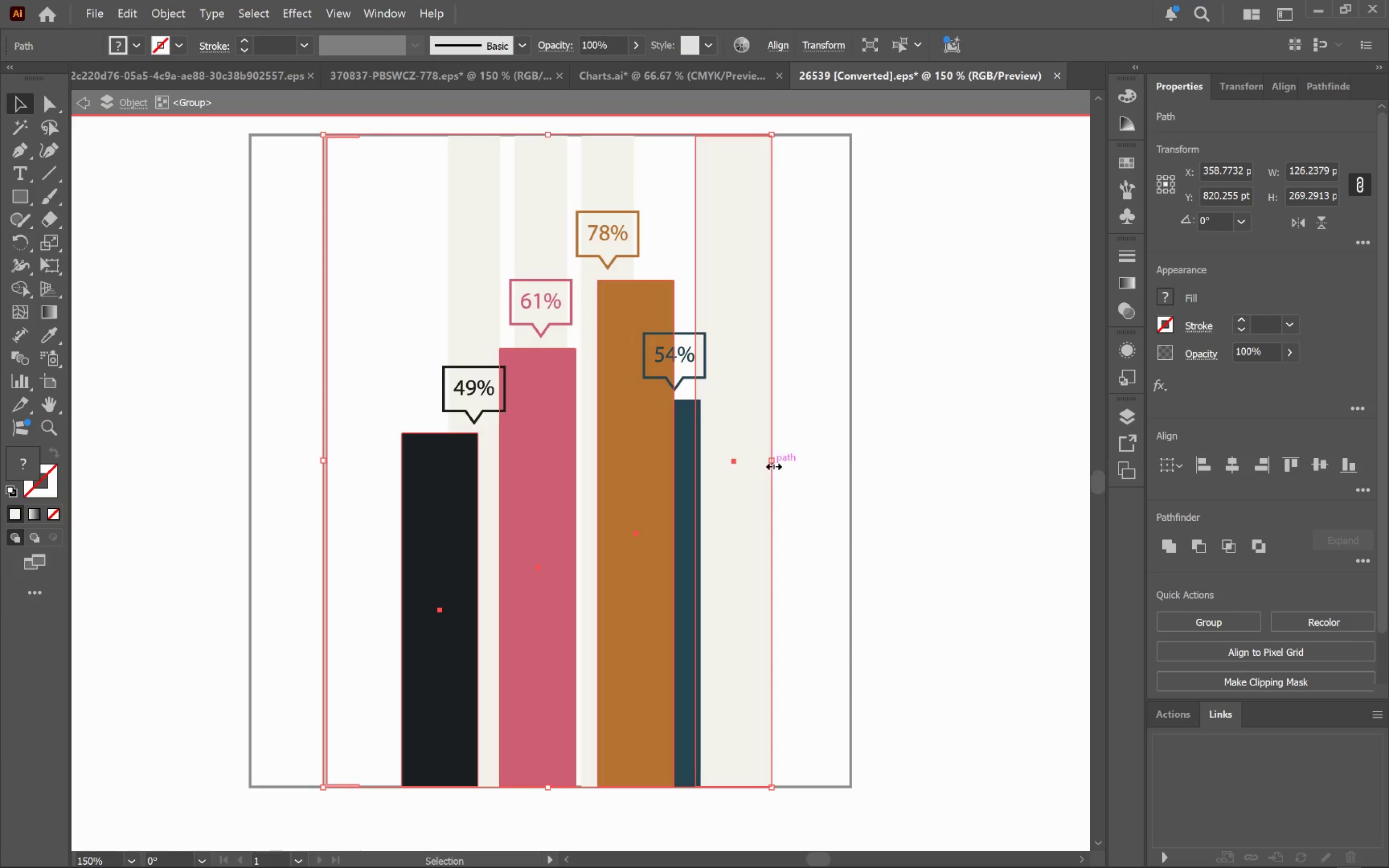 
key(Control+Z)
 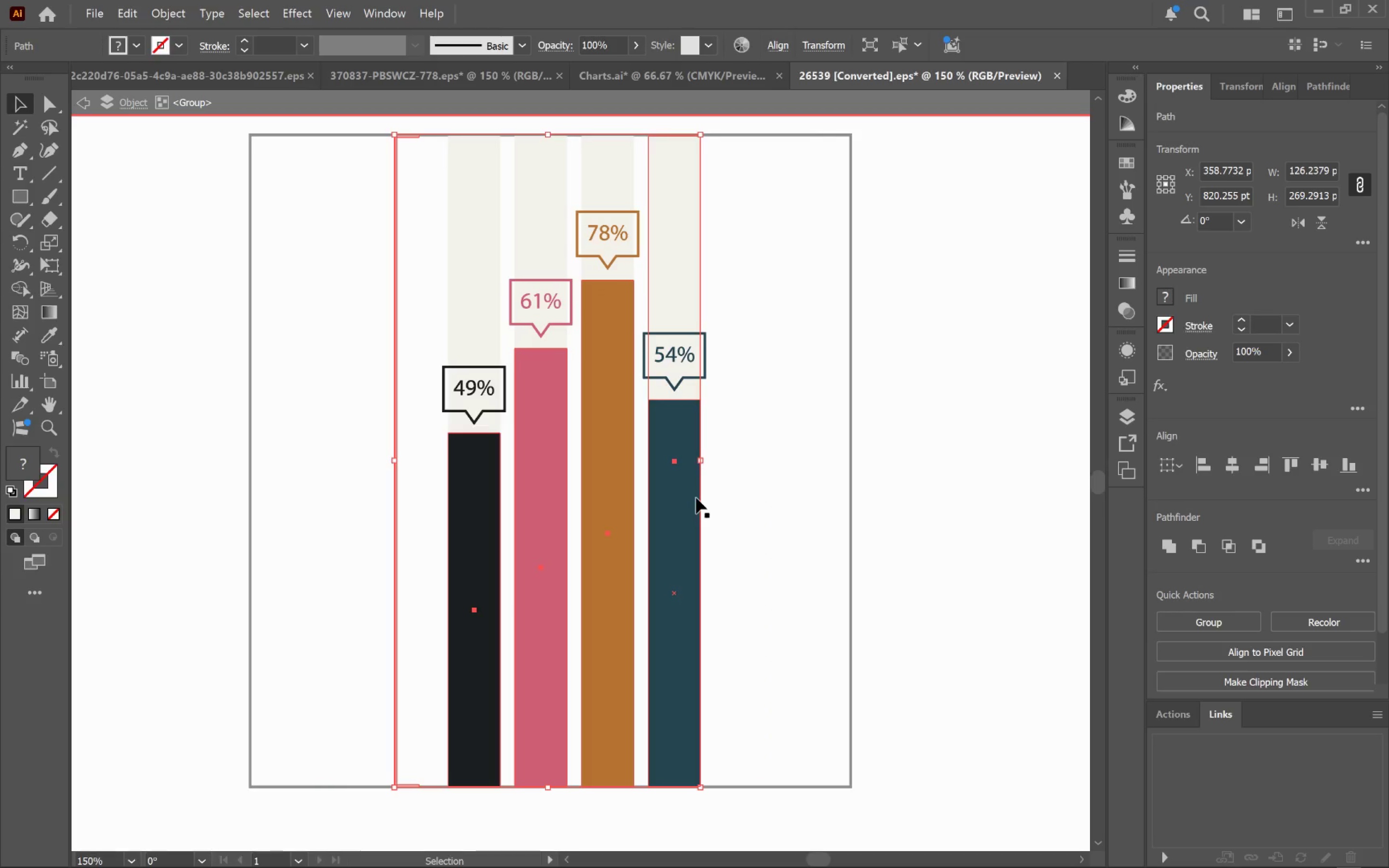 
left_click_drag(start_coordinate=[694, 498], to_coordinate=[727, 527])
 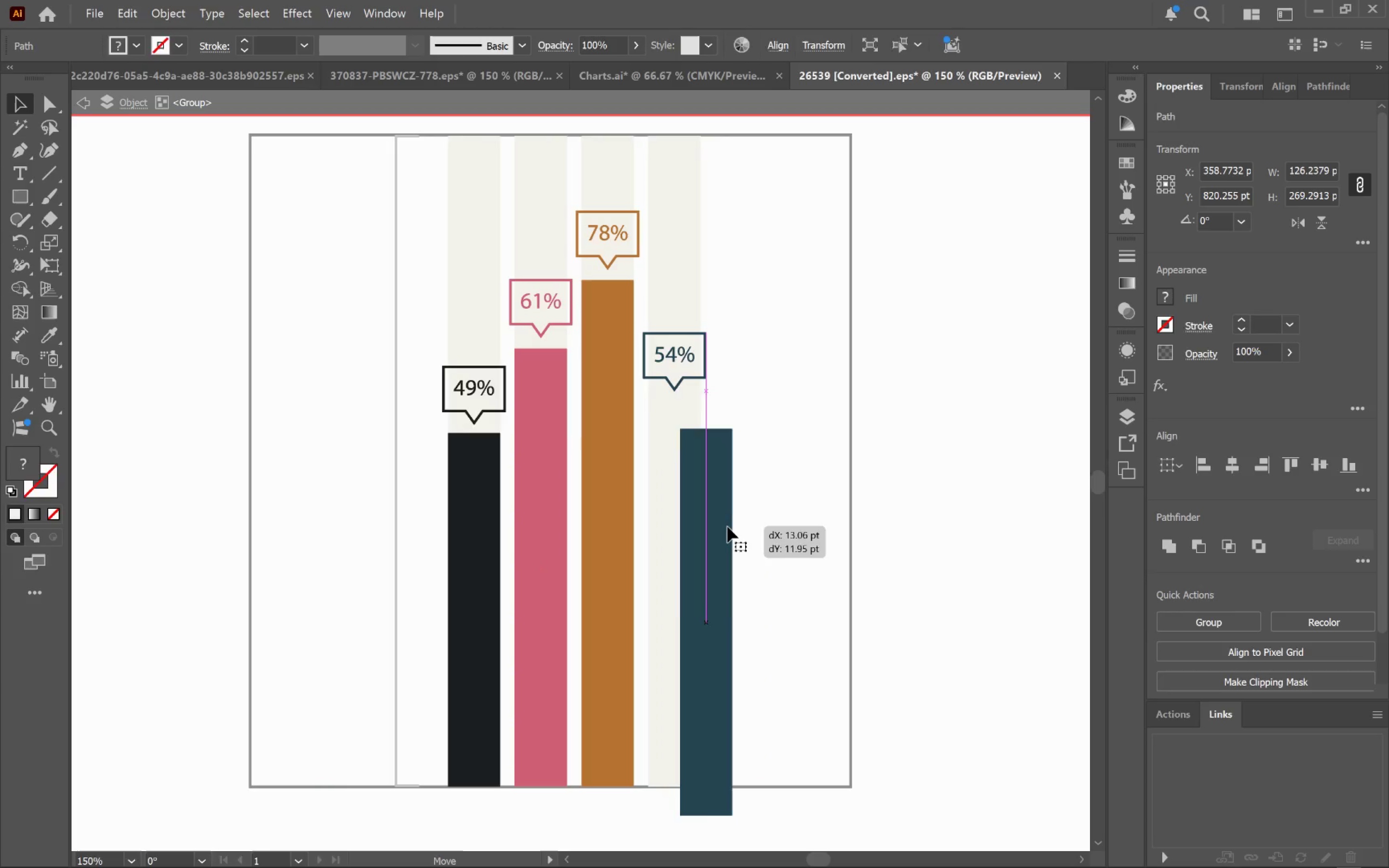 
double_click([727, 527])
 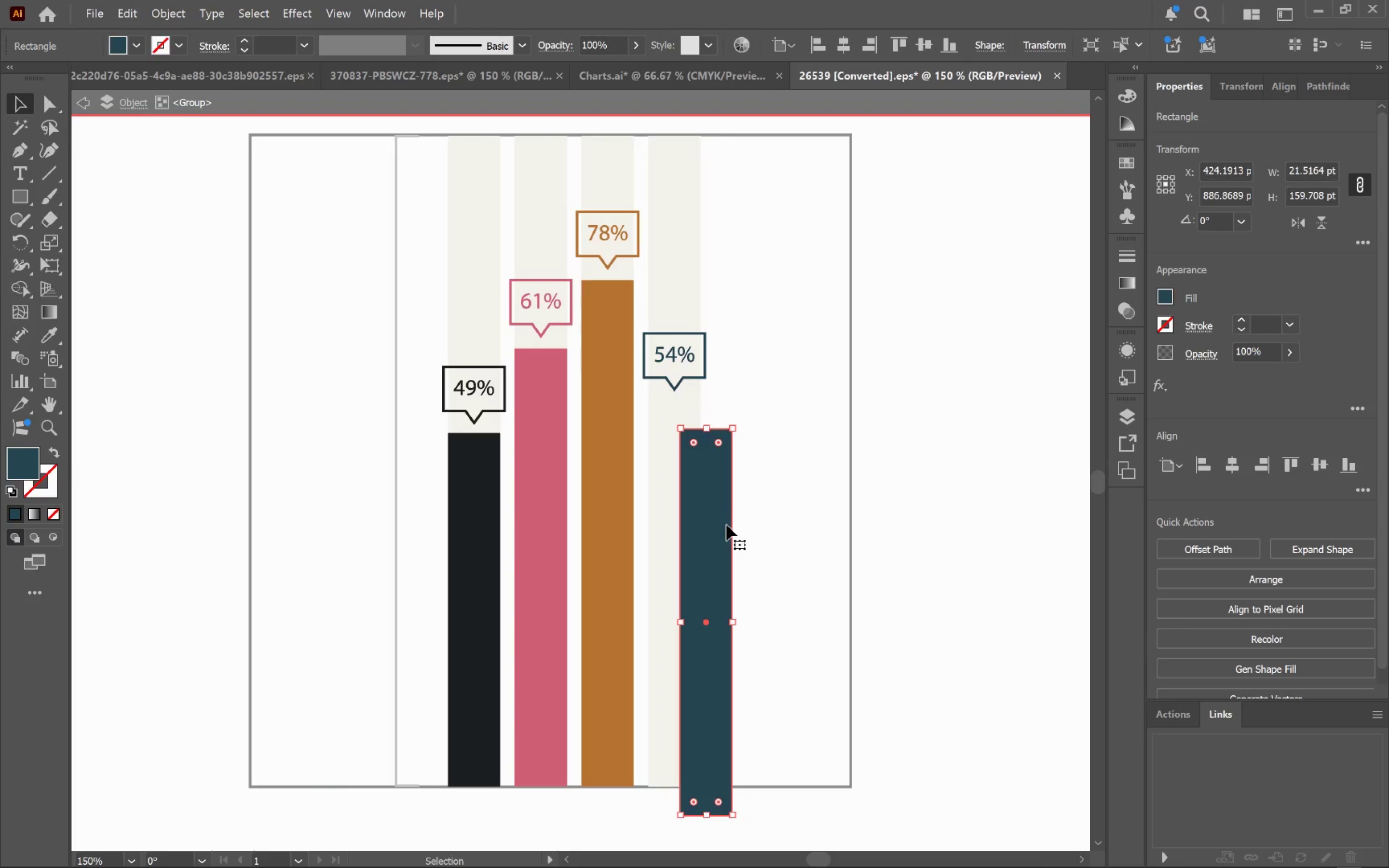 
key(Control+Z)
 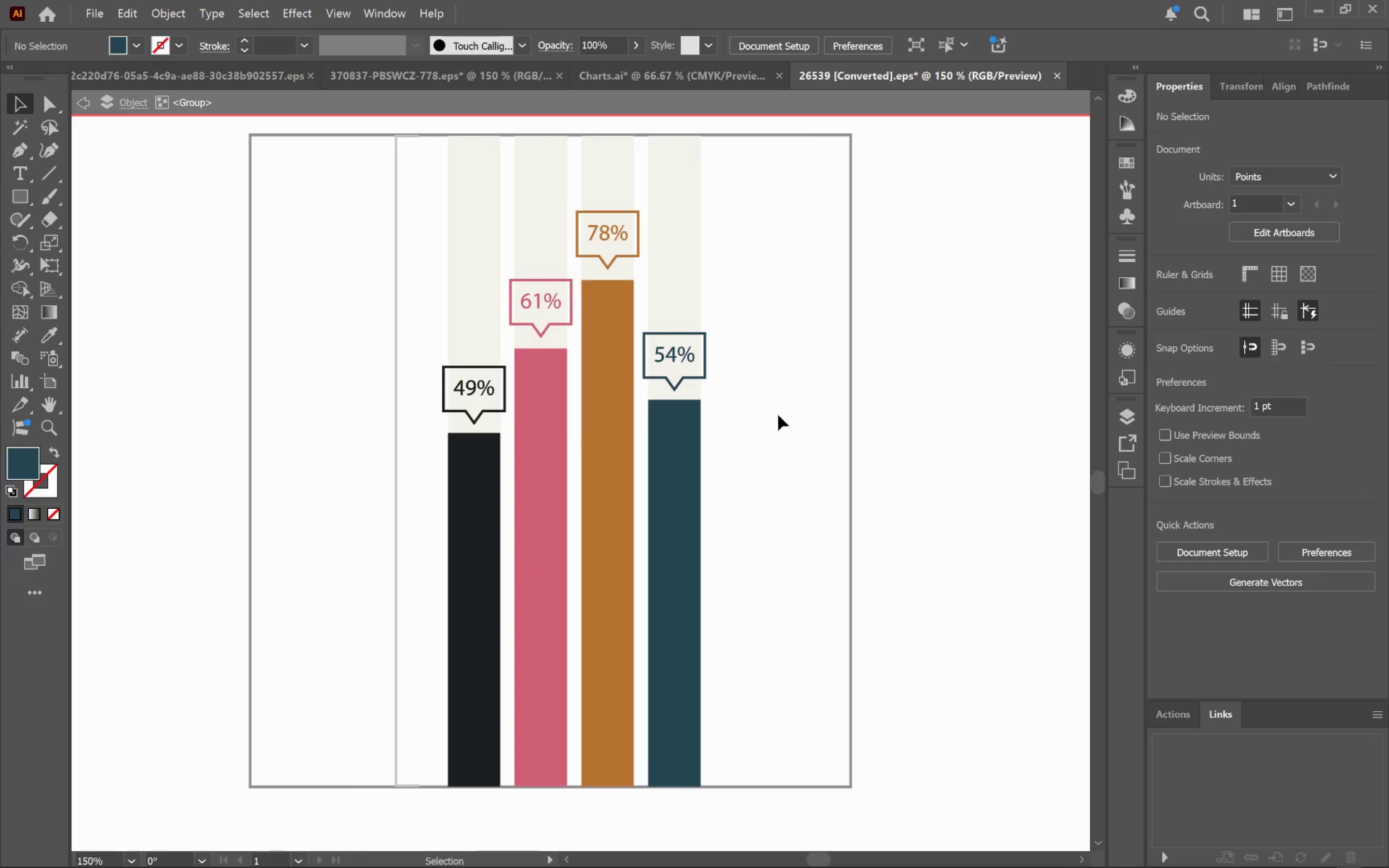 
left_click_drag(start_coordinate=[778, 415], to_coordinate=[372, 613])
 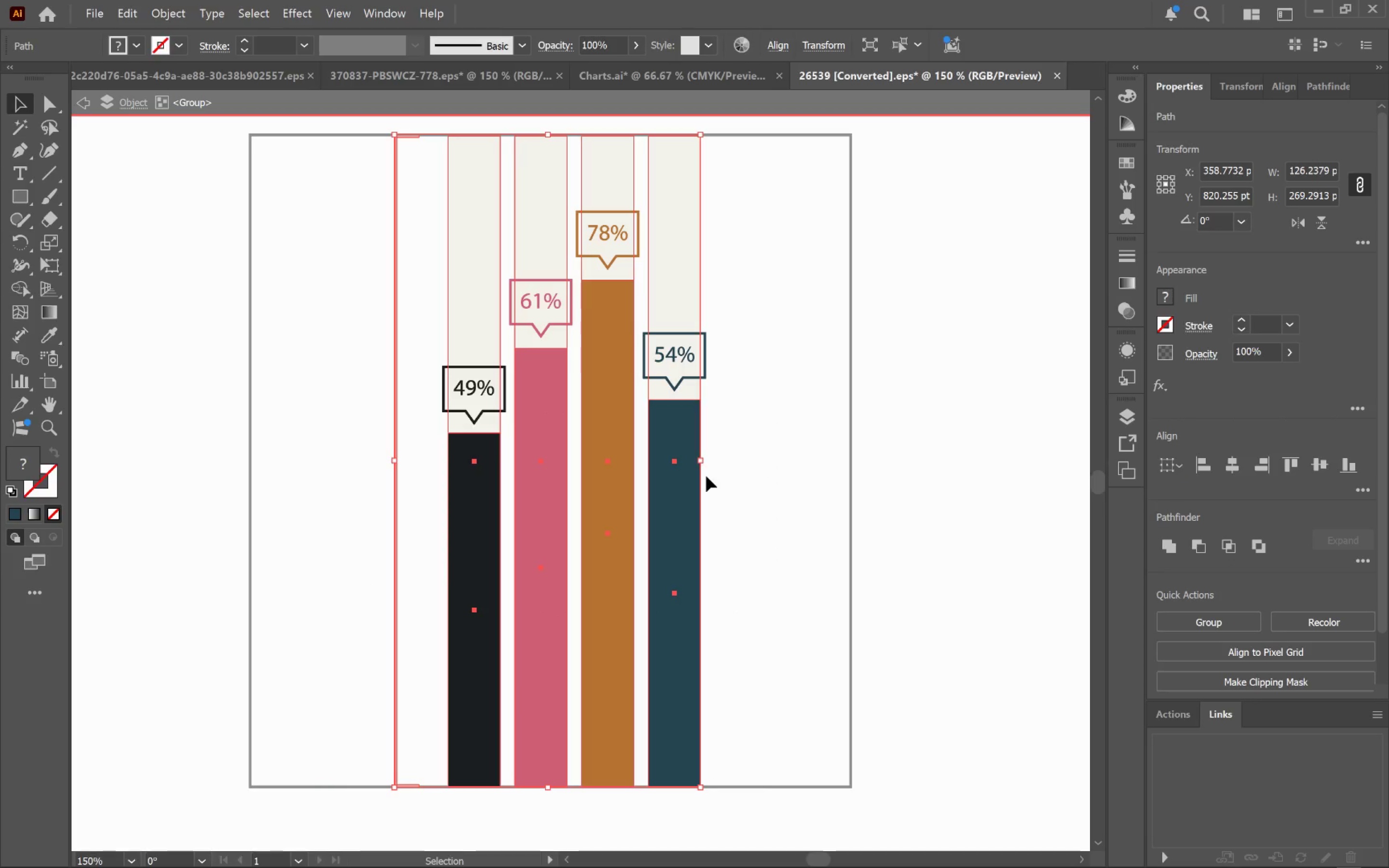 
hold_key(key=AltLeft, duration=1.52)
left_click_drag(start_coordinate=[703, 466], to_coordinate=[743, 473])
 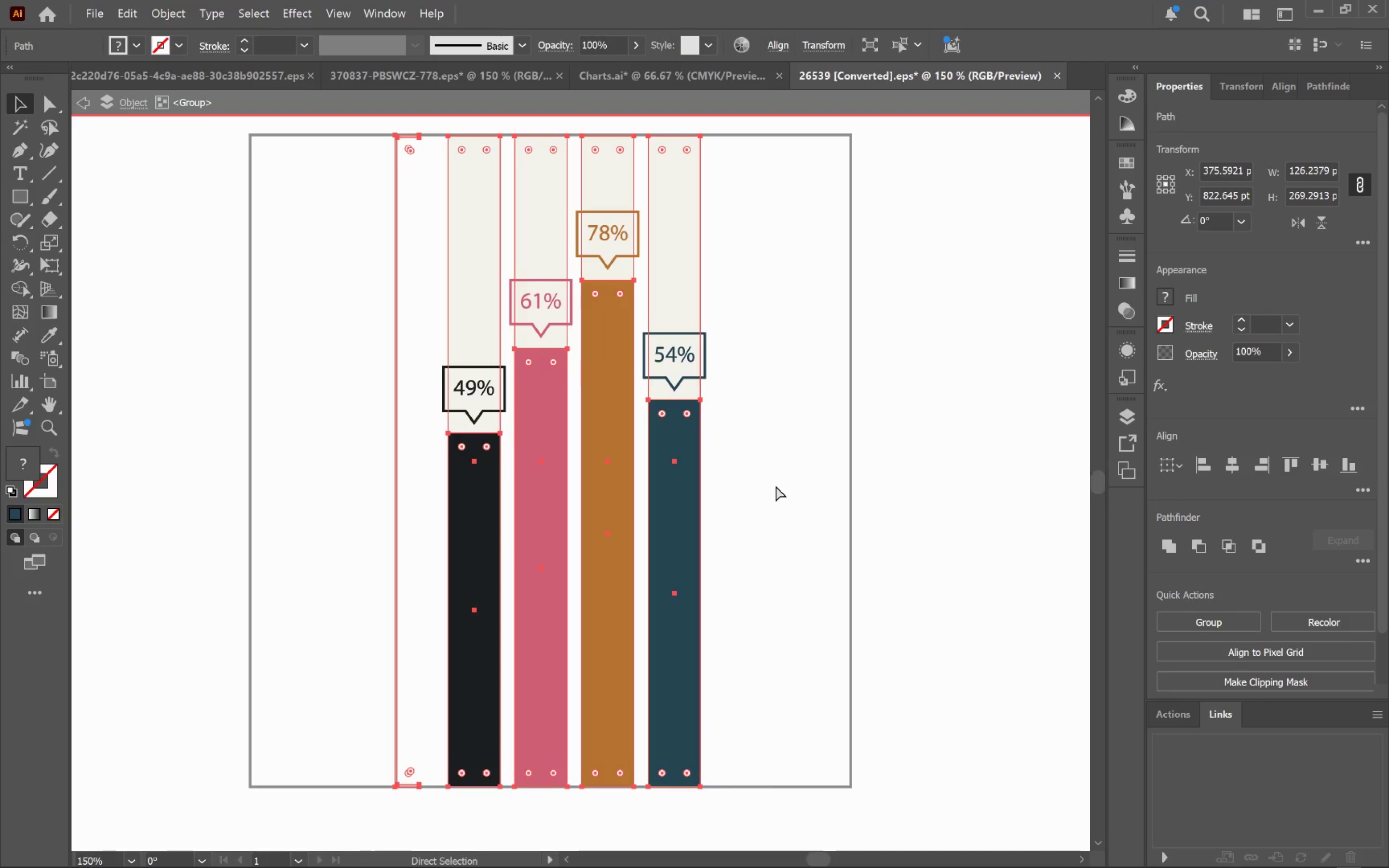 
key(Control+Z)
 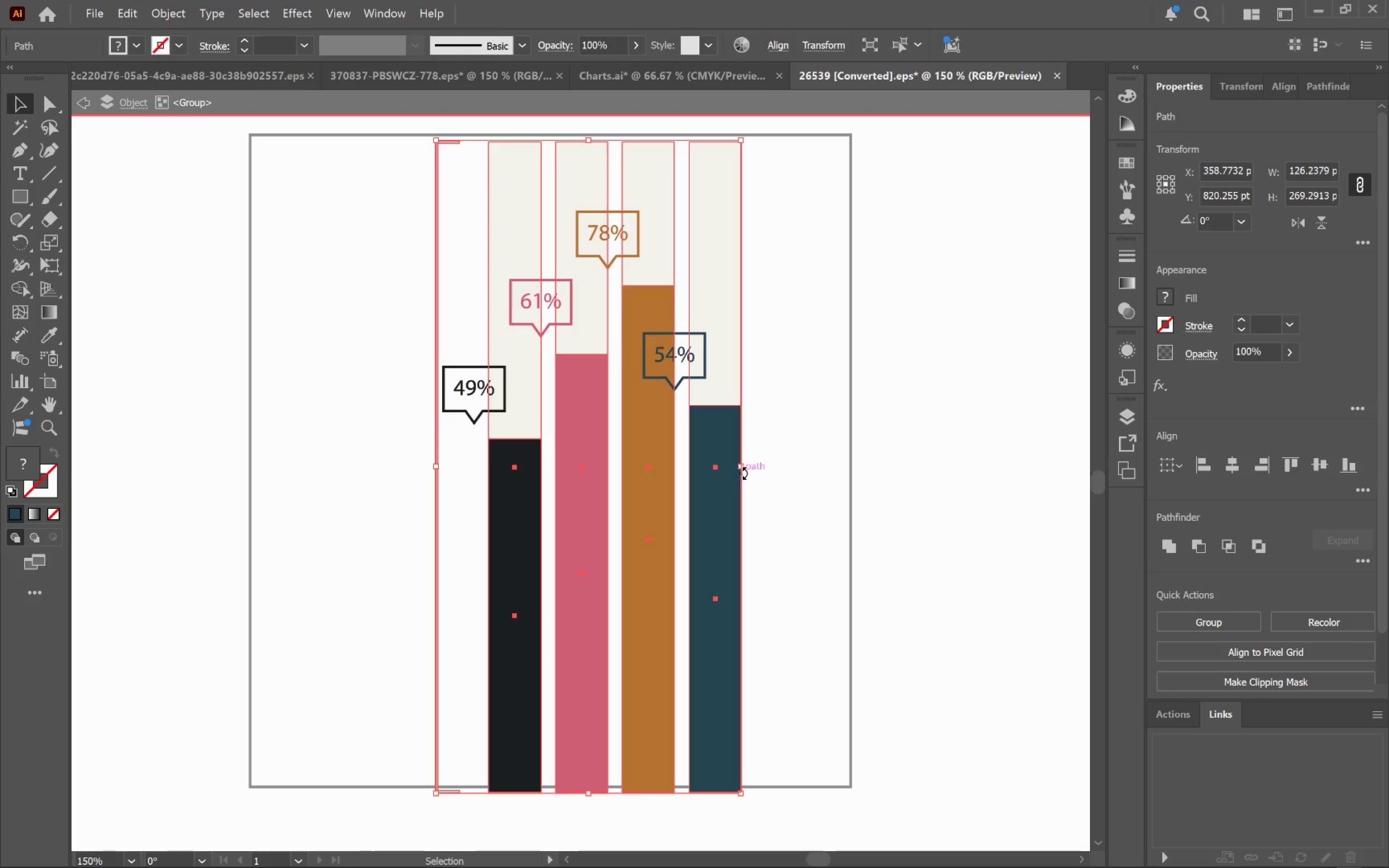 
key(Control+Z)
 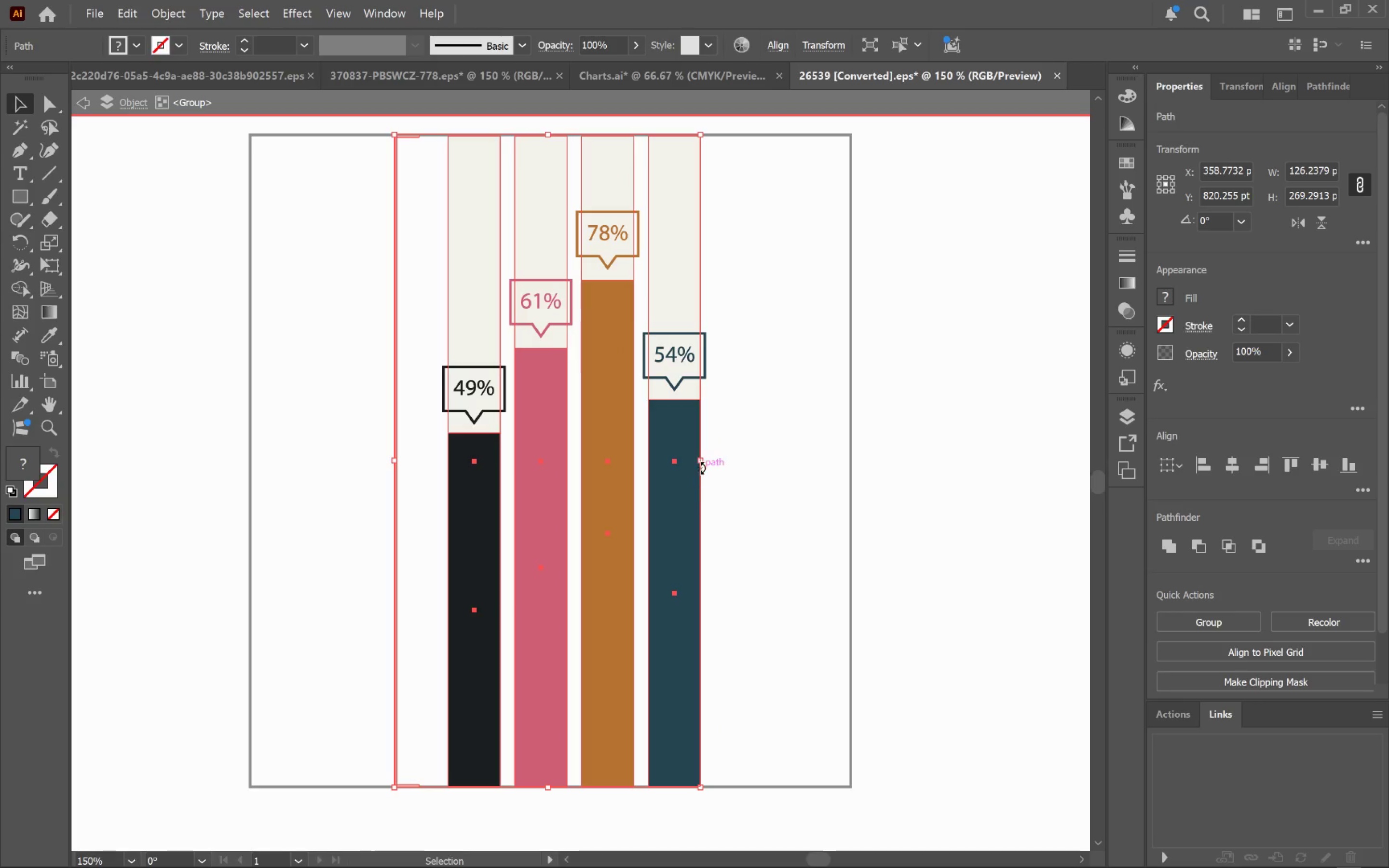 
hold_key(key=AltLeft, duration=3.01)
left_click_drag(start_coordinate=[697, 460], to_coordinate=[850, 472])
 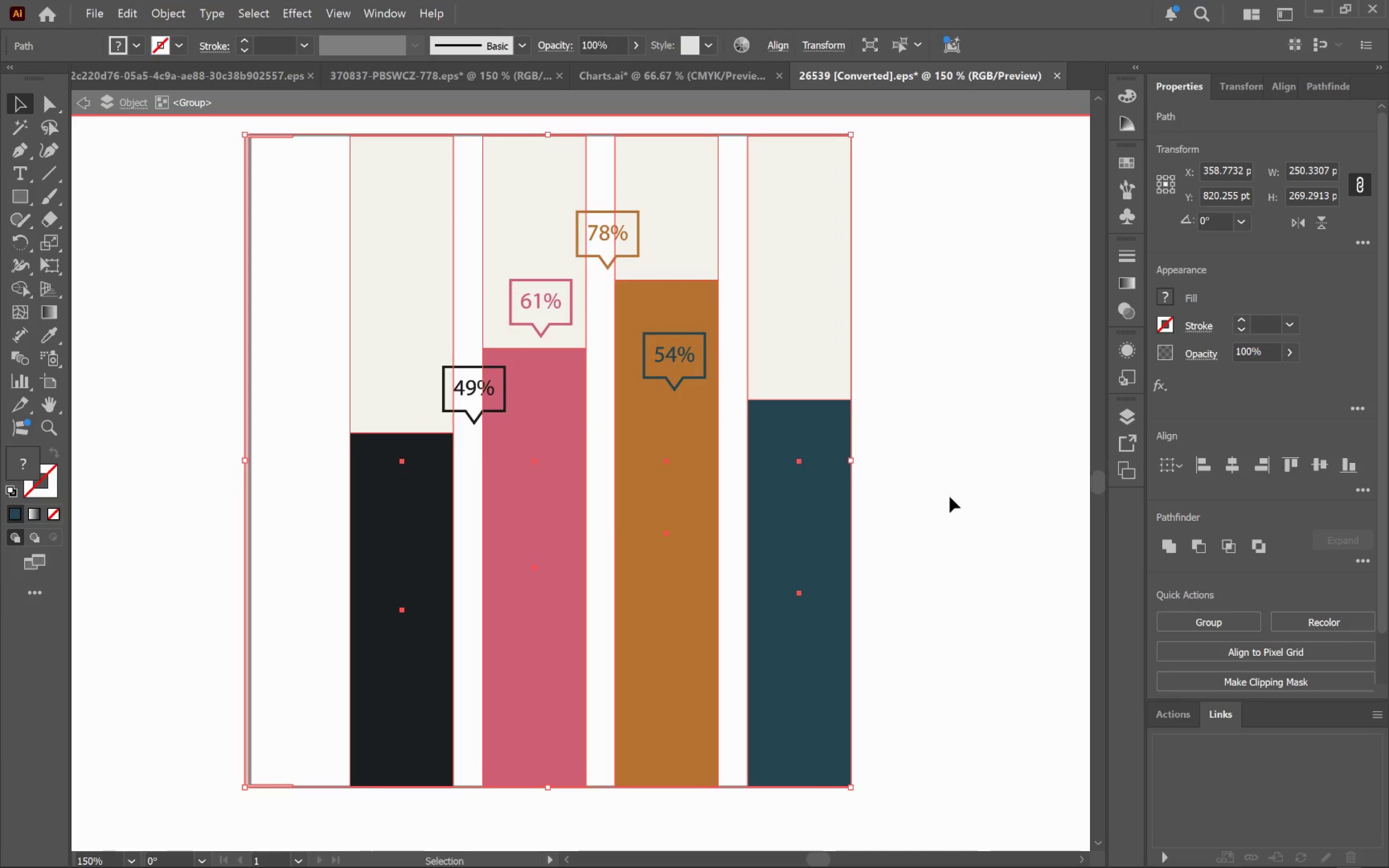 
left_click([952, 496])
 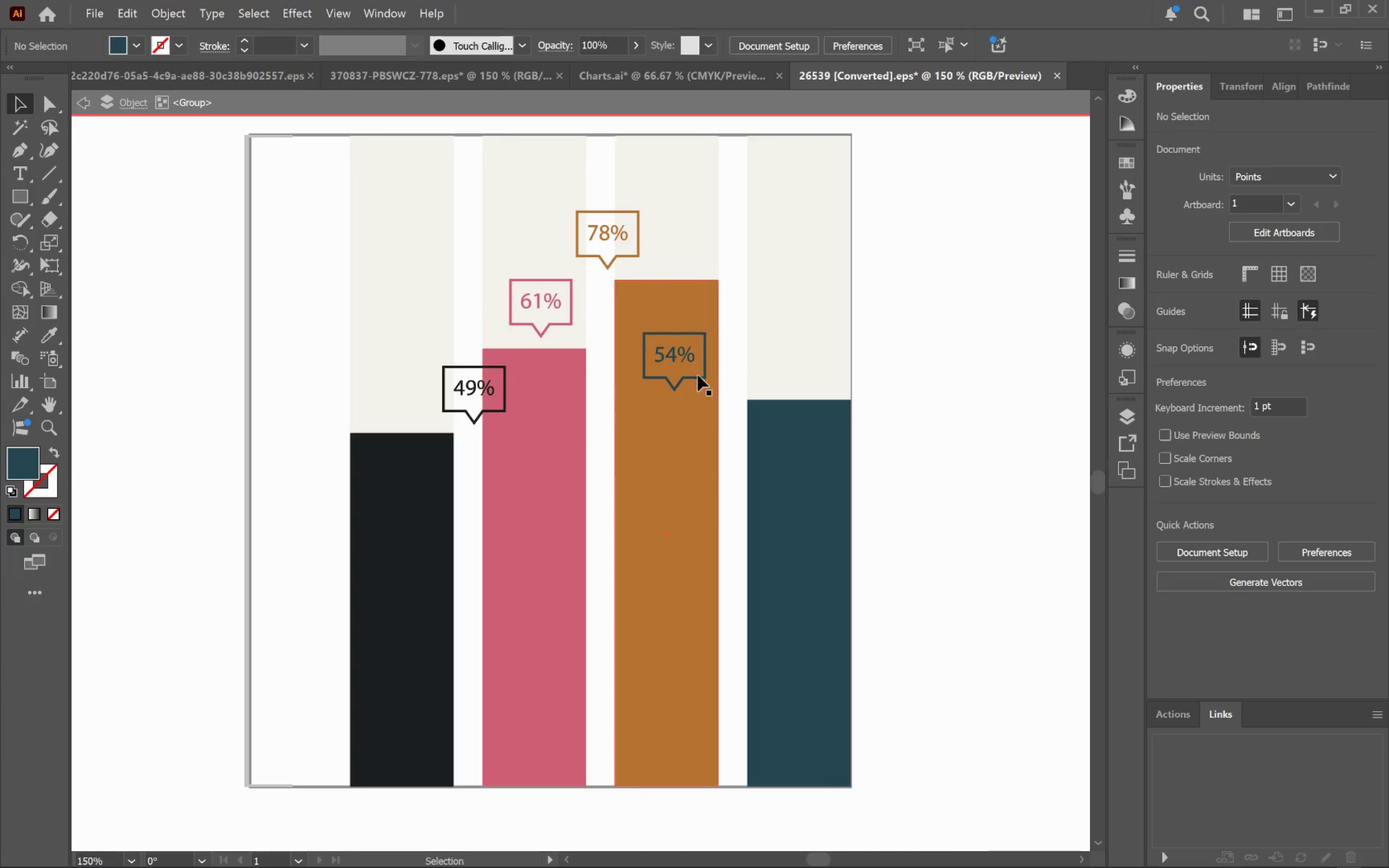 
key(Alt+Control+2)
 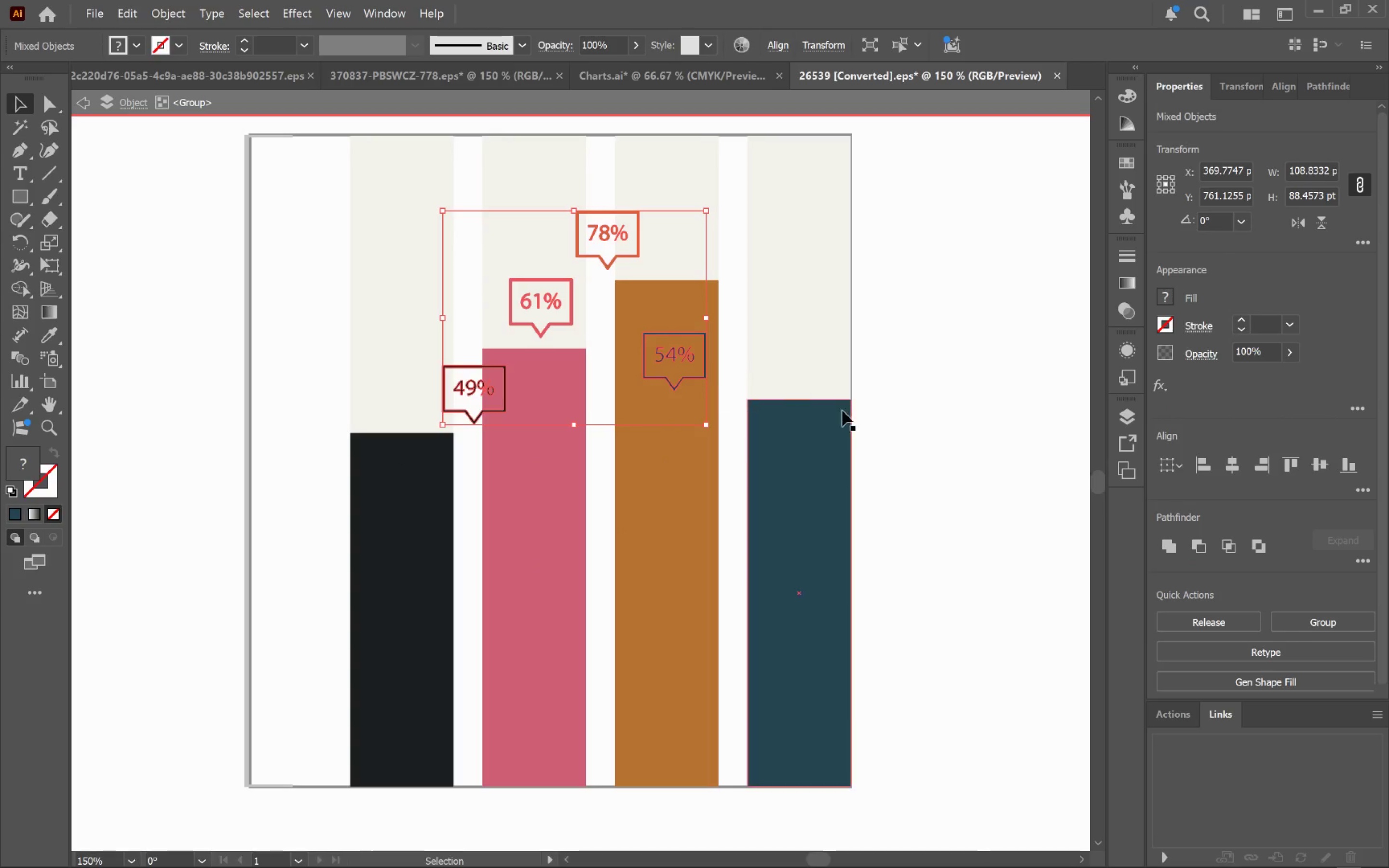 
left_click([969, 420])
 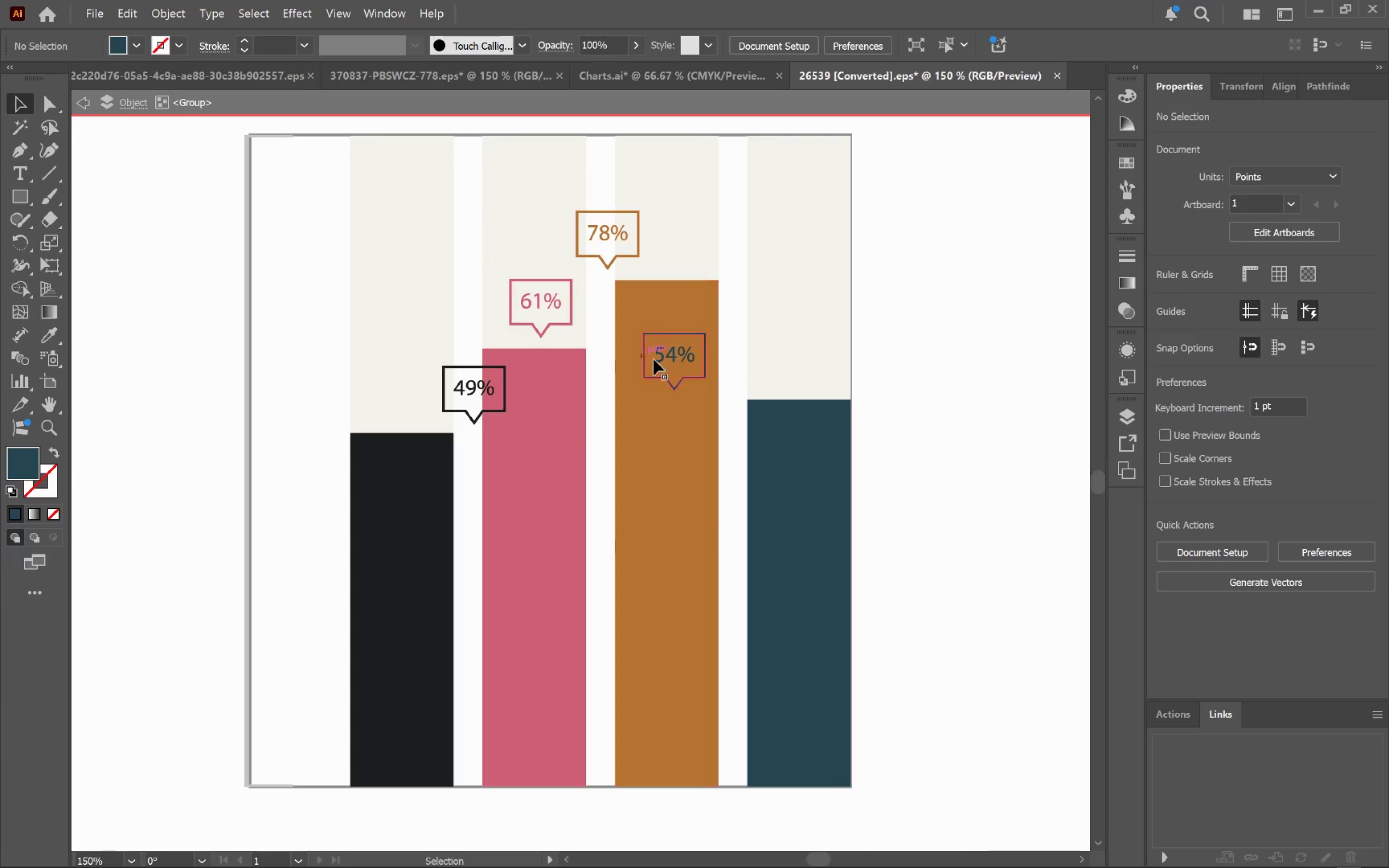 
left_click([678, 364])
 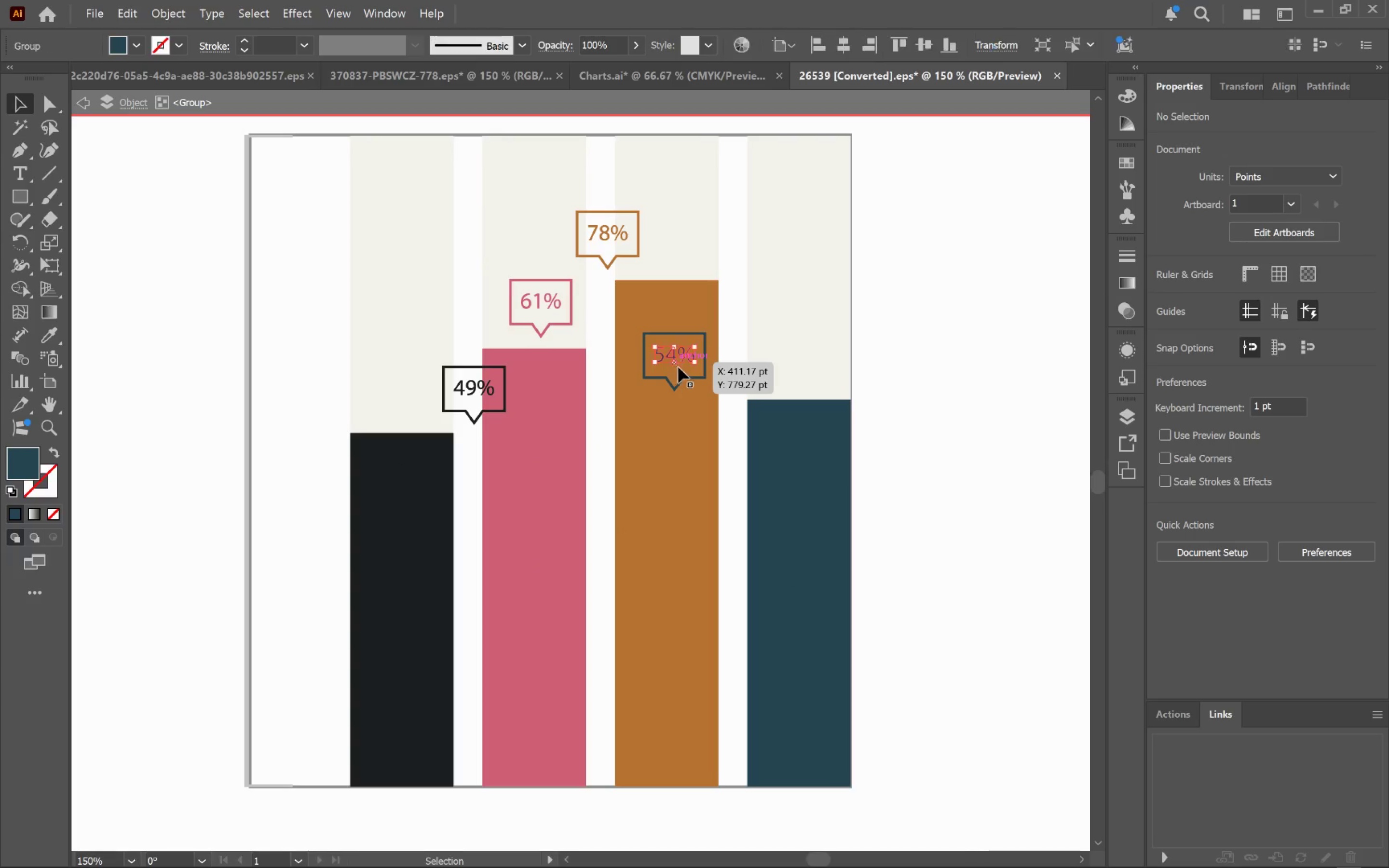 
hold_key(key=ShiftLeft, duration=0.67)
left_click([685, 381])
 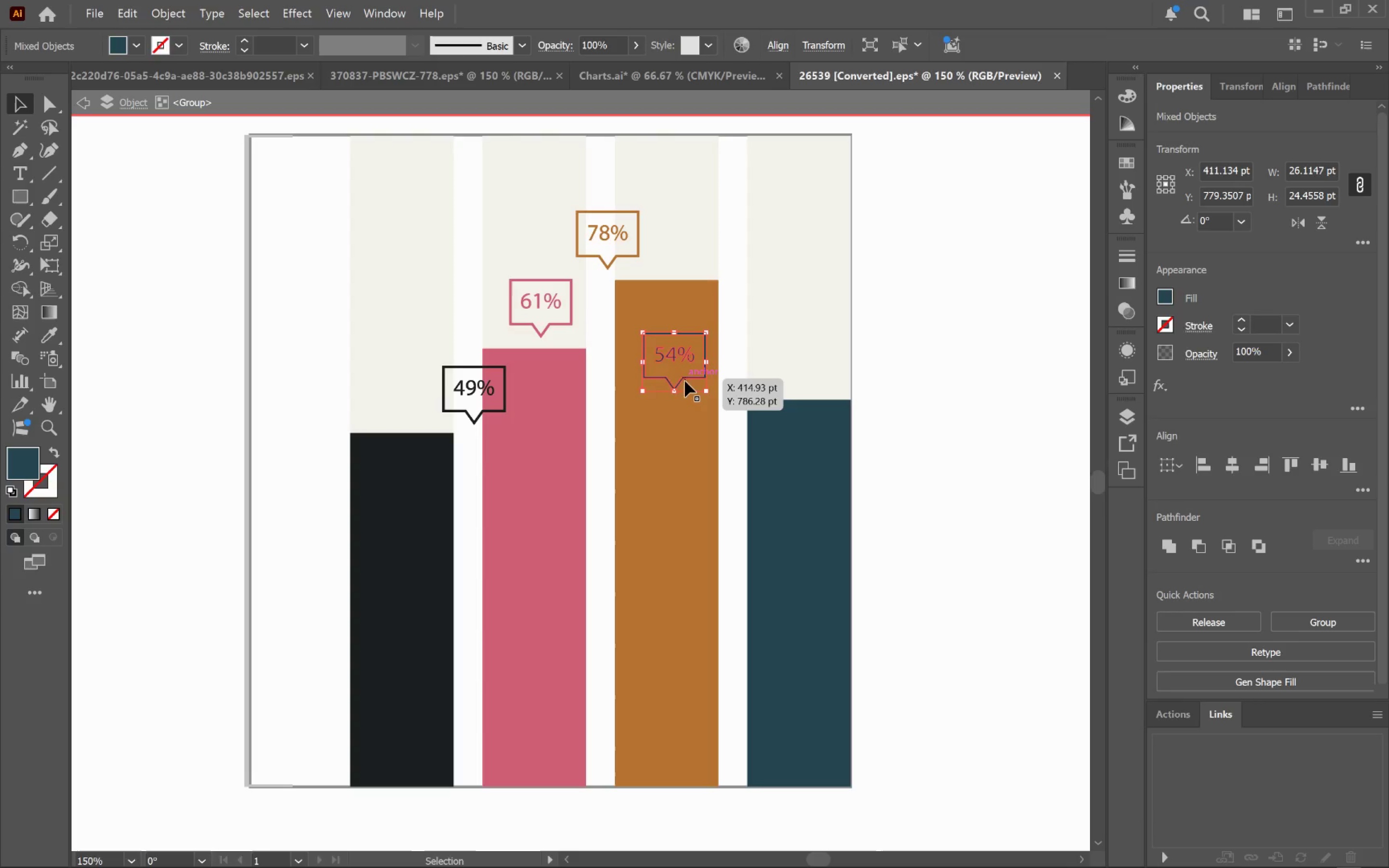 
key(Control+G)
 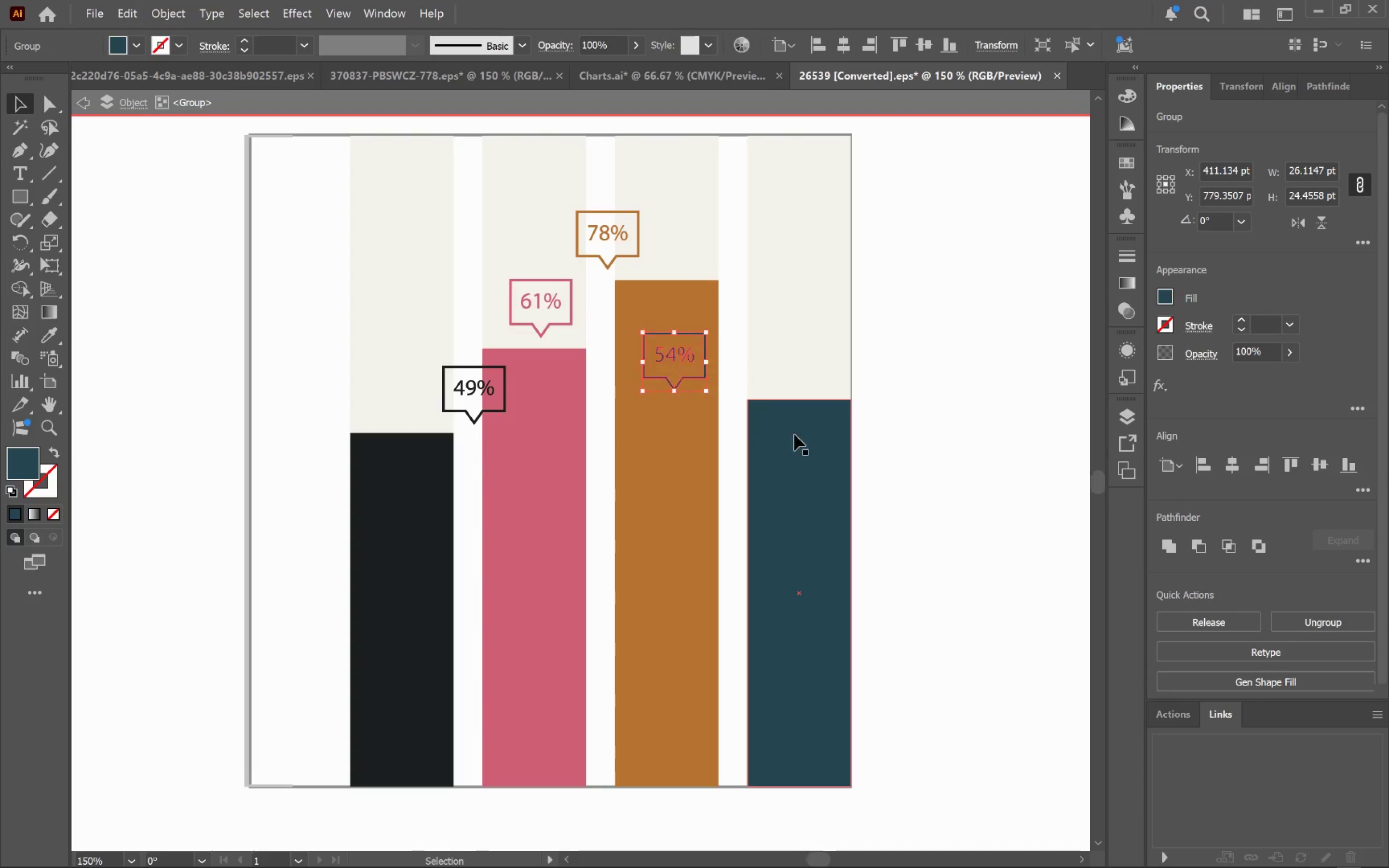 
hold_key(key=ShiftLeft, duration=0.38)
left_click([798, 438])
 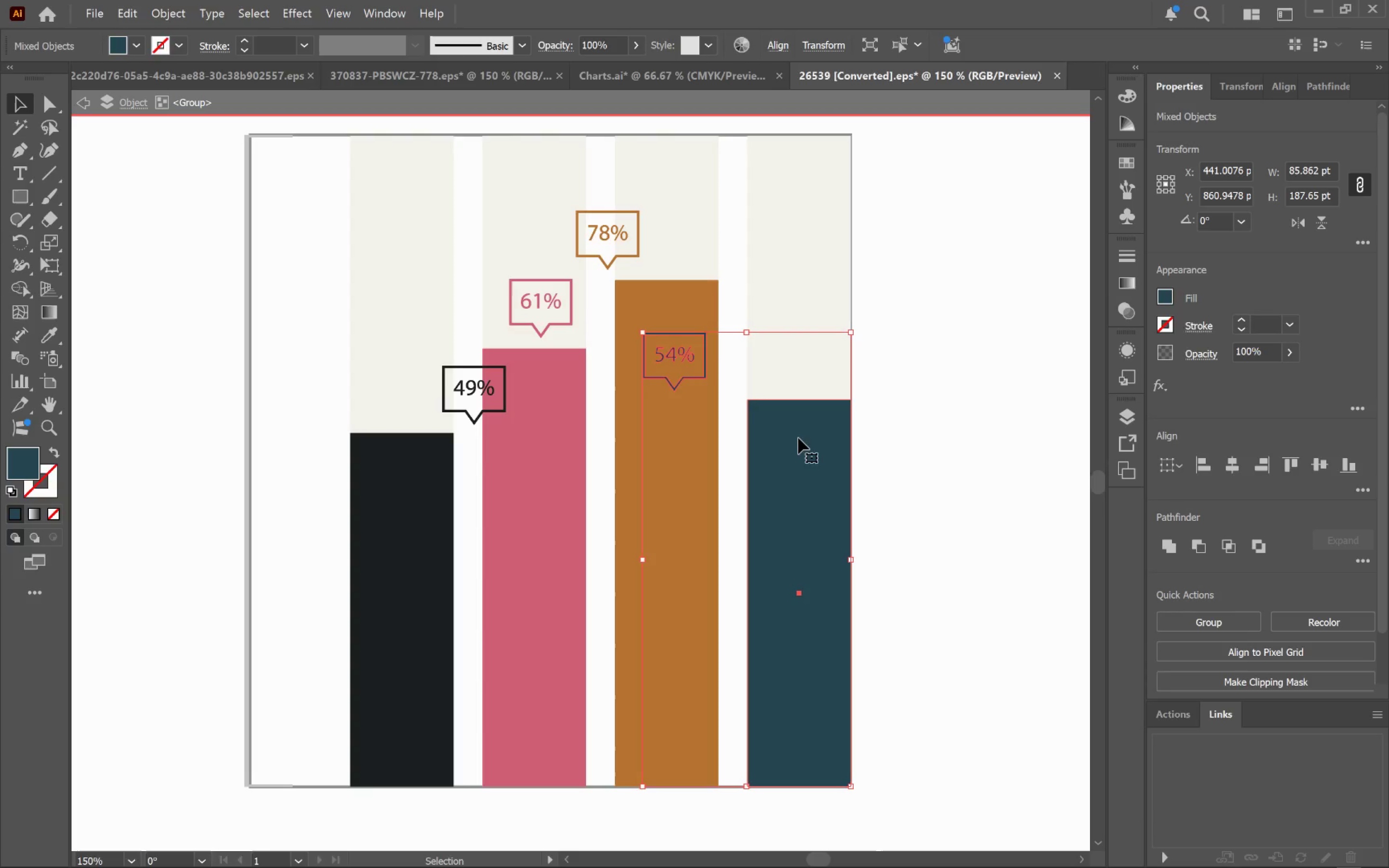 
left_click([798, 438])
 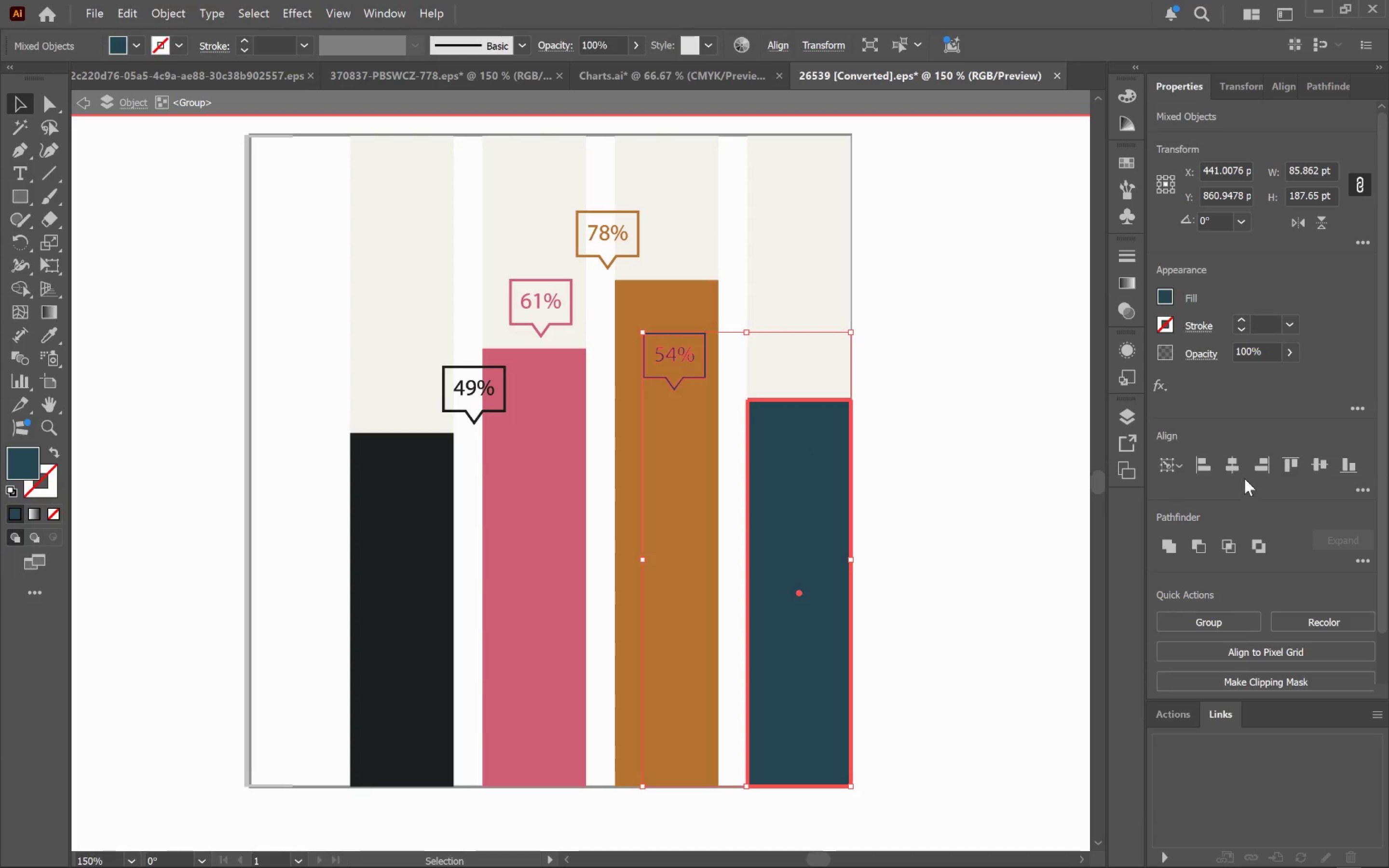 
left_click([1238, 469])
 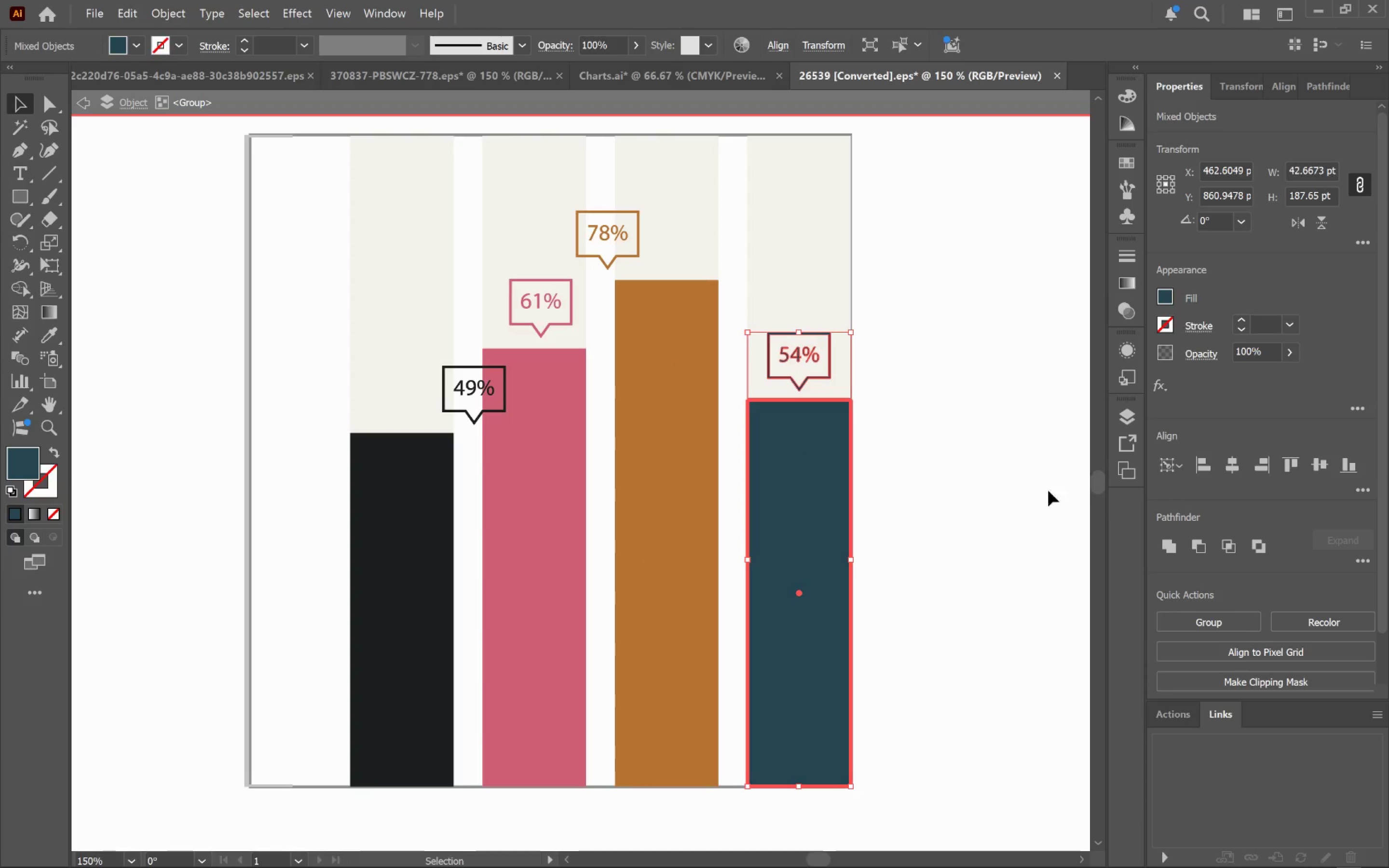 
left_click([1030, 489])
 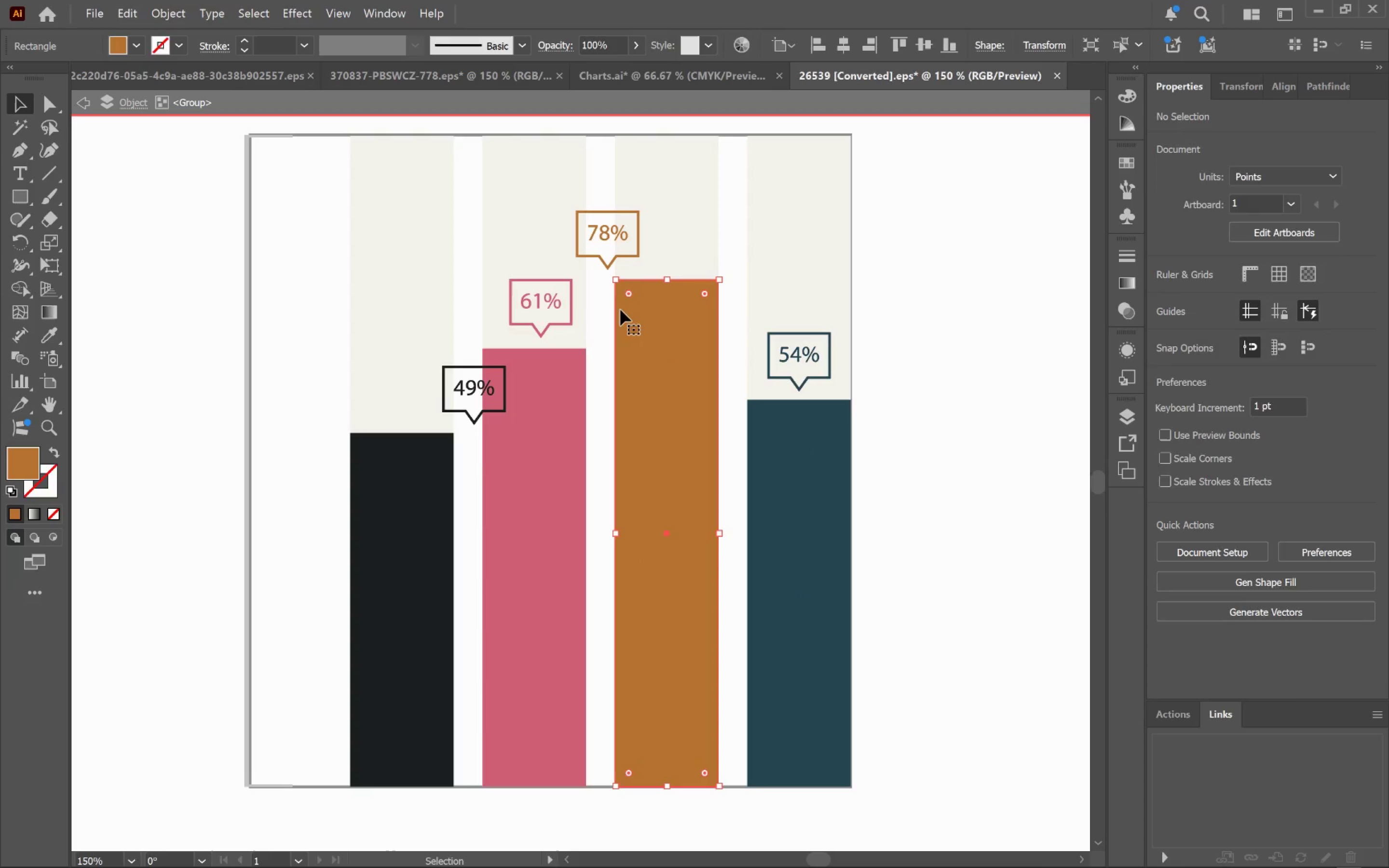 
hold_key(key=ShiftLeft, duration=1.38)
left_click([623, 255])
 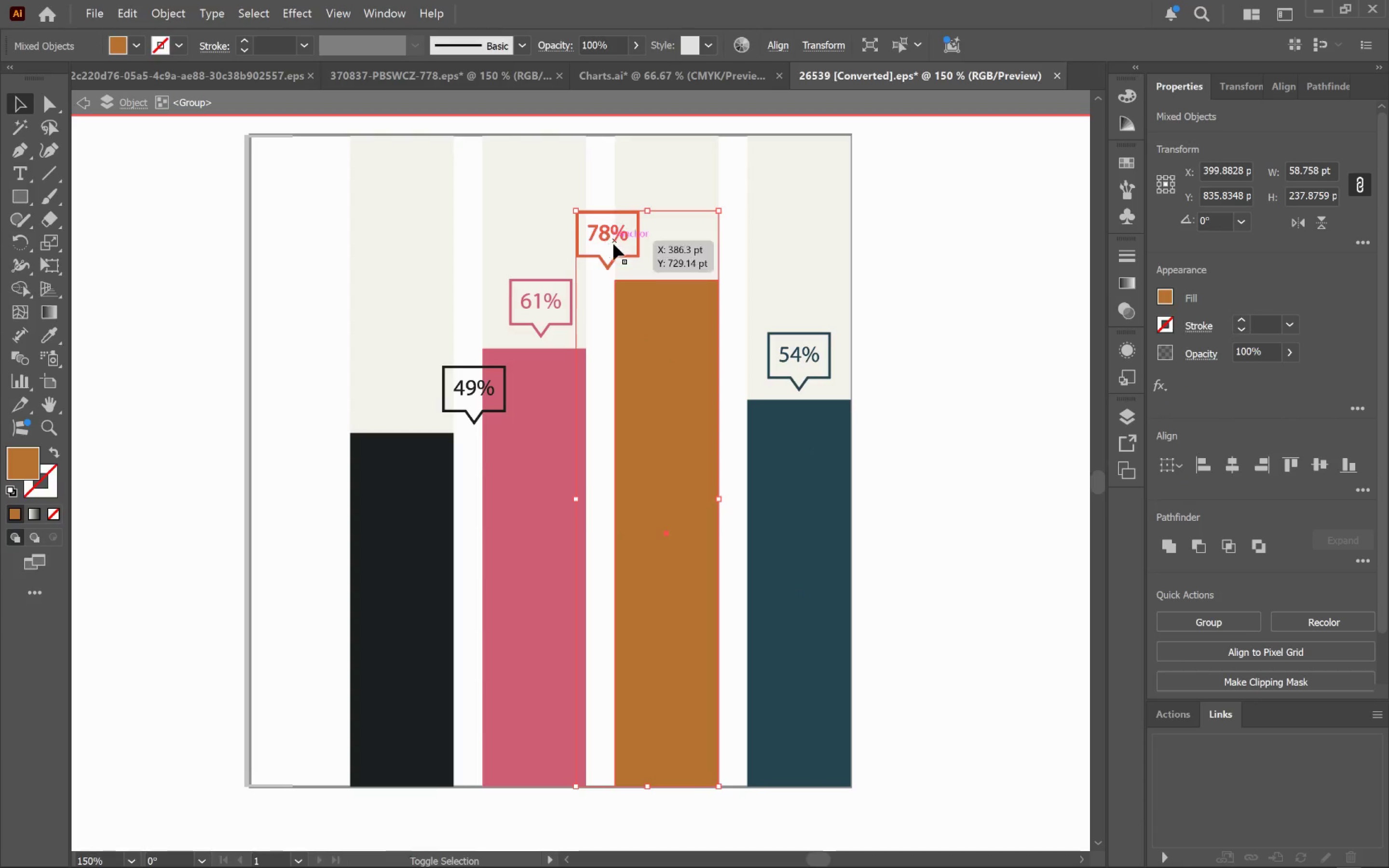 
left_click([663, 322])
 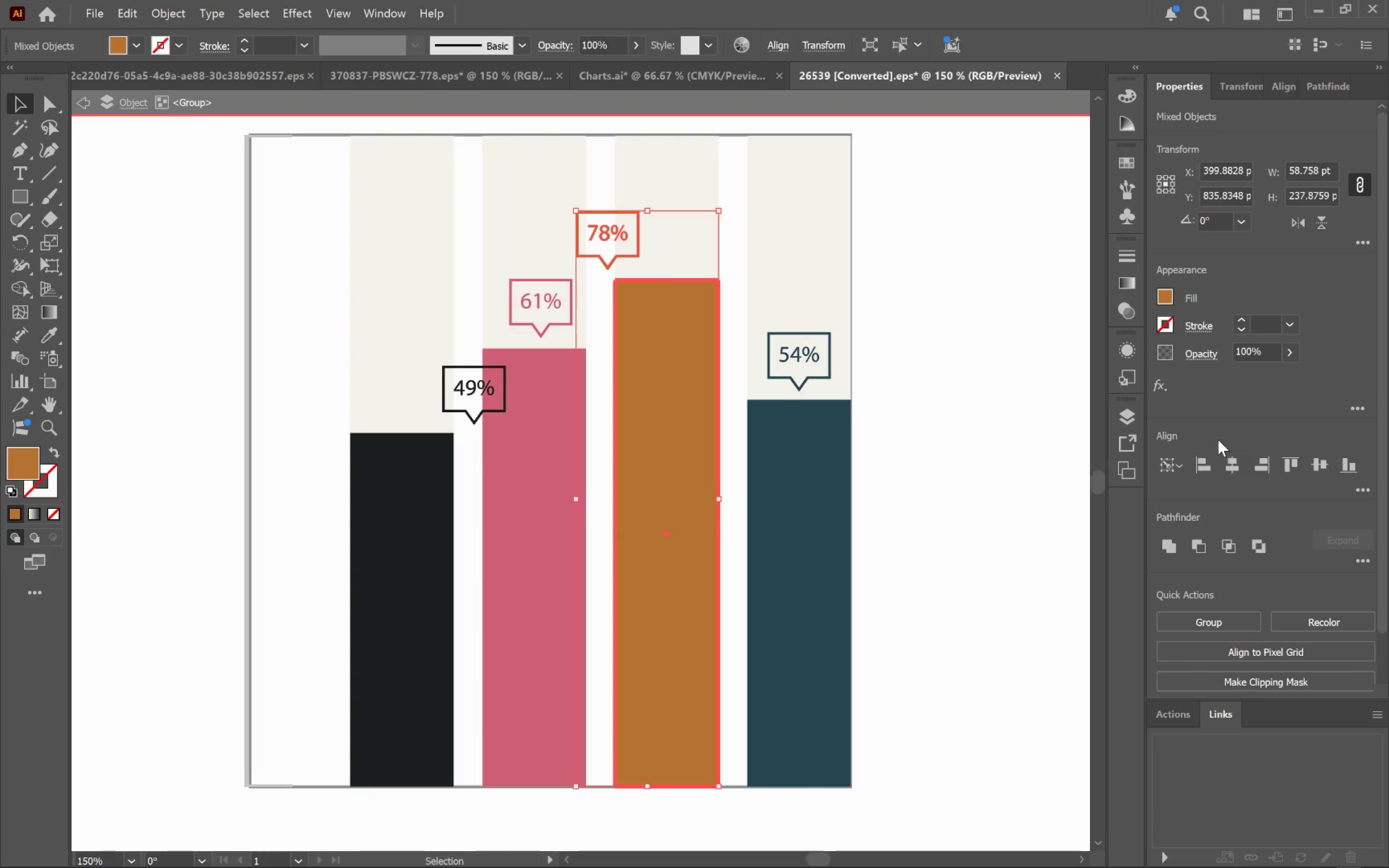 
left_click([1242, 463])
 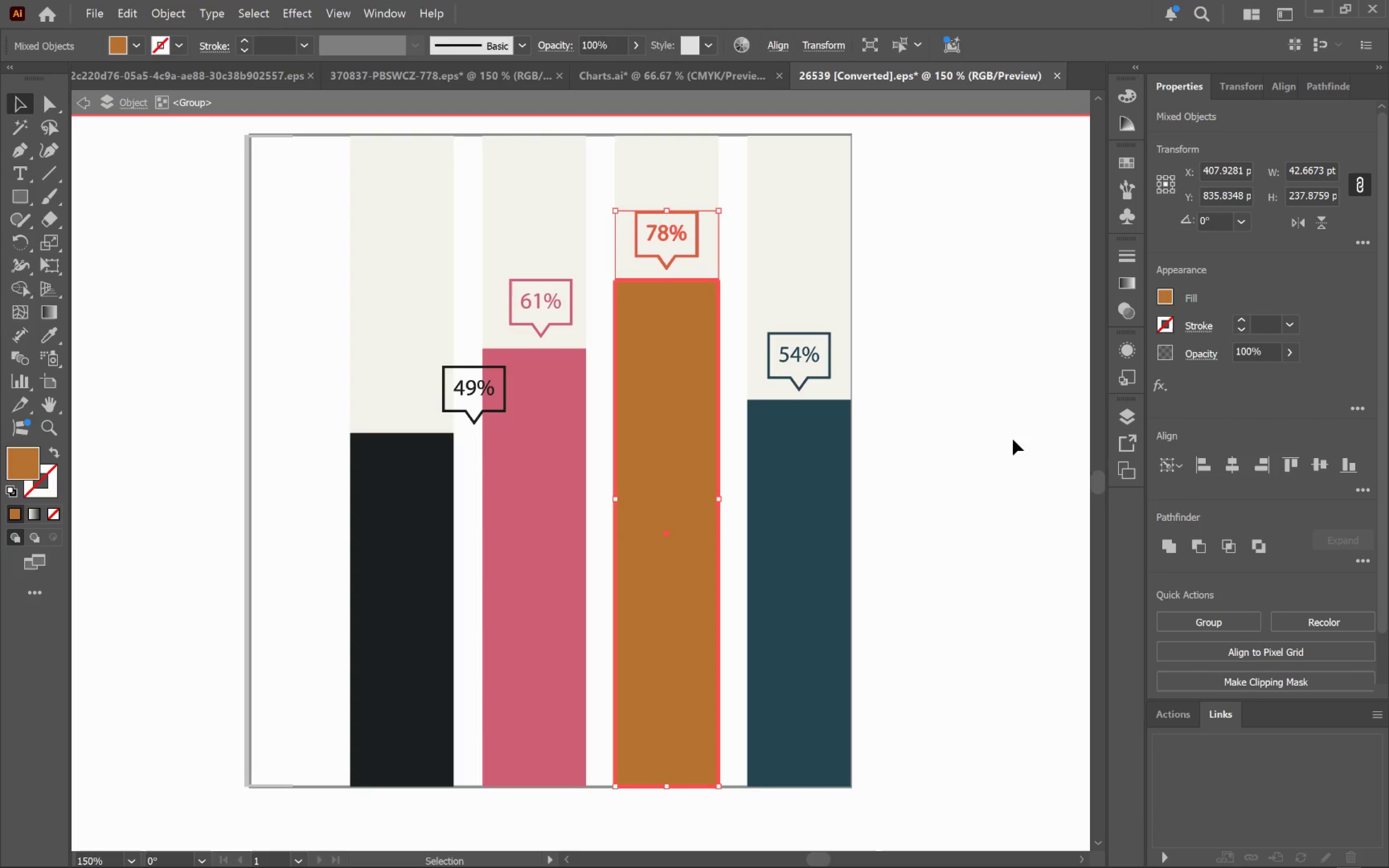 
left_click([1004, 429])
 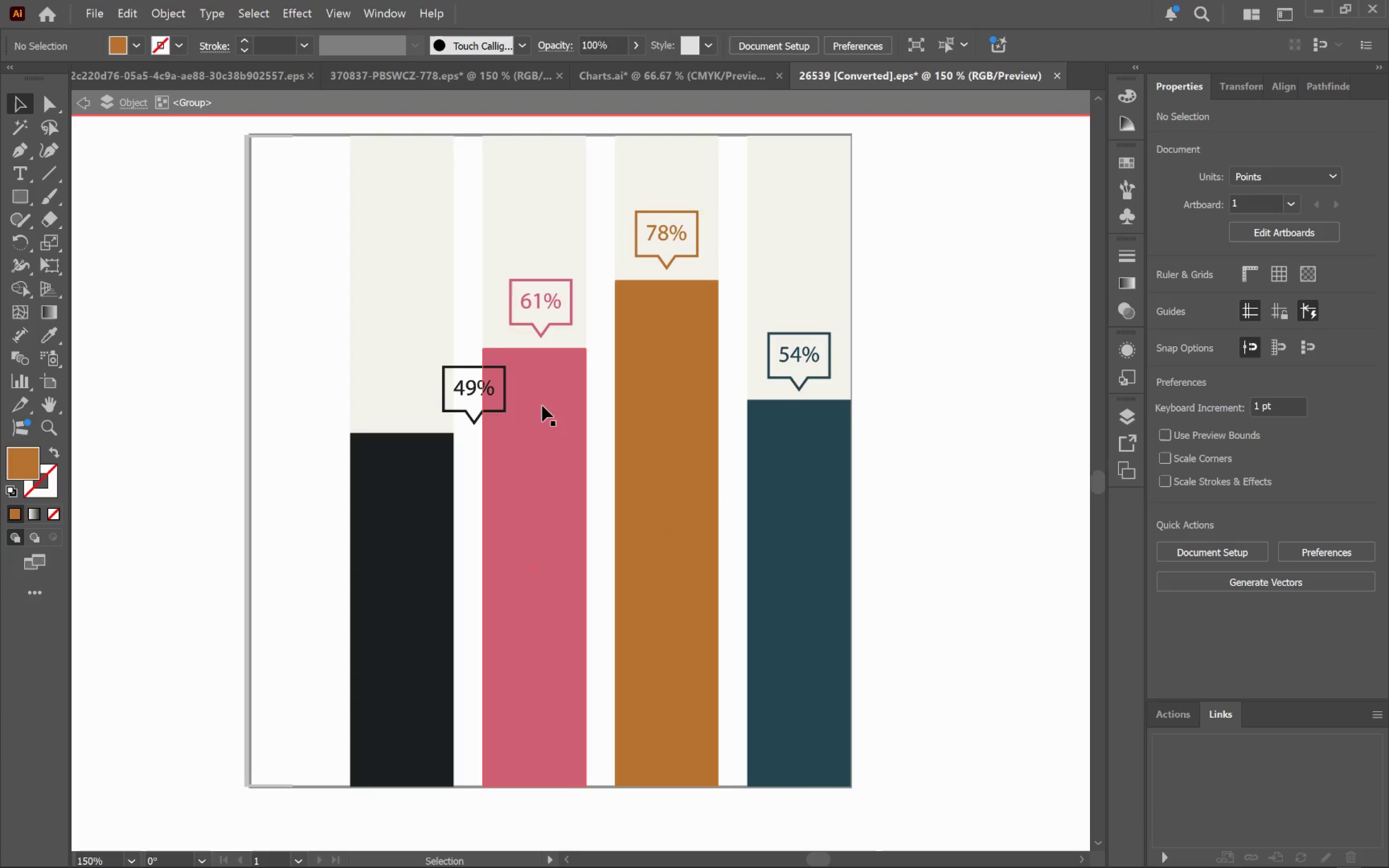 
left_click([532, 411])
 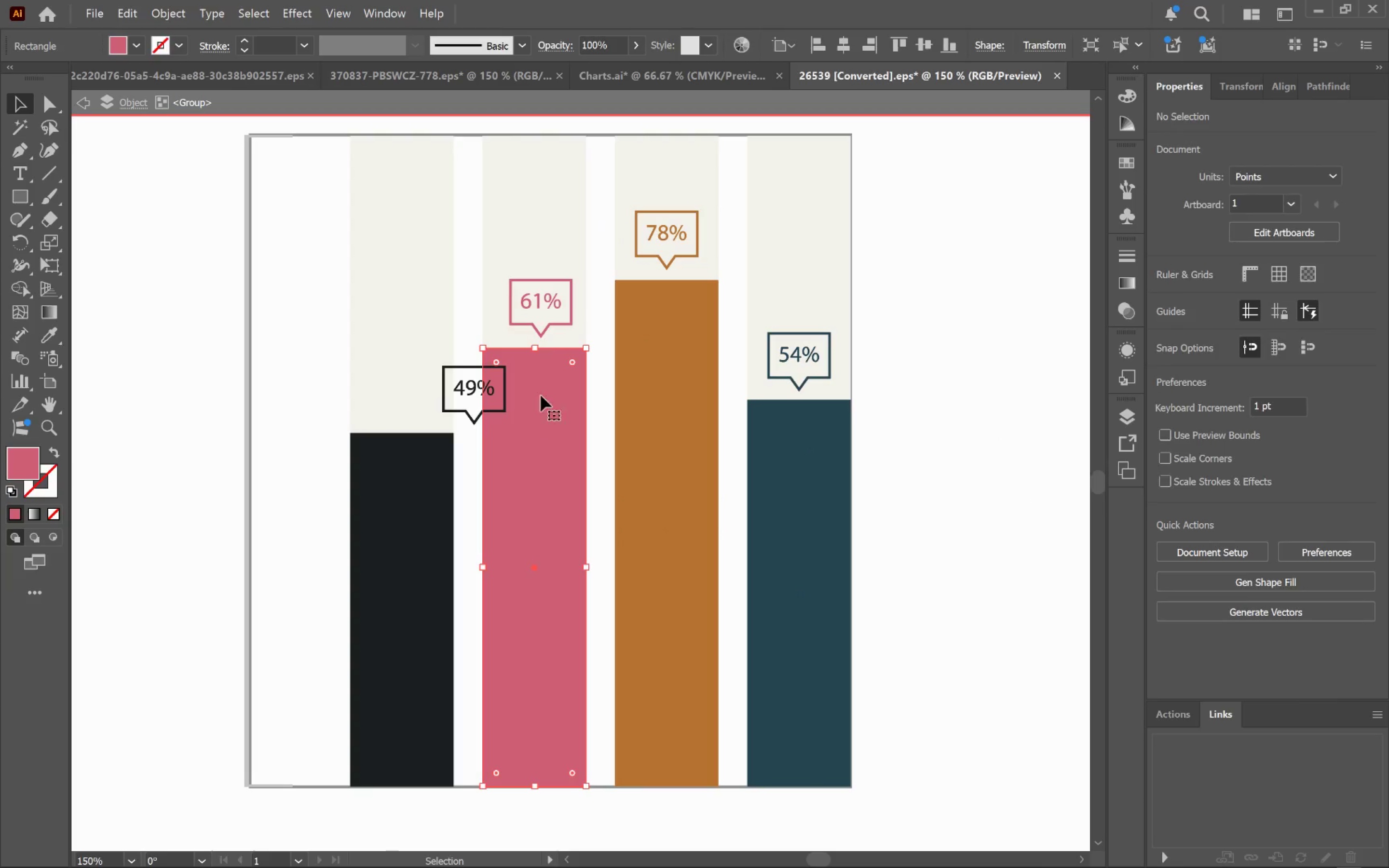 
hold_key(key=ShiftLeft, duration=1.62)
left_click([556, 324])
 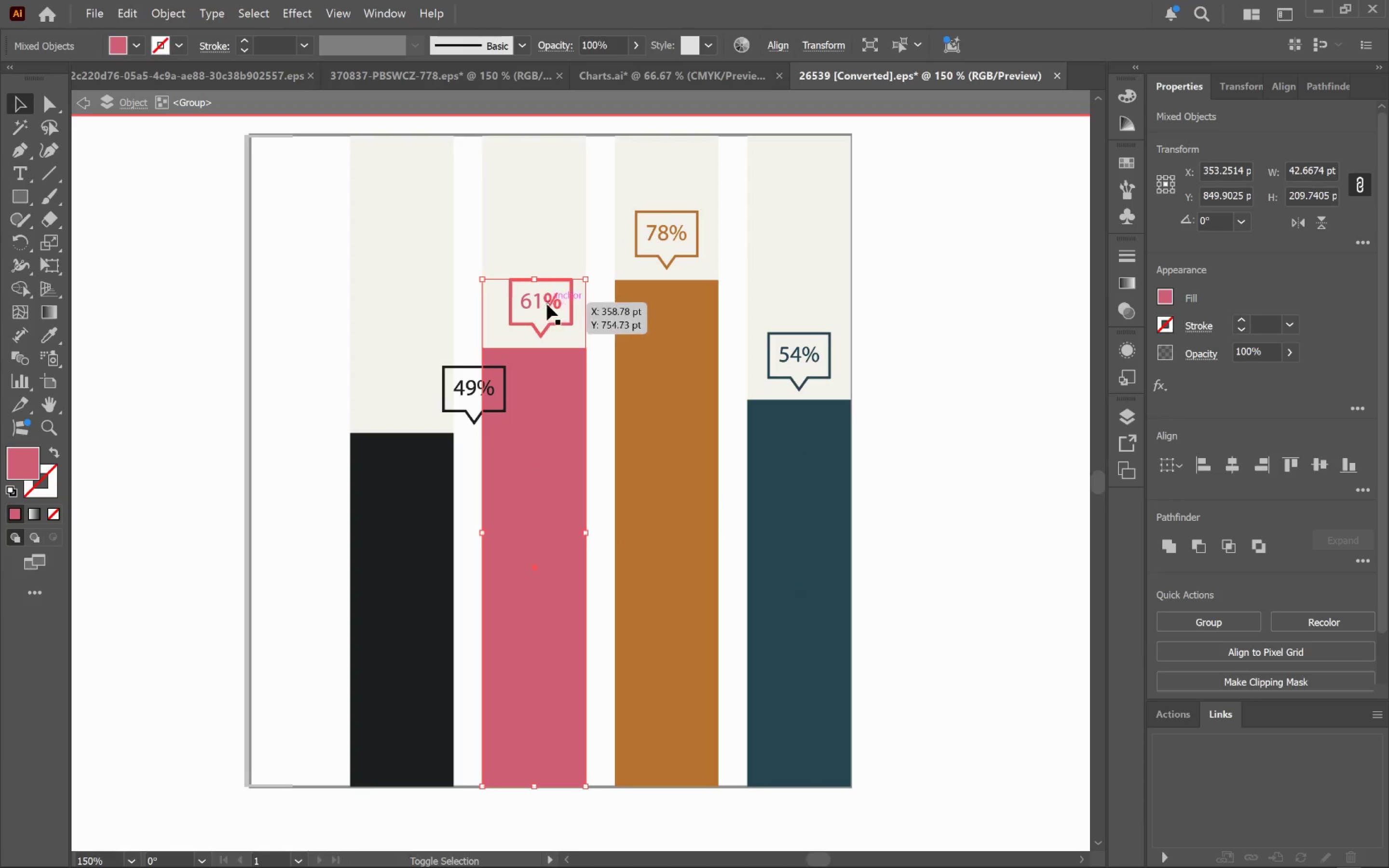 
left_click([547, 304])
 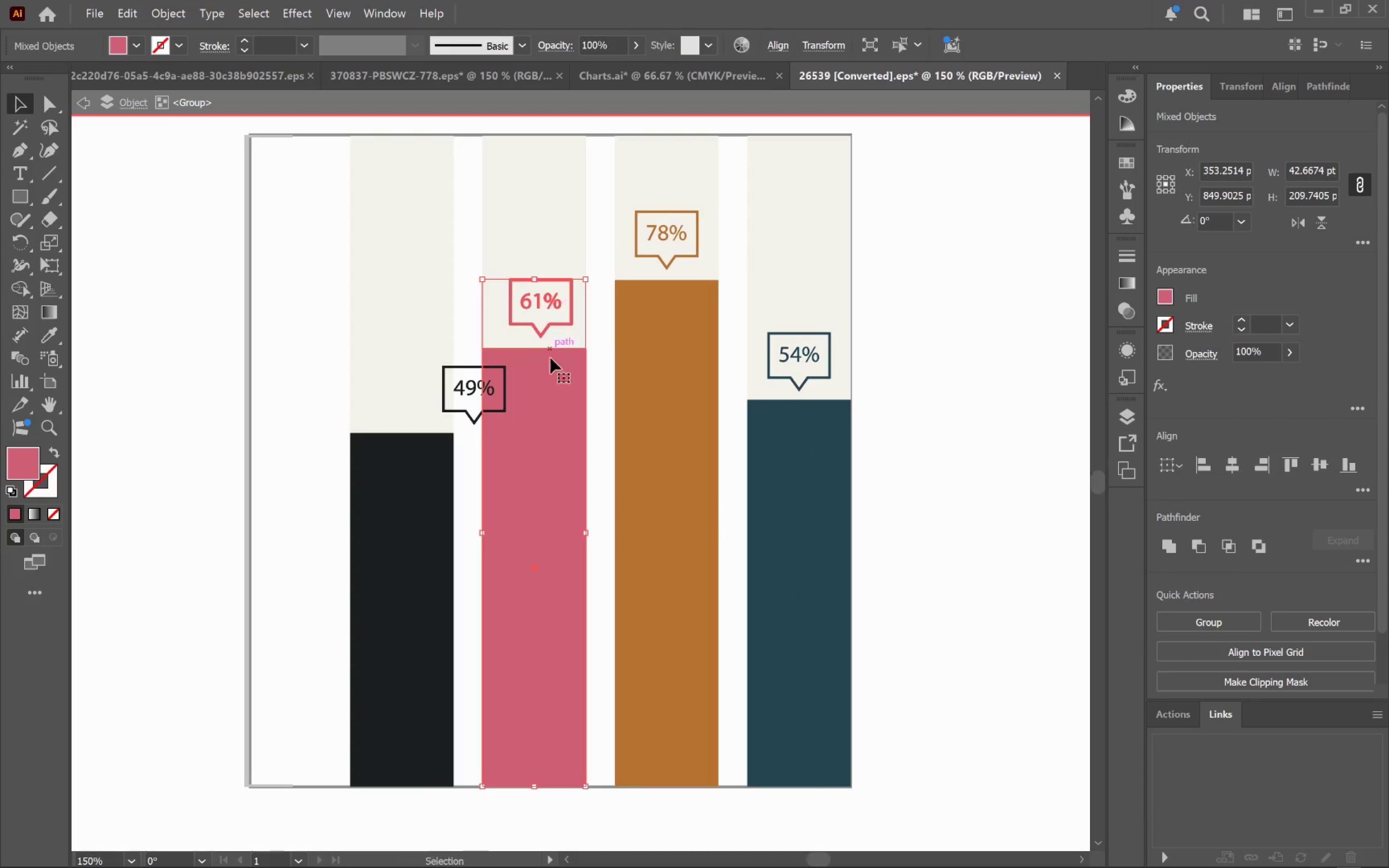 
left_click([552, 375])
 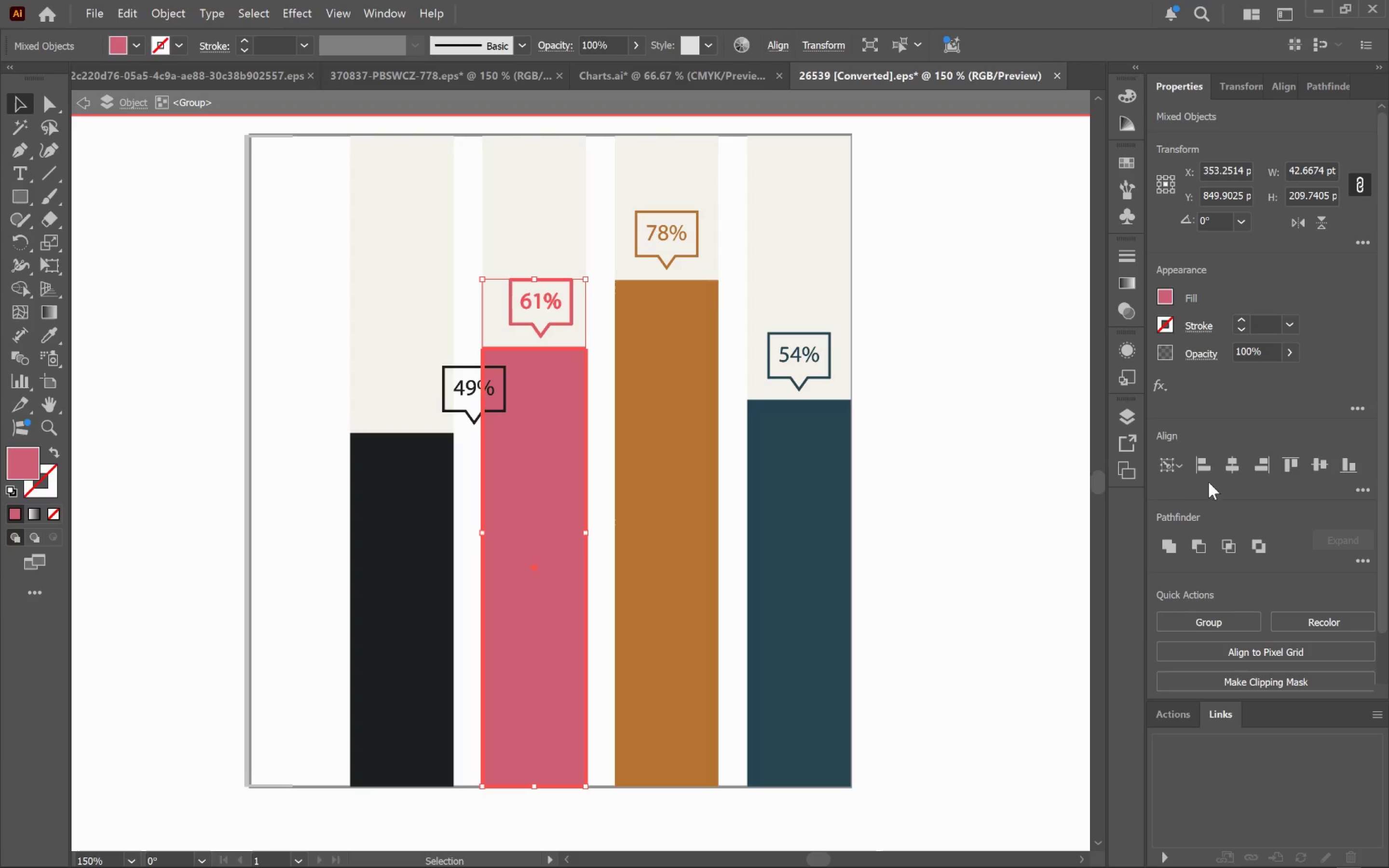 
left_click([1228, 463])
 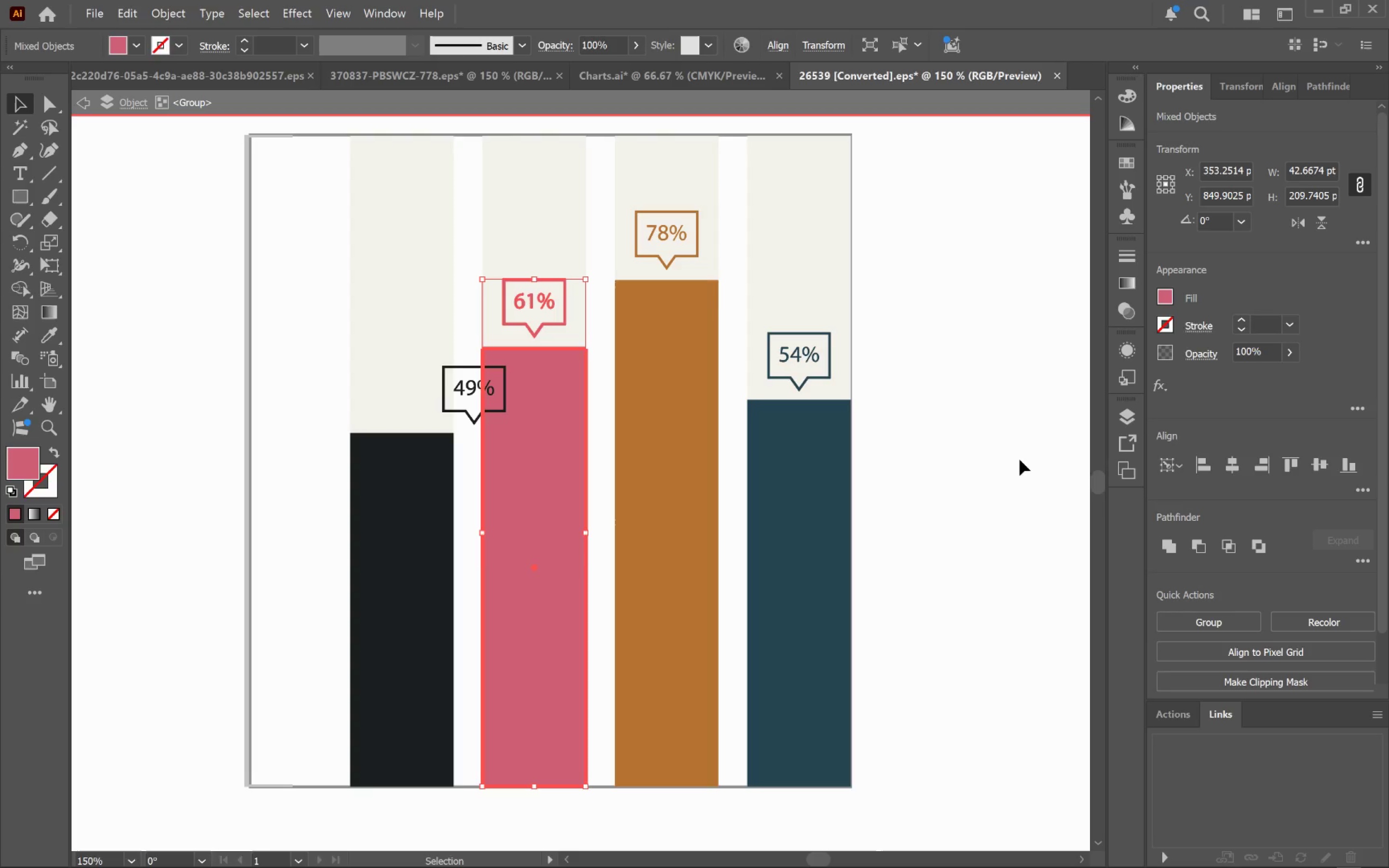 
left_click([1011, 458])
 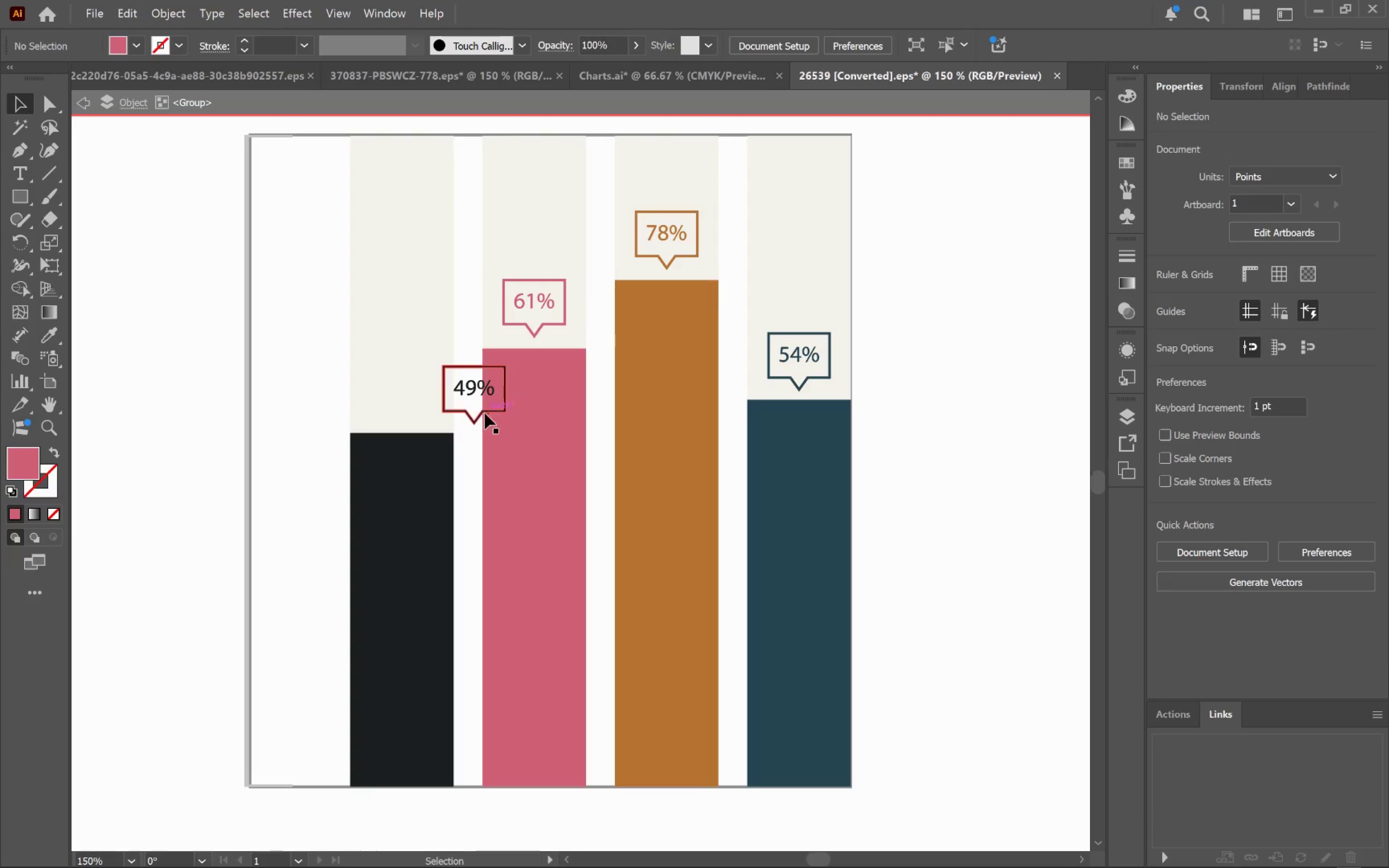 
left_click([478, 412])
 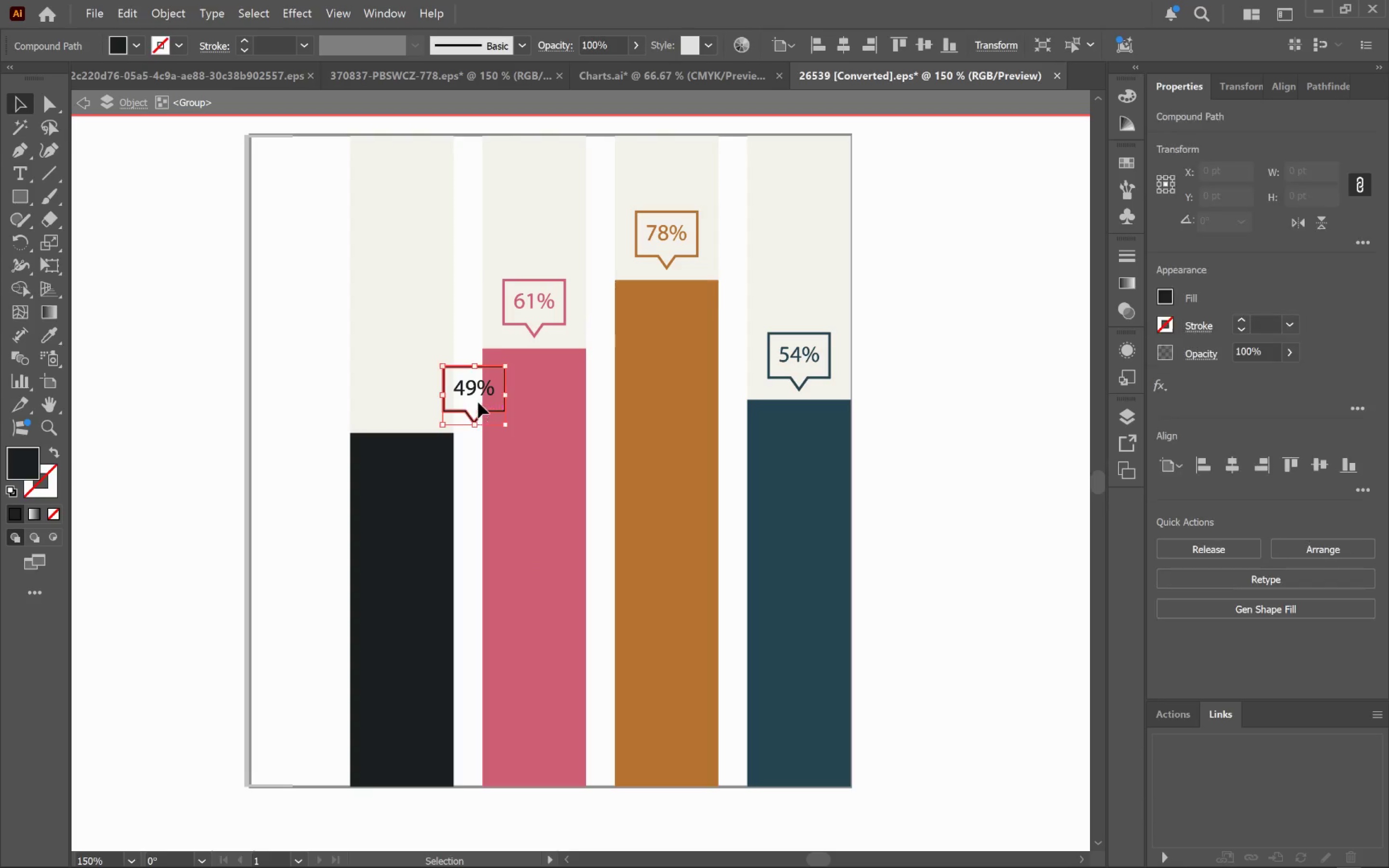 
hold_key(key=ShiftLeft, duration=1.03)
left_click([476, 394])
 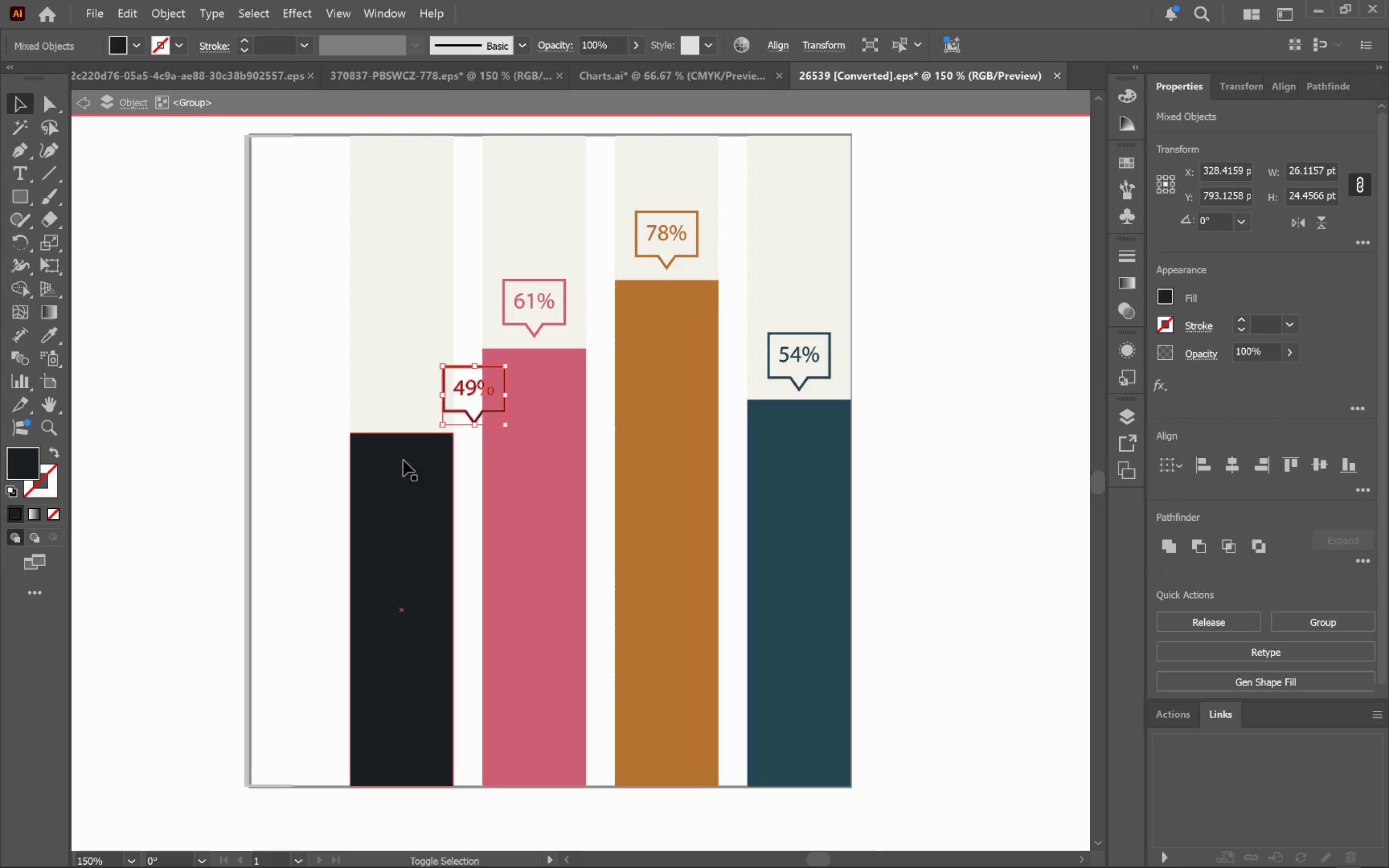 
left_click([399, 466])
 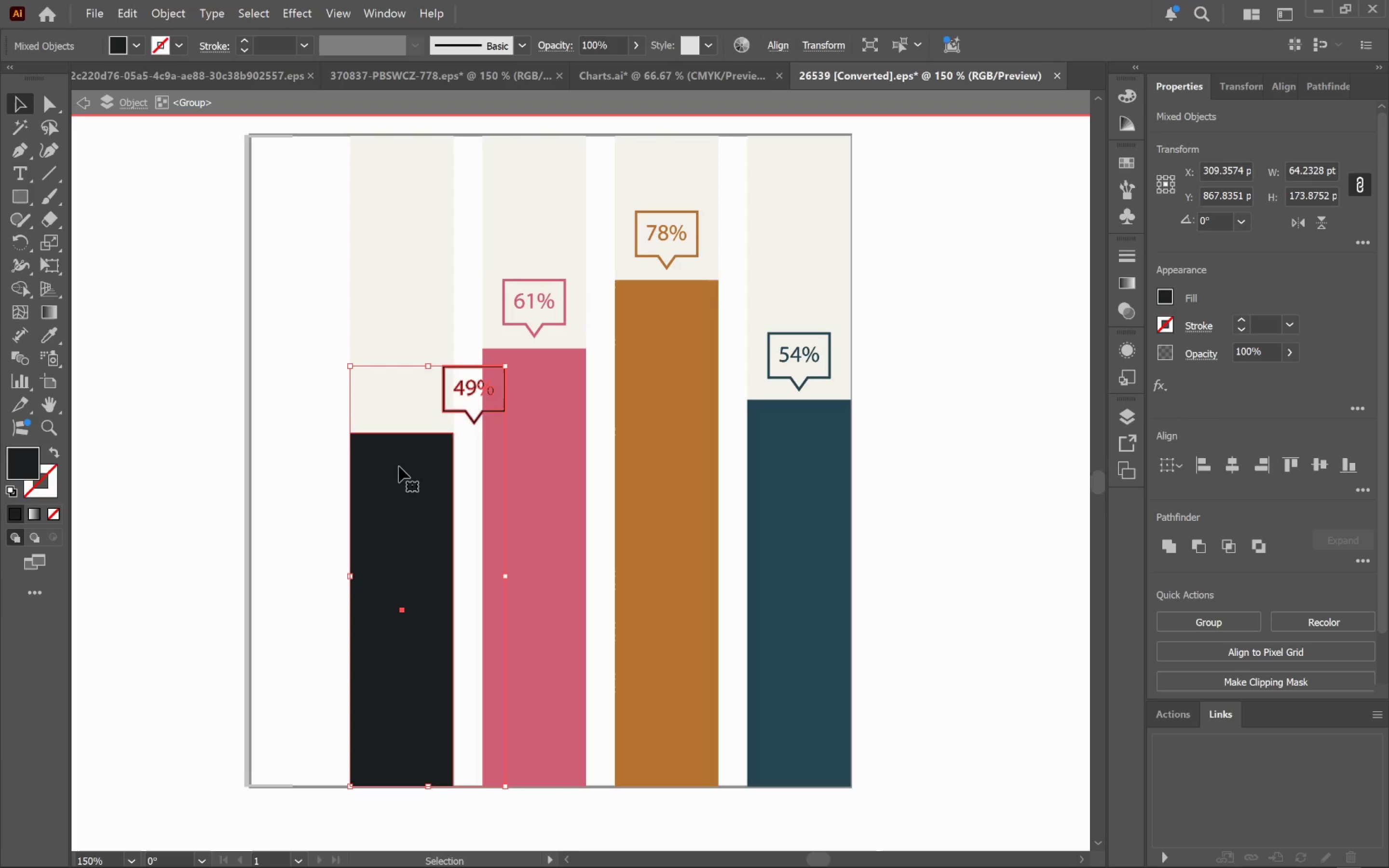 
left_click([399, 466])
 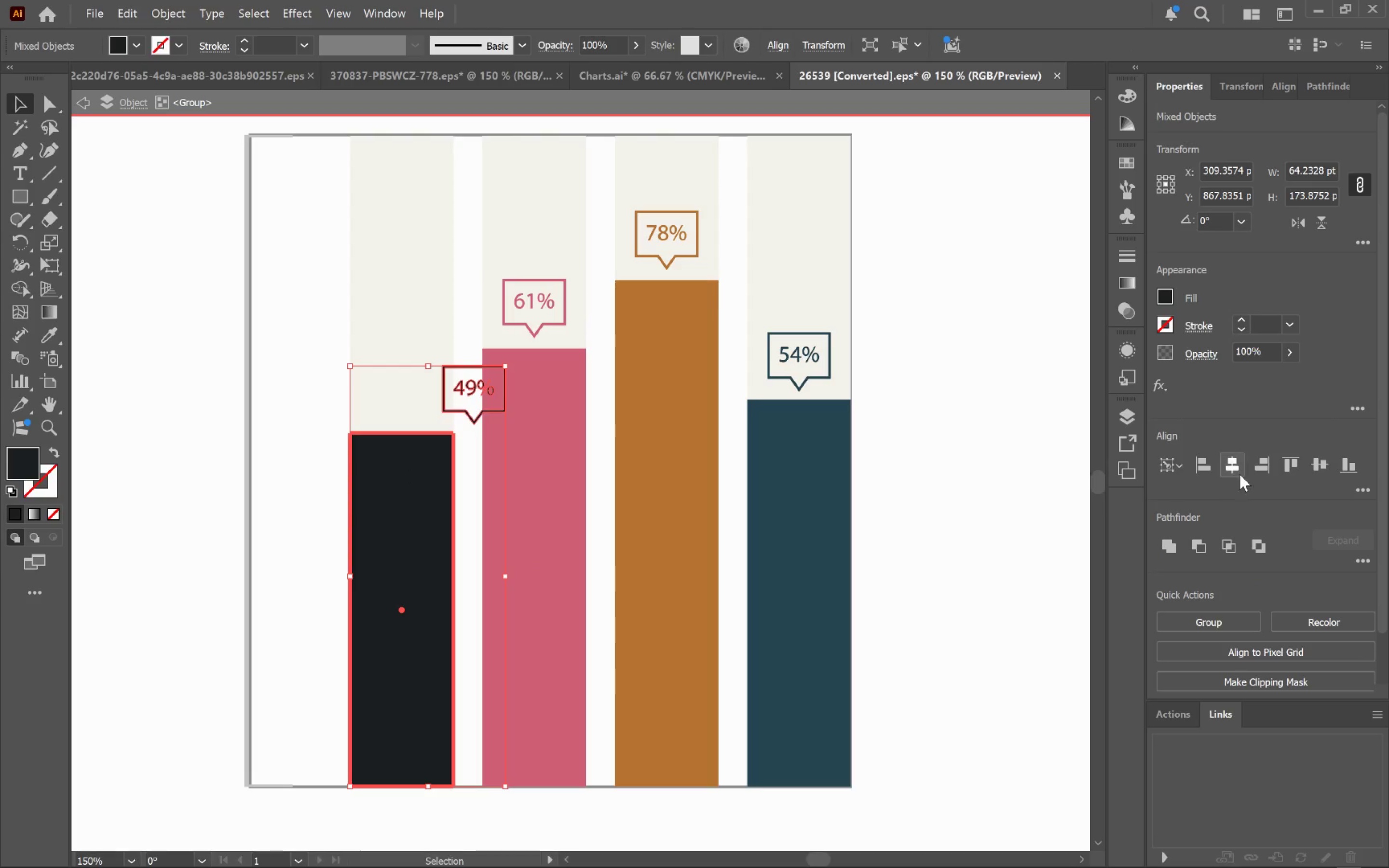 
left_click([1233, 465])
 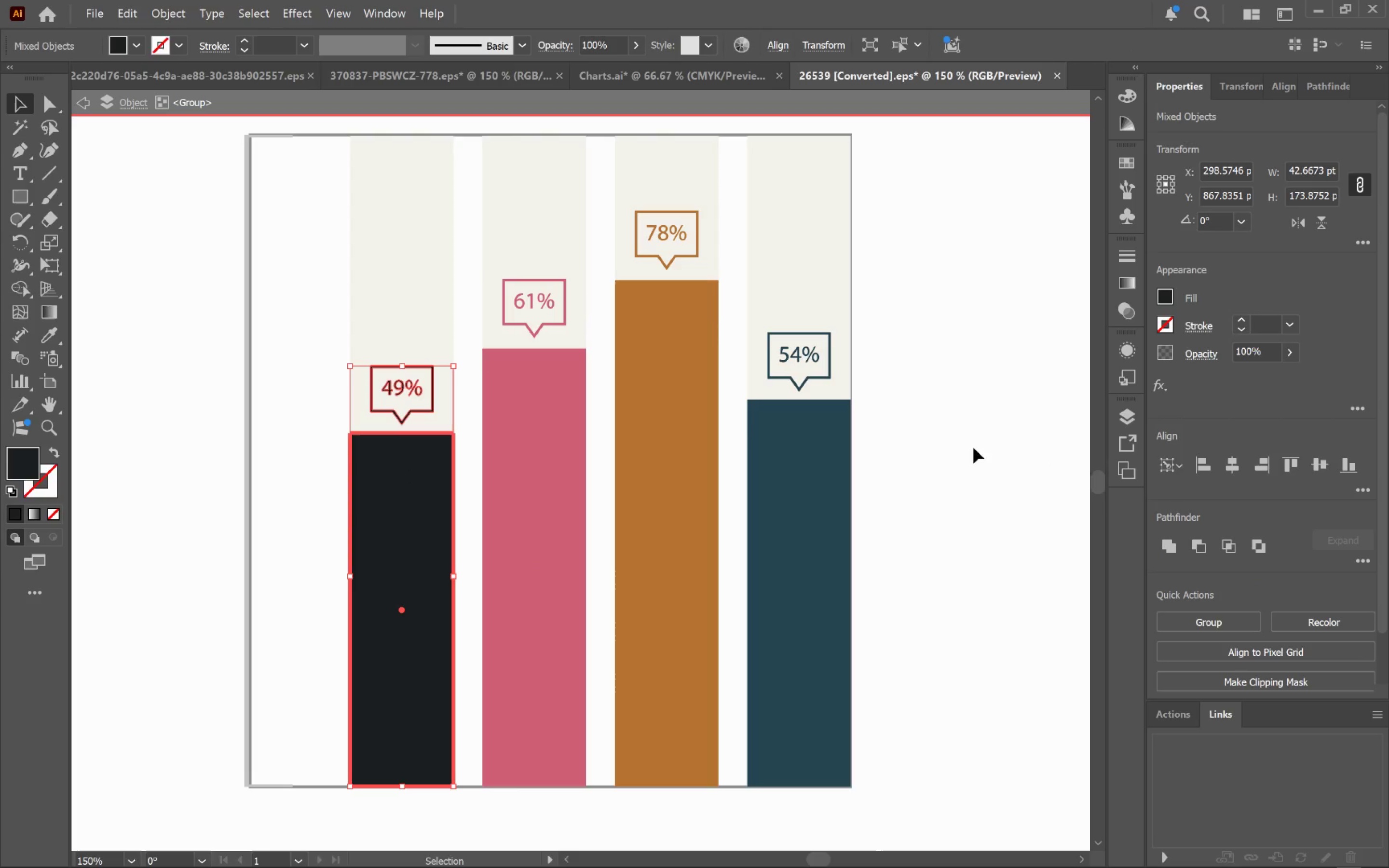 
left_click([954, 426])
 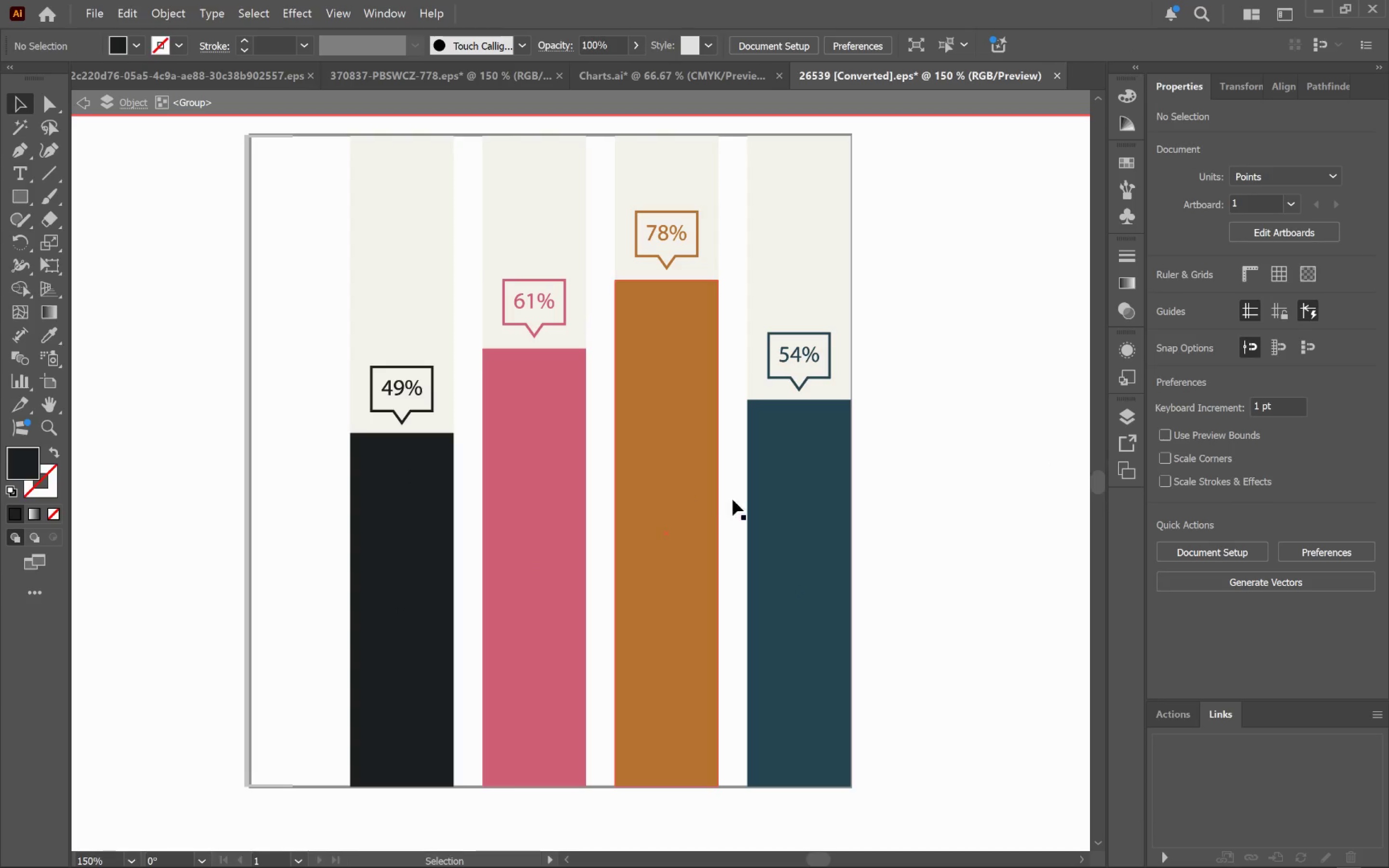 
double_click([897, 496])
 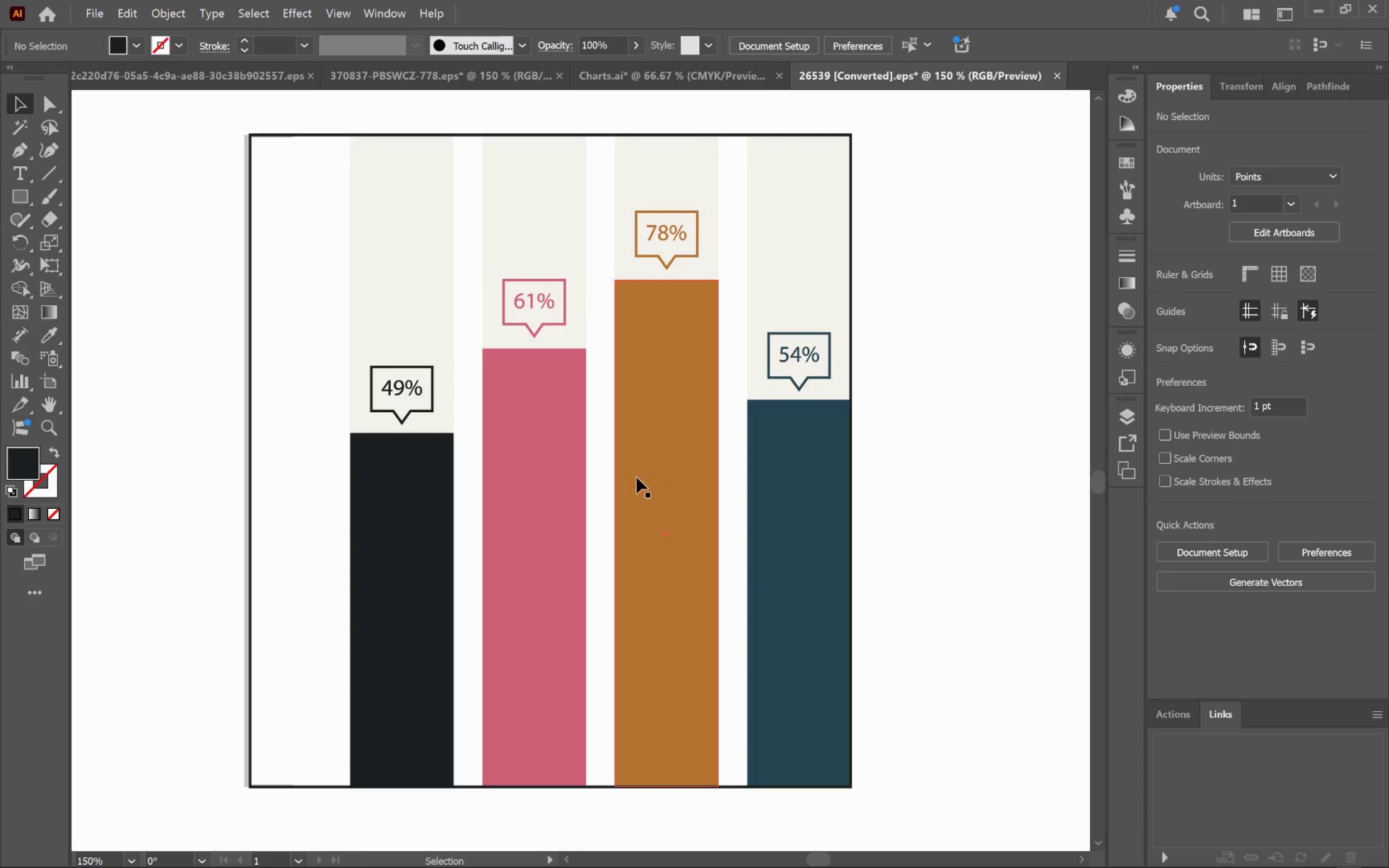 
left_click([645, 475])
 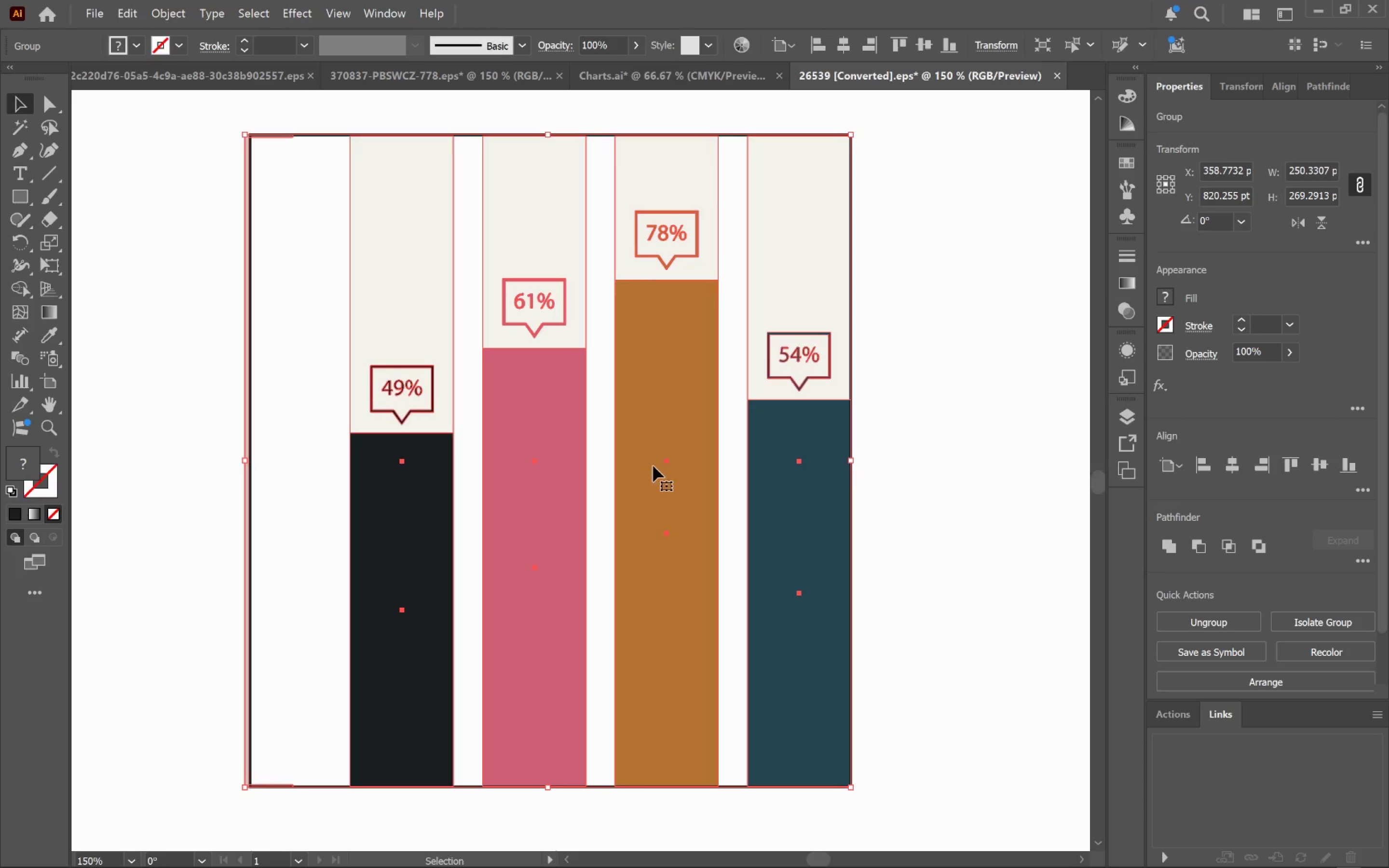 
left_click_drag(start_coordinate=[653, 462], to_coordinate=[630, 547])
 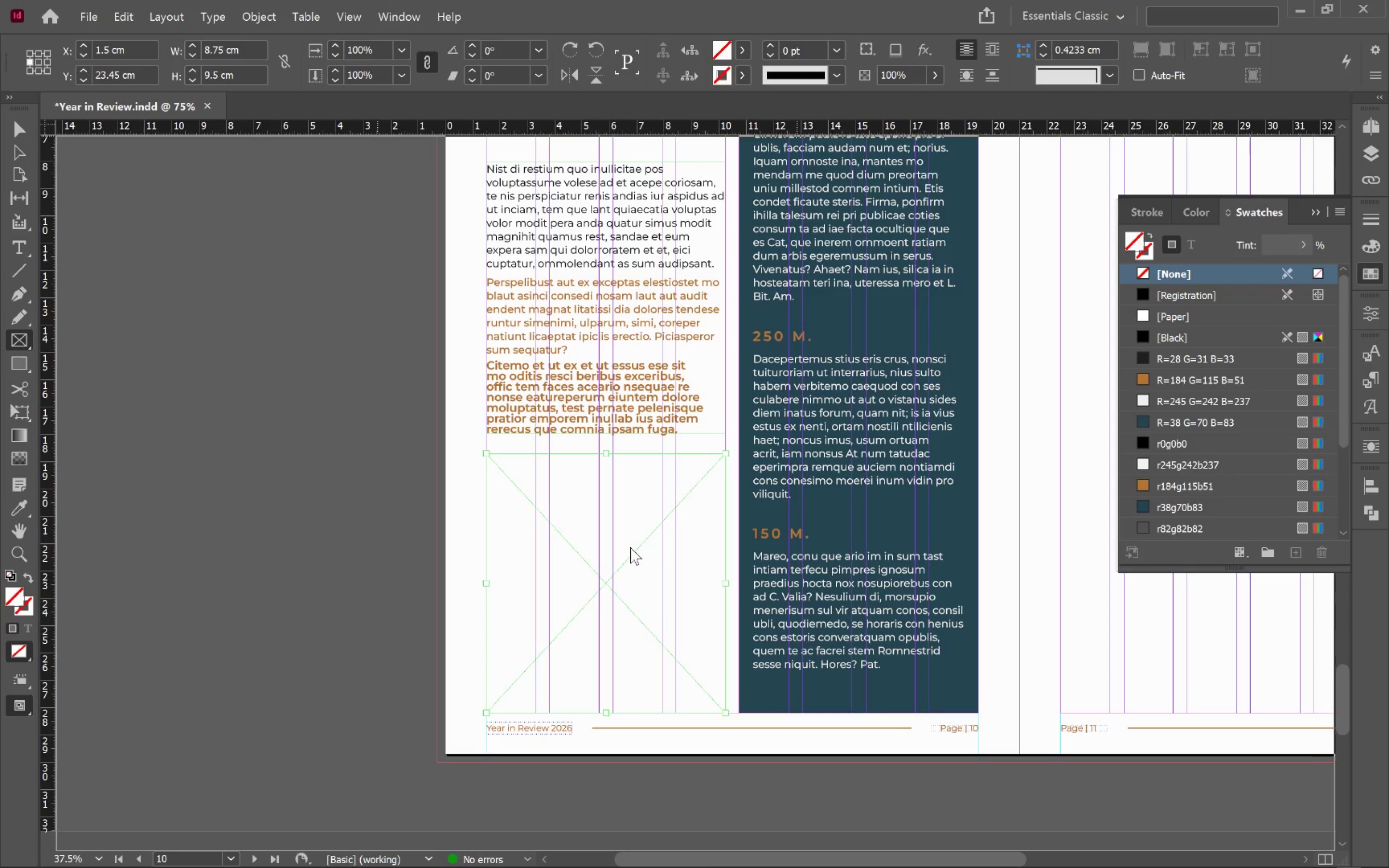 
key(Alt+Tab)
 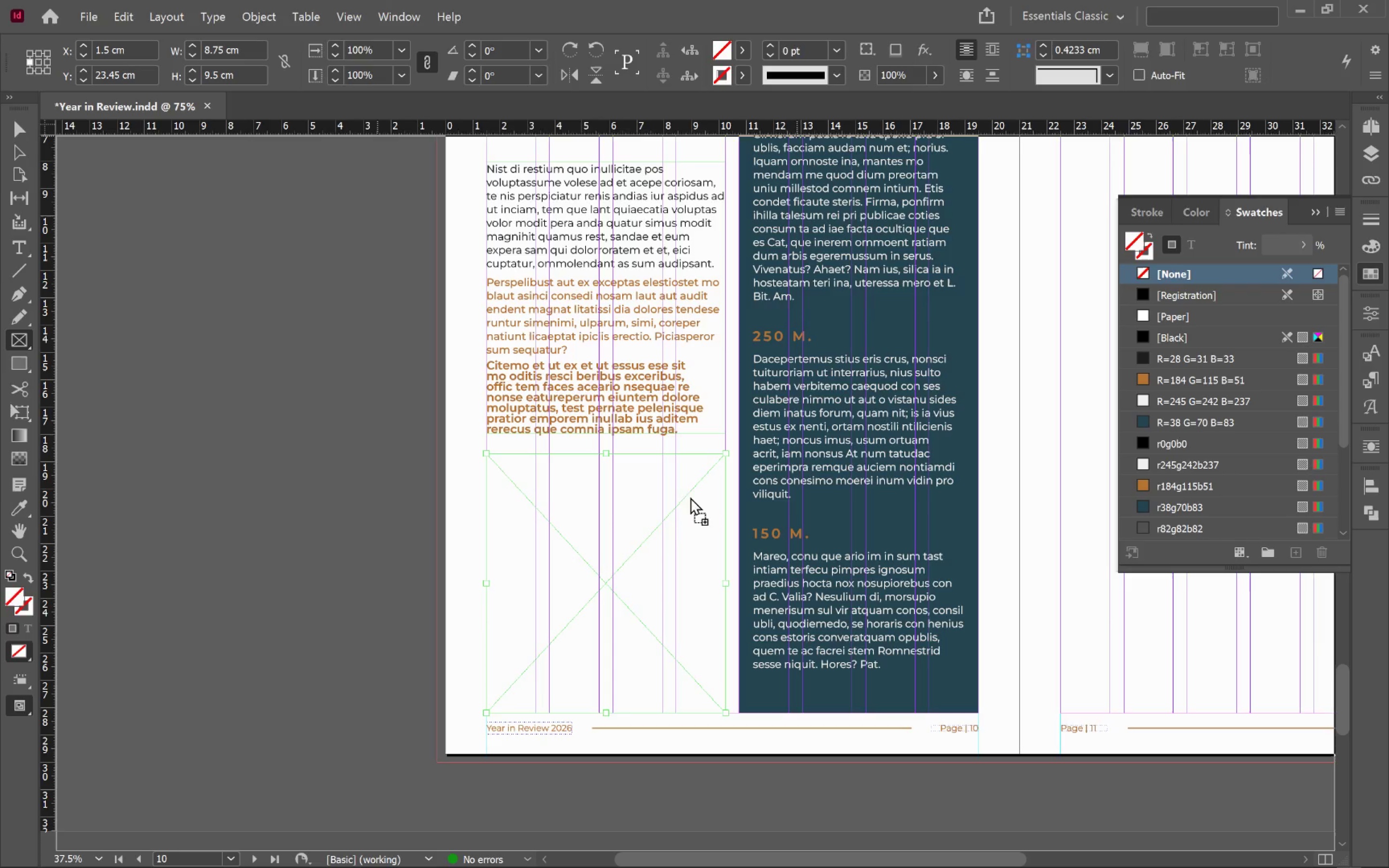 
hold_key(key=ShiftLeft, duration=1.45)
 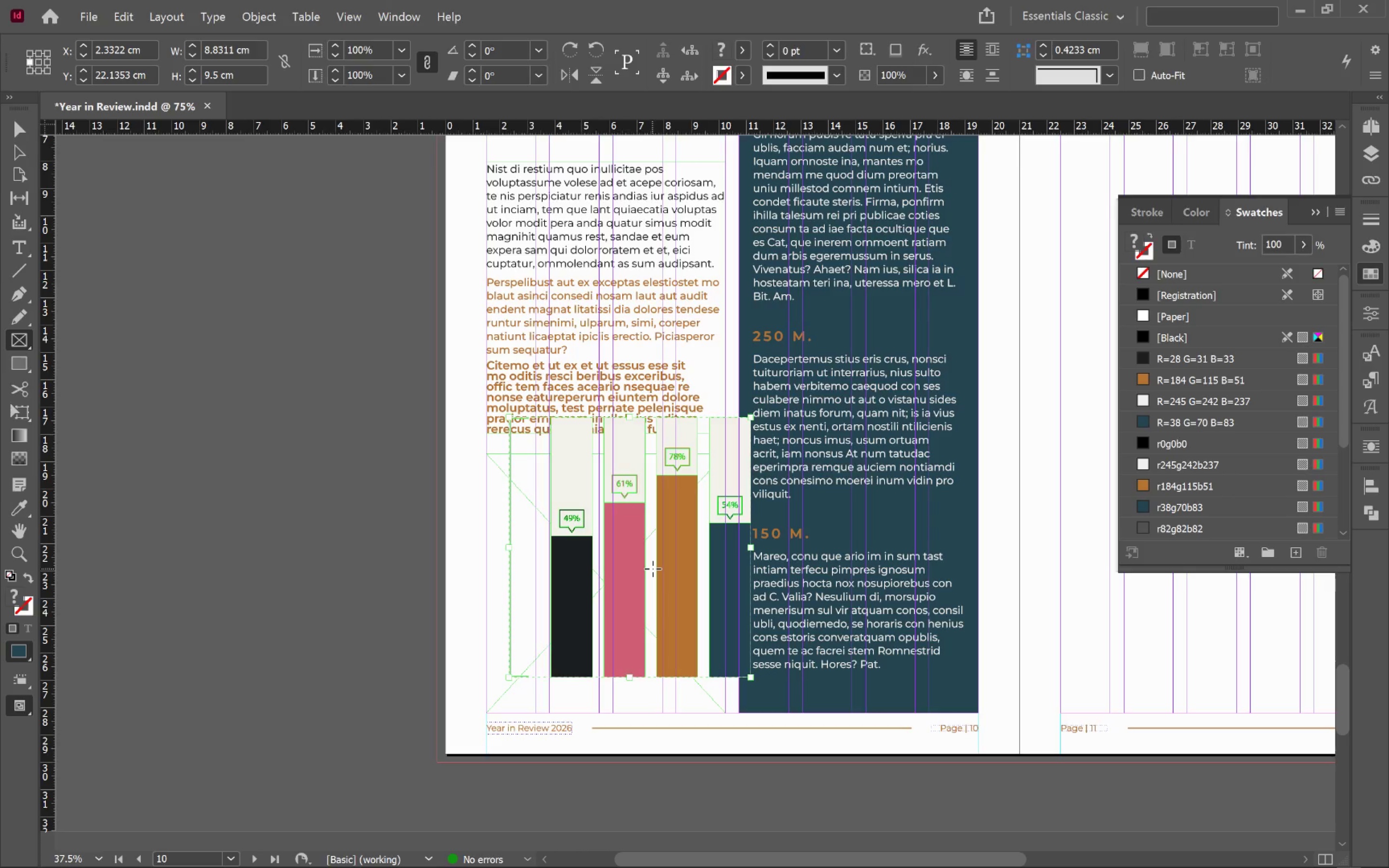 
key(Shift+V)
 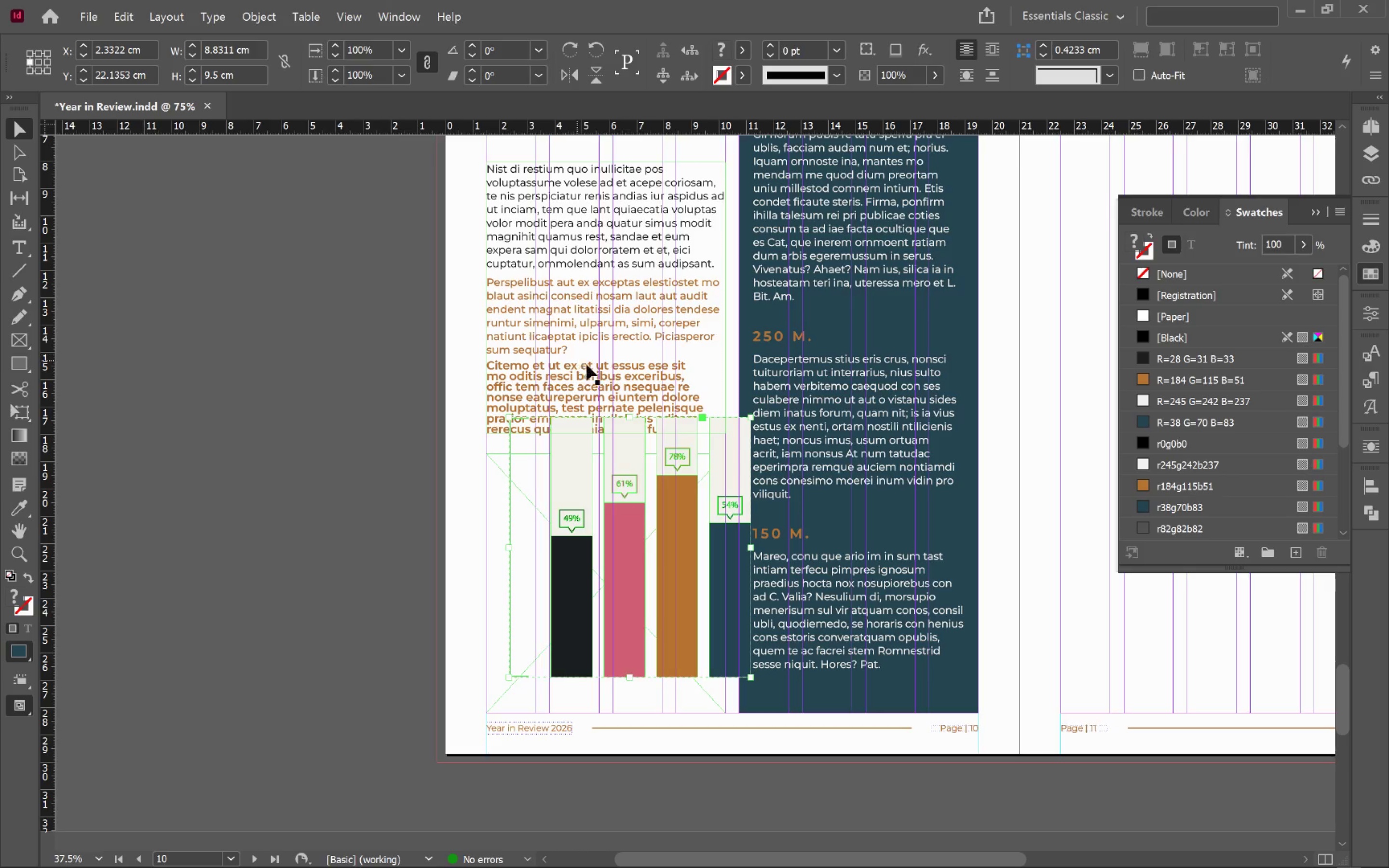 
hold_key(key=ShiftLeft, duration=1.72)
left_click([490, 517])
 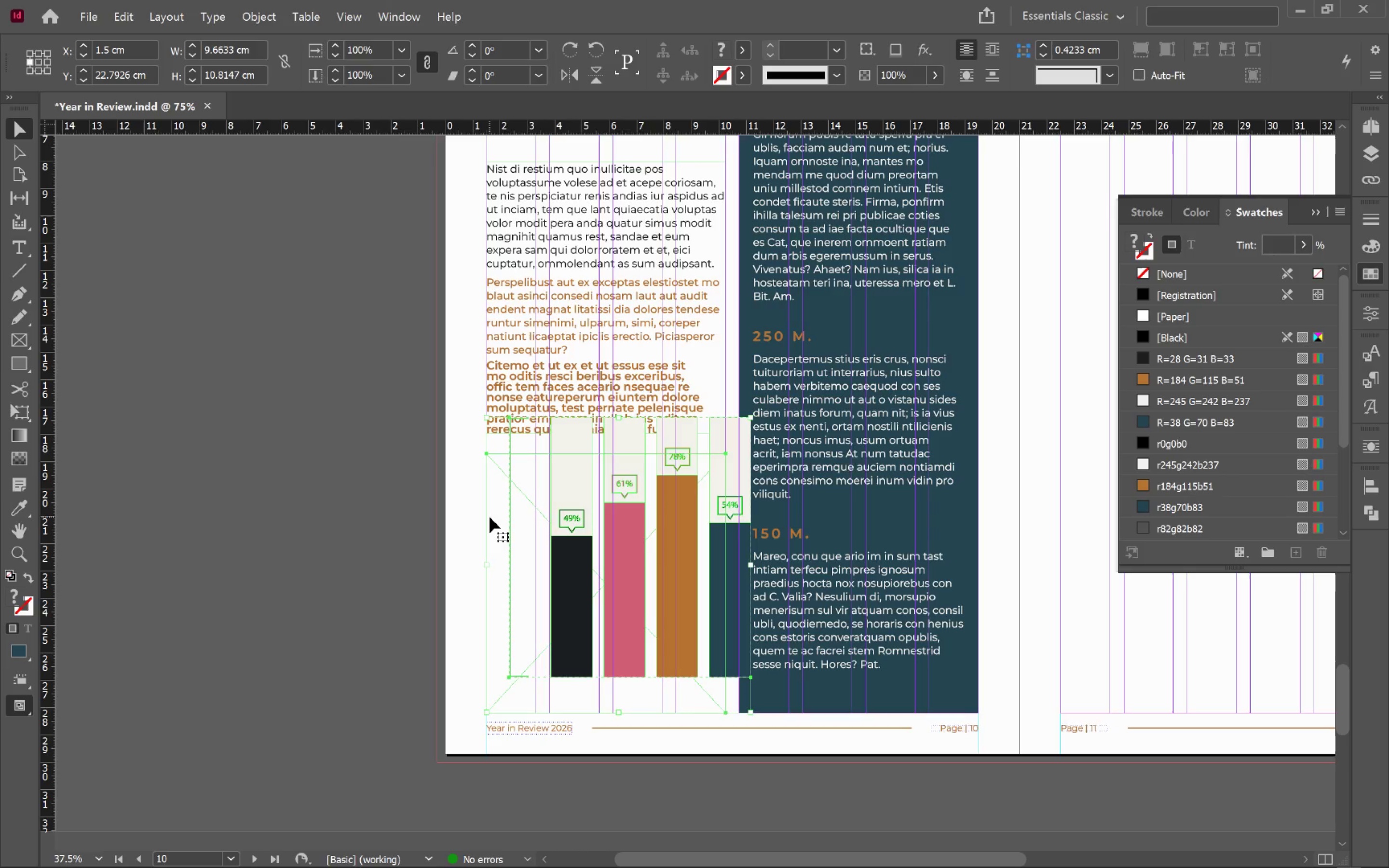 
left_click([490, 517])
 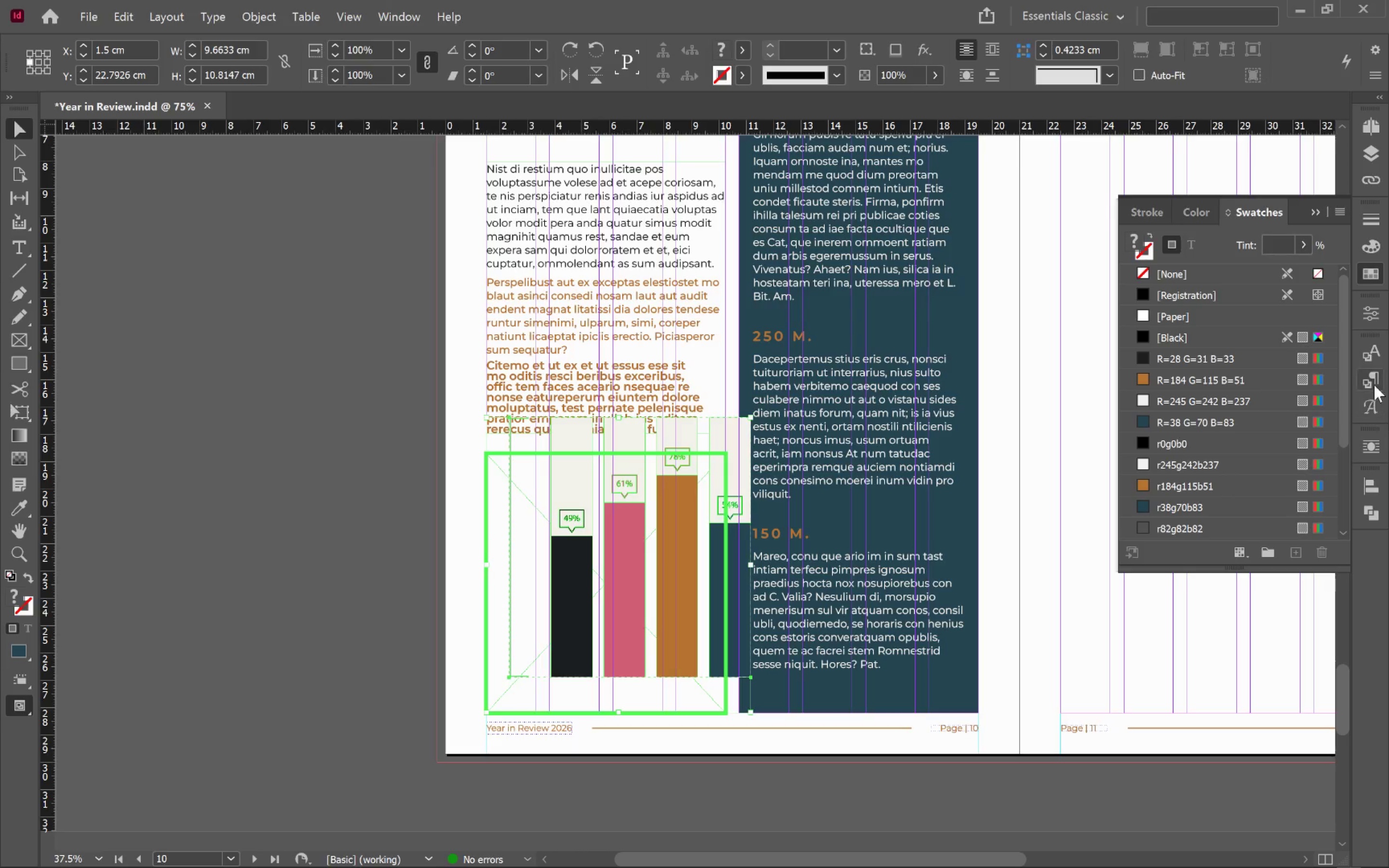 
left_click([1375, 380])
 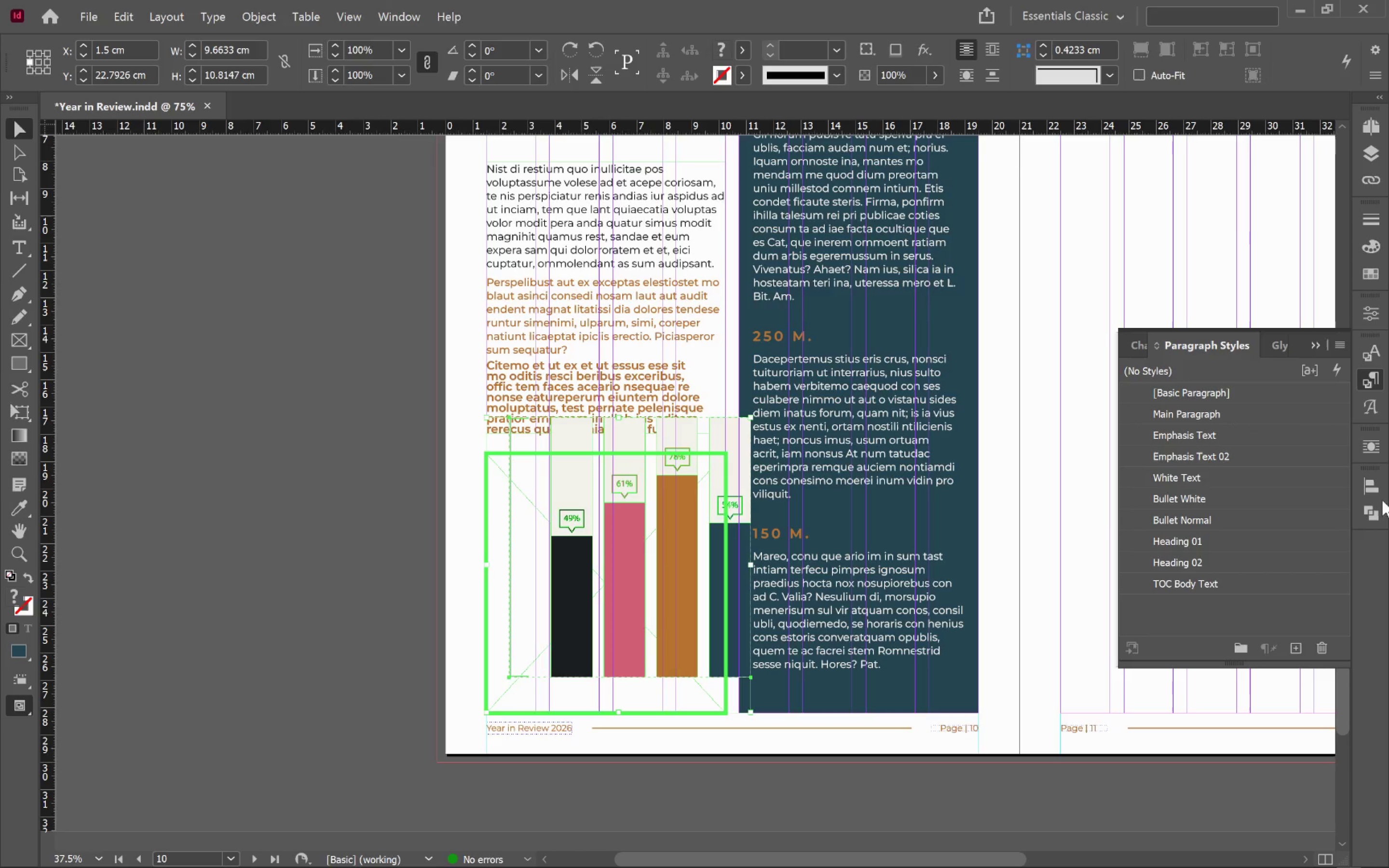 
left_click([1375, 492])
 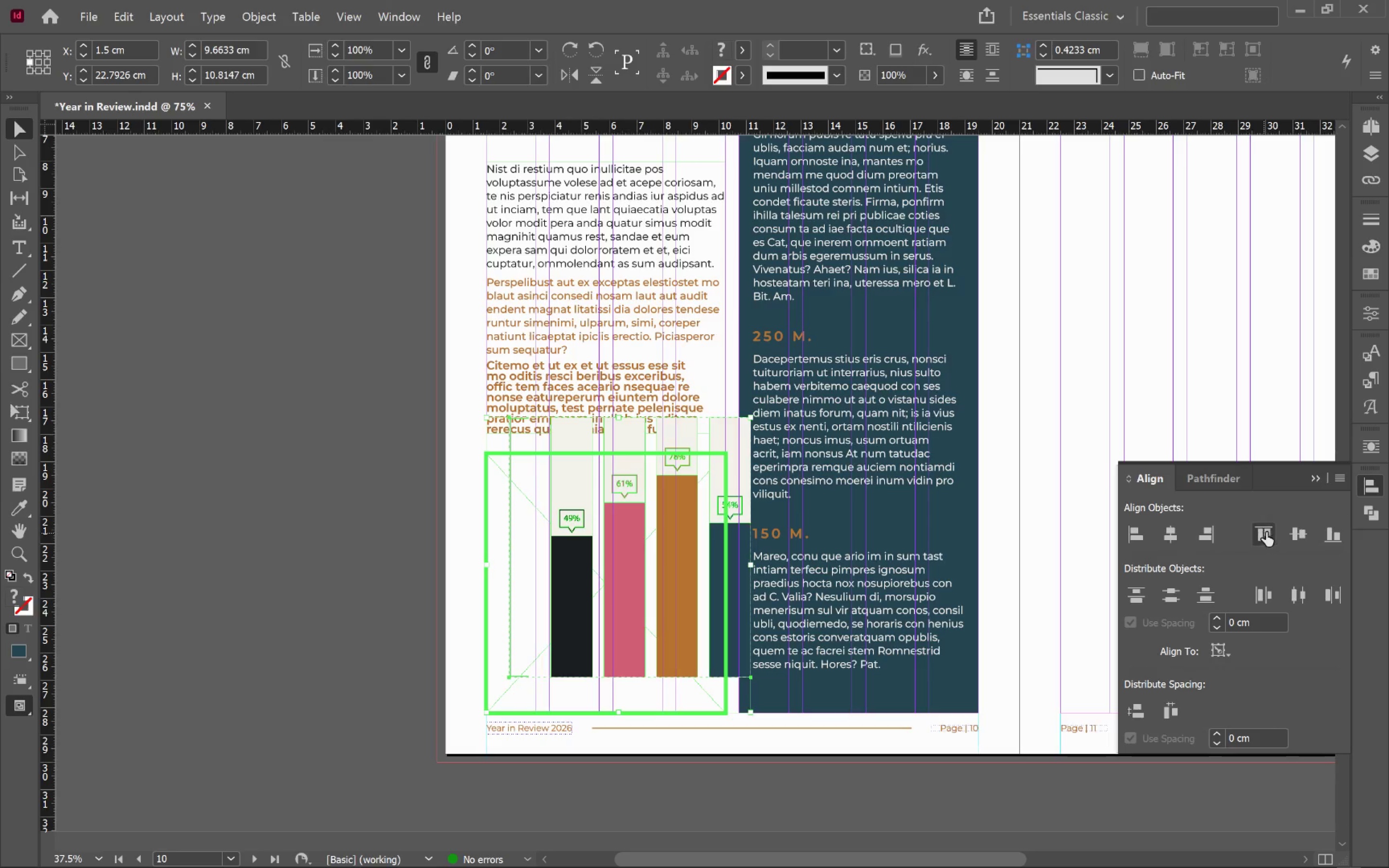 
left_click([1335, 540])
 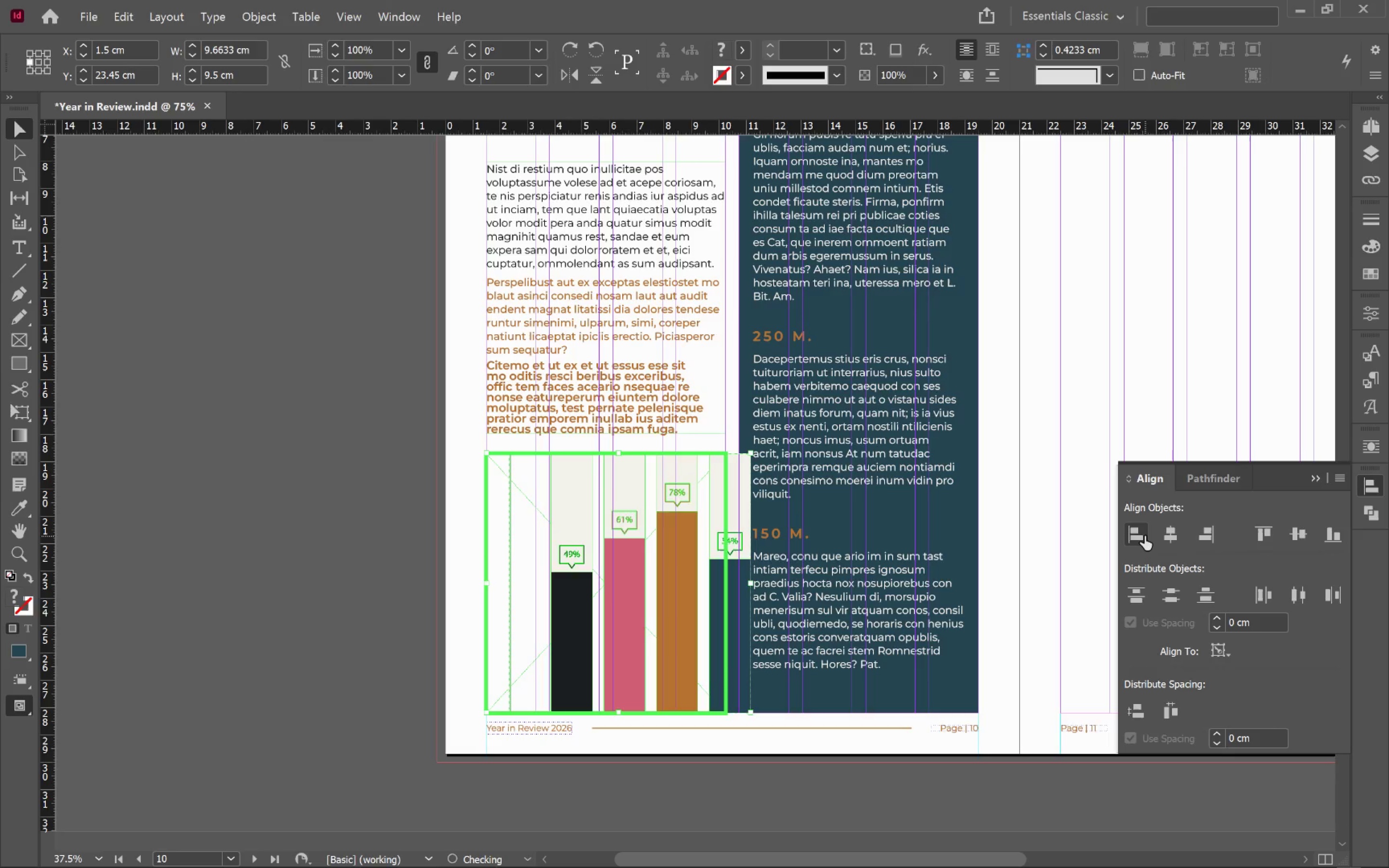 
left_click([1144, 536])
 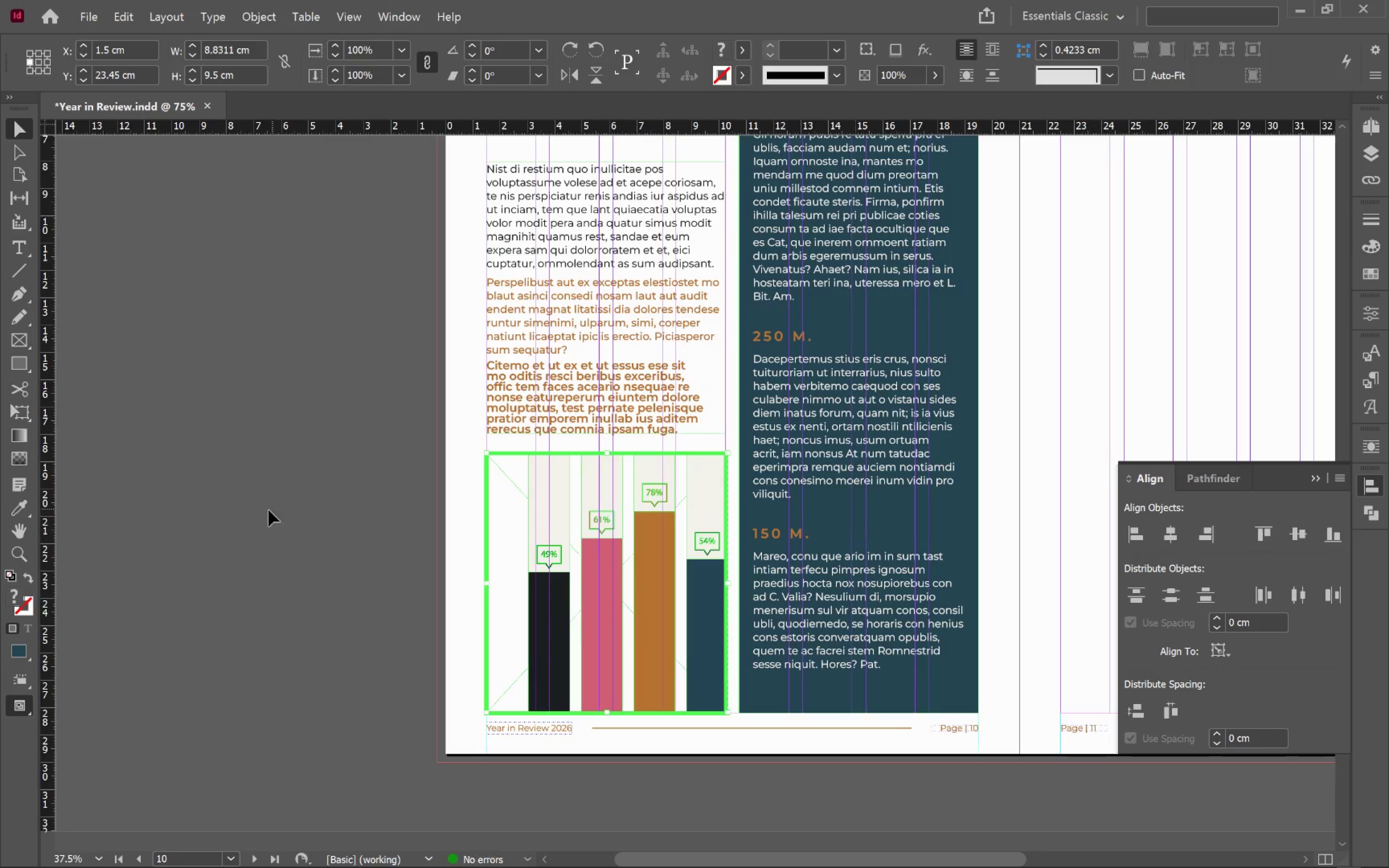 
left_click([254, 518])
 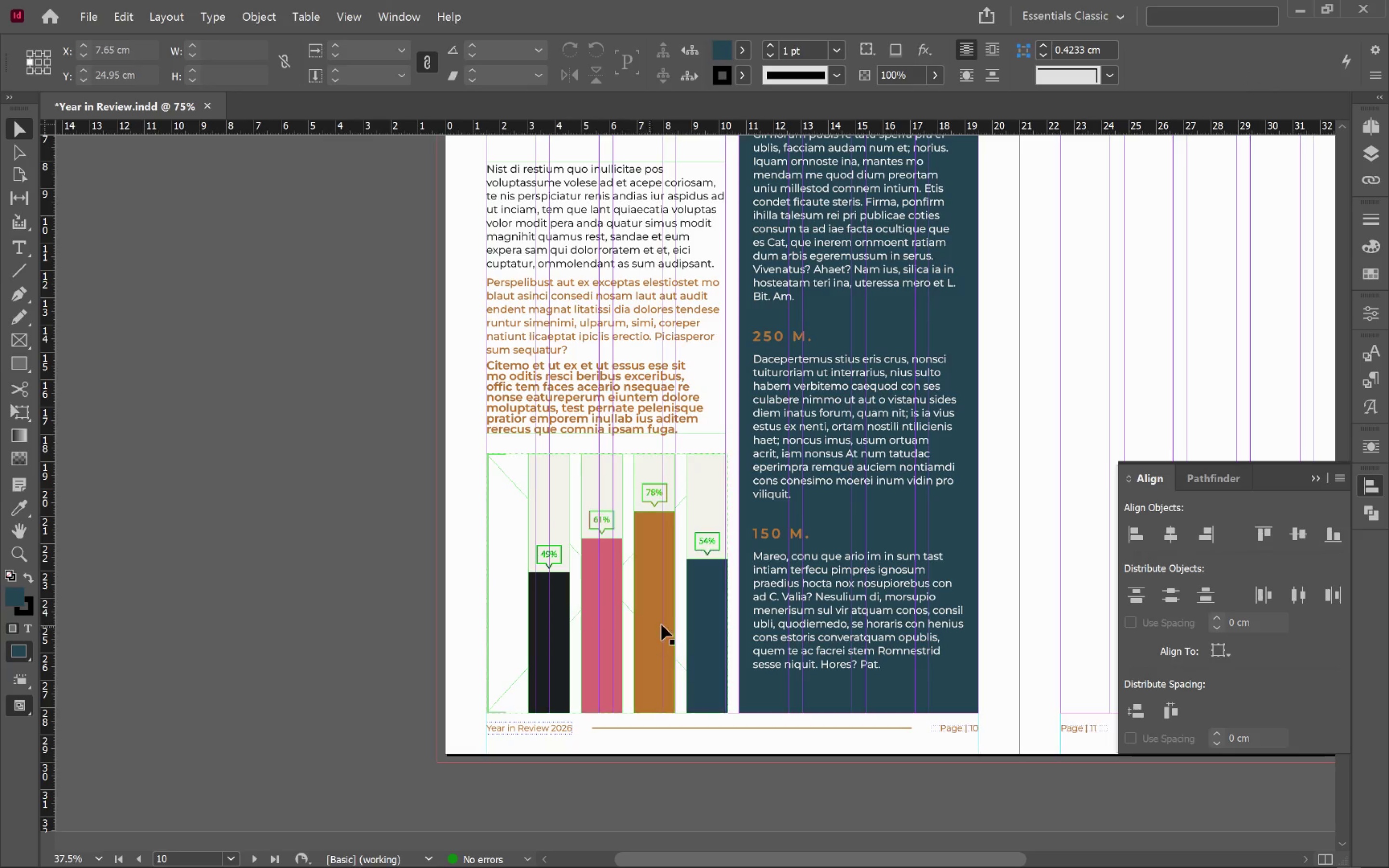 
left_click([663, 623])
 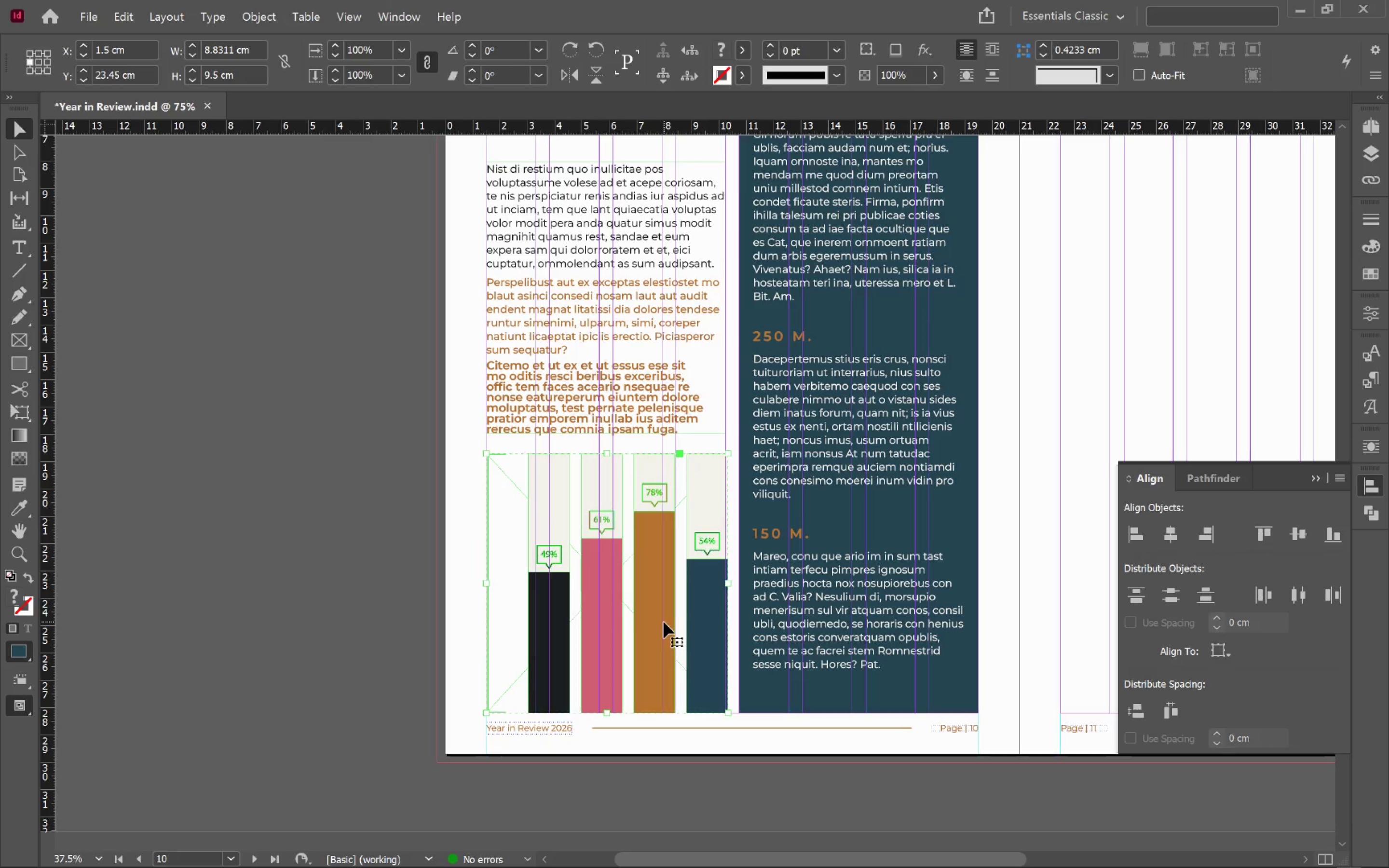 
key(W)
 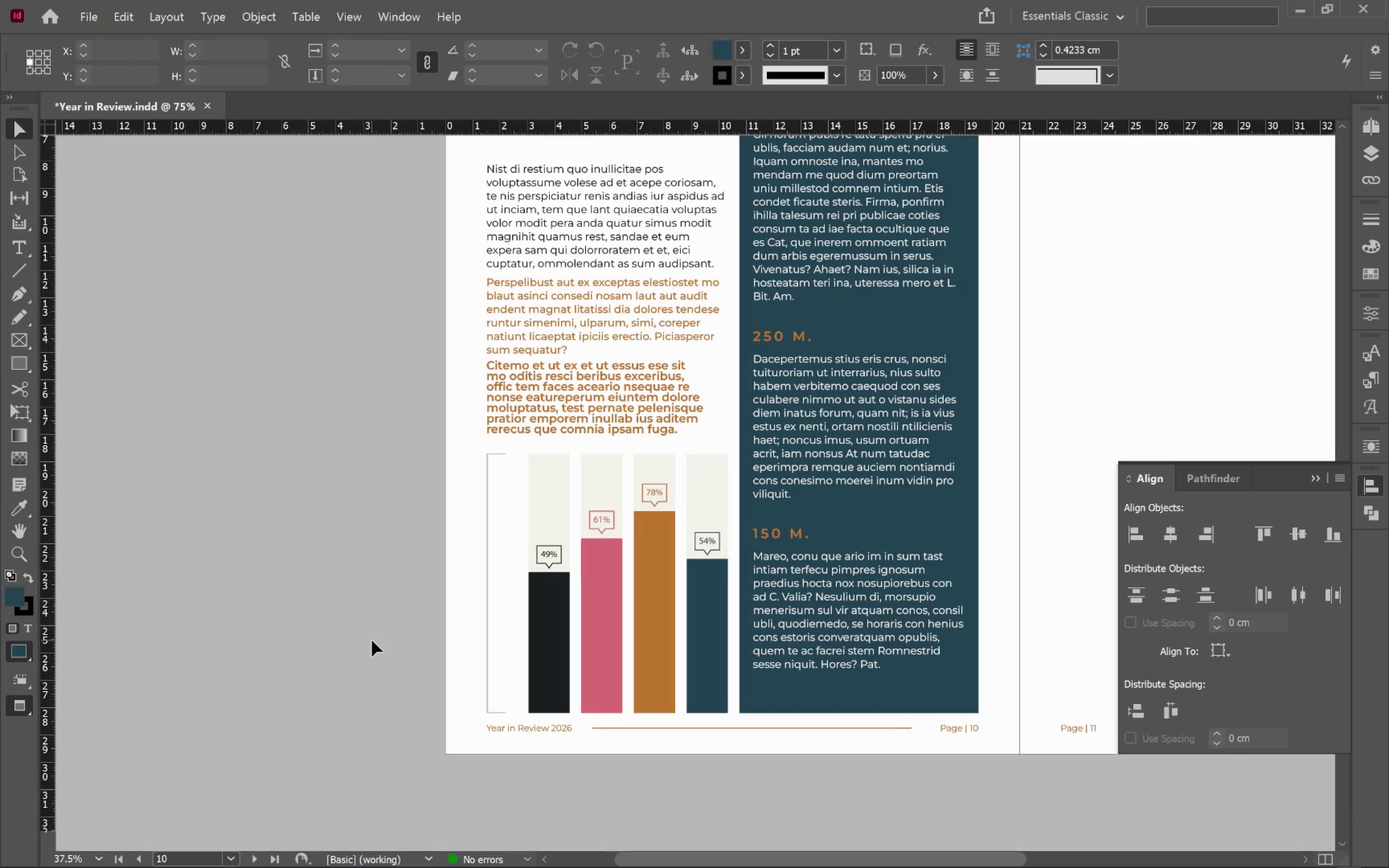 
hold_key(key=AltLeft, duration=1.16)
scroll: coordinate [373, 640], scroll_direction: up, amount: 2.0
 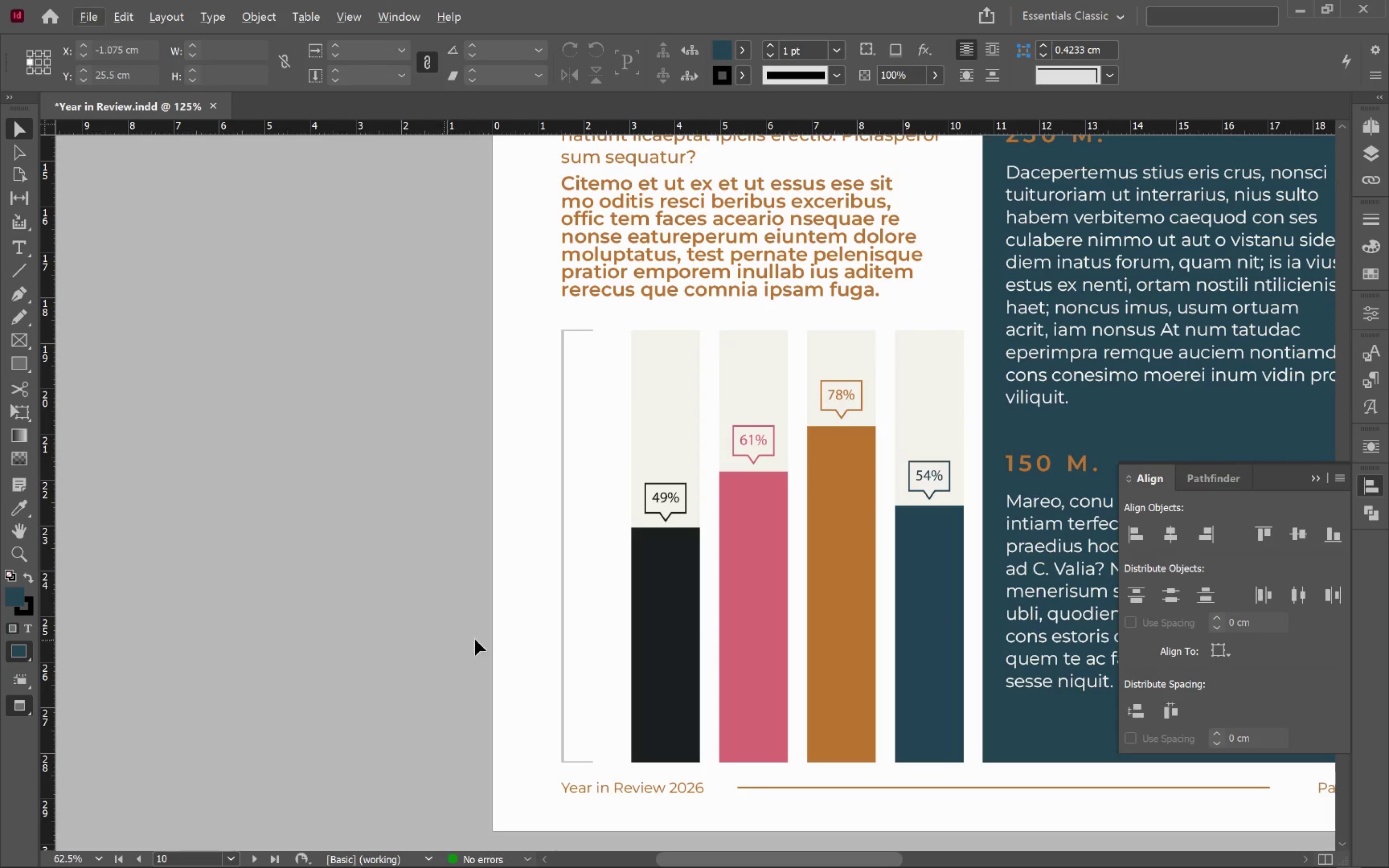 
hold_key(key=Space, duration=0.66)
 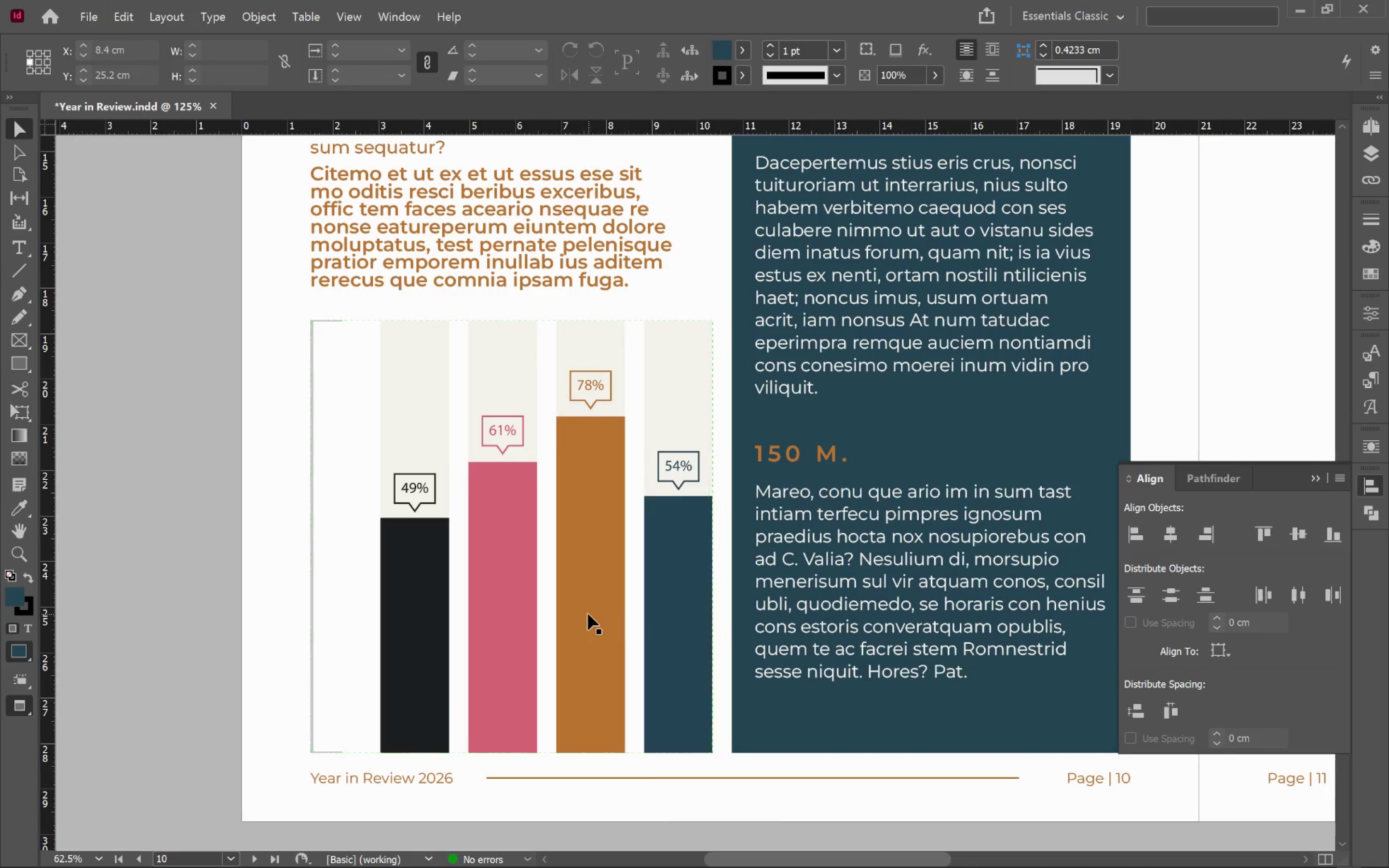 
left_click_drag(start_coordinate=[766, 678], to_coordinate=[516, 668])
 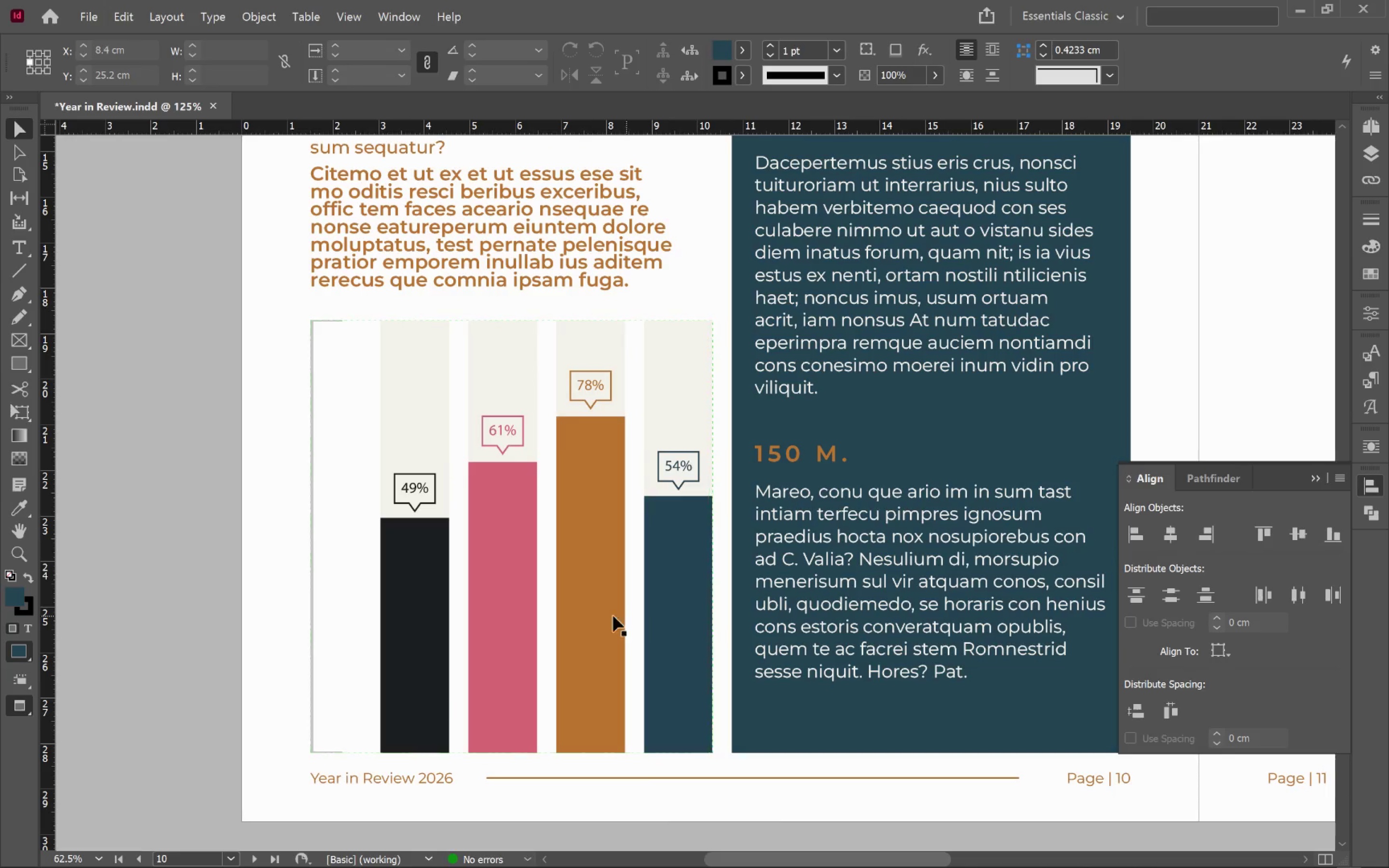 
left_click([588, 614])
 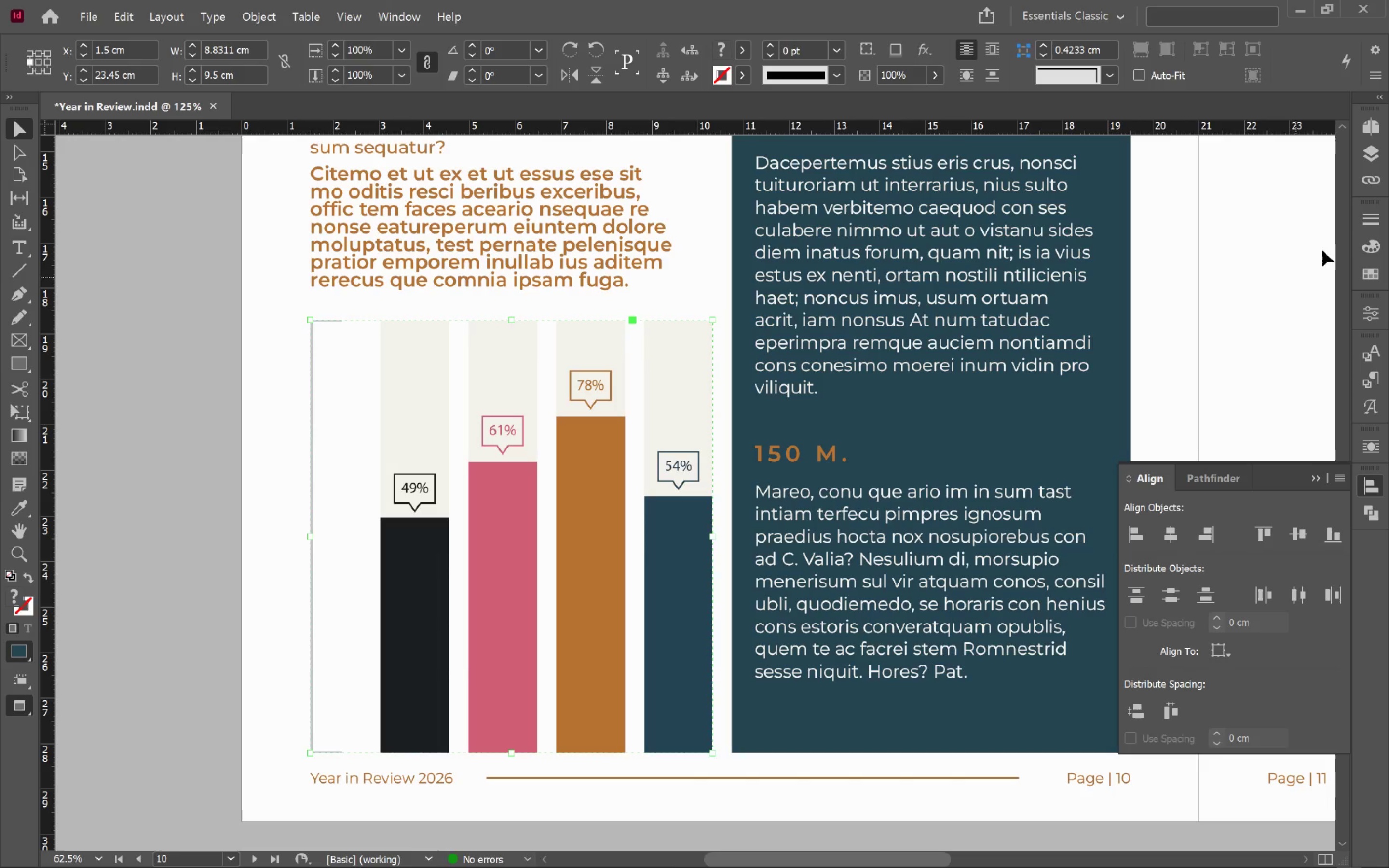 
left_click([1363, 154])
 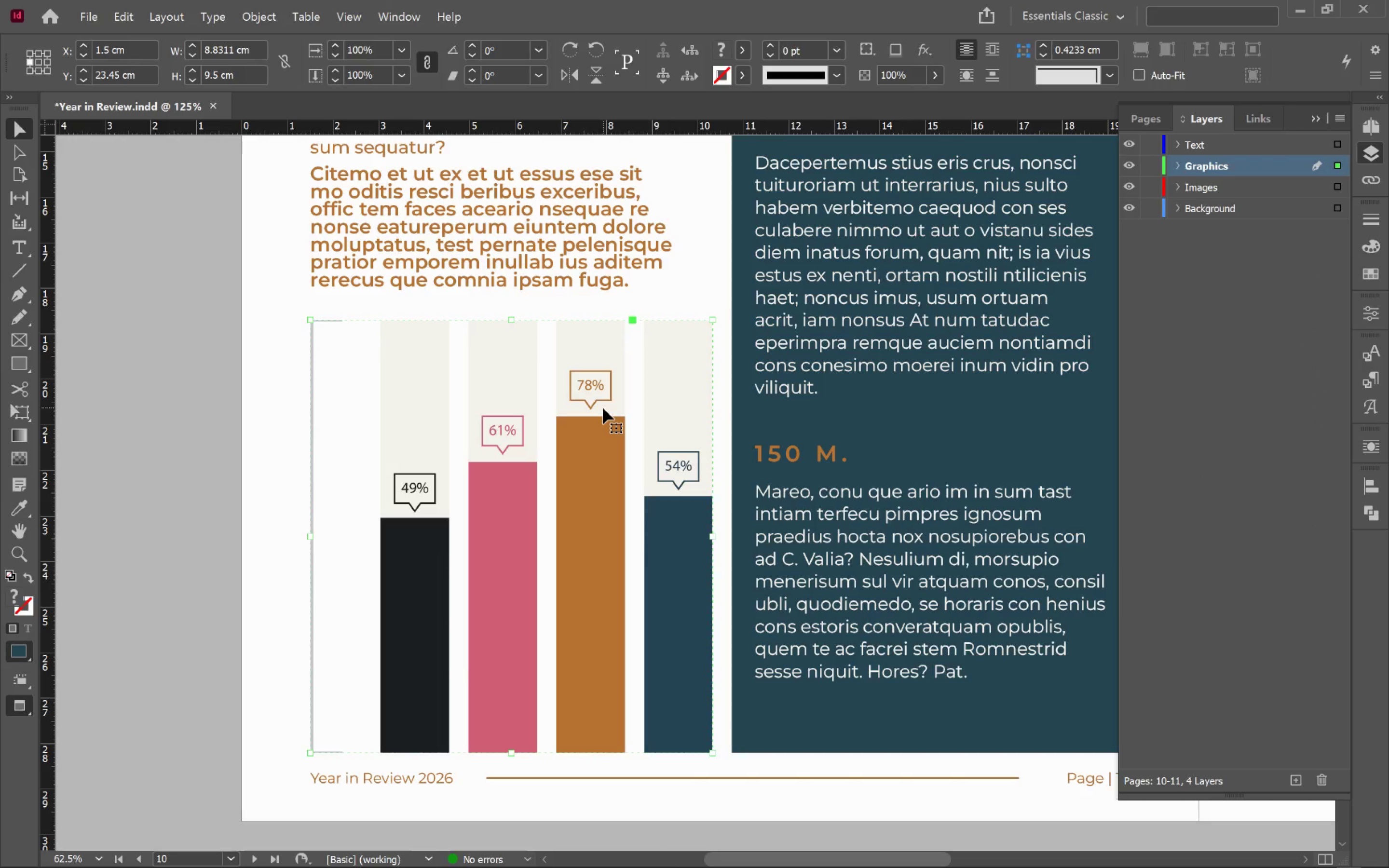 
left_click([150, 400])
 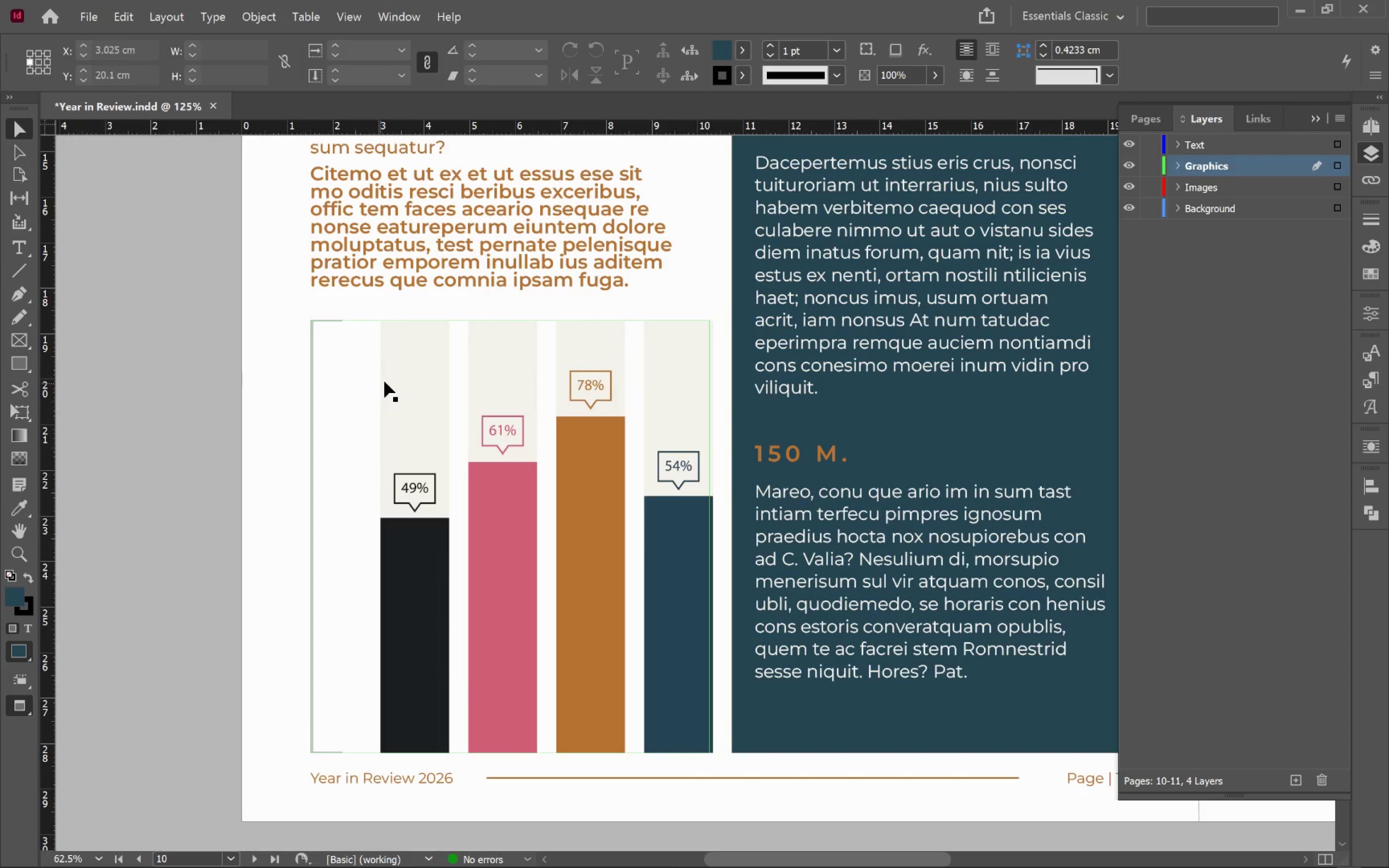 
left_click_drag(start_coordinate=[387, 379], to_coordinate=[388, 394])
 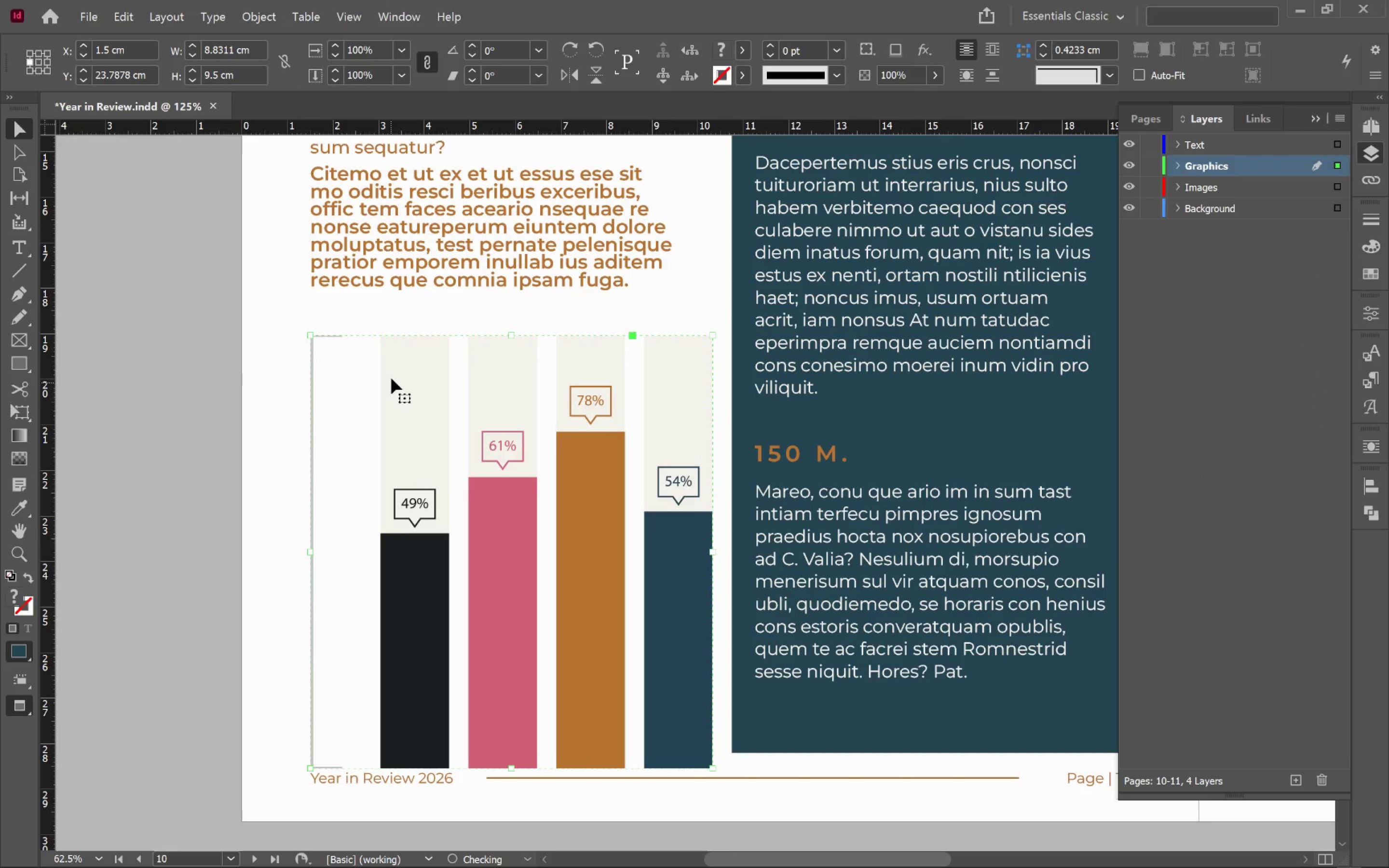 
hold_key(key=ShiftLeft, duration=0.62)
 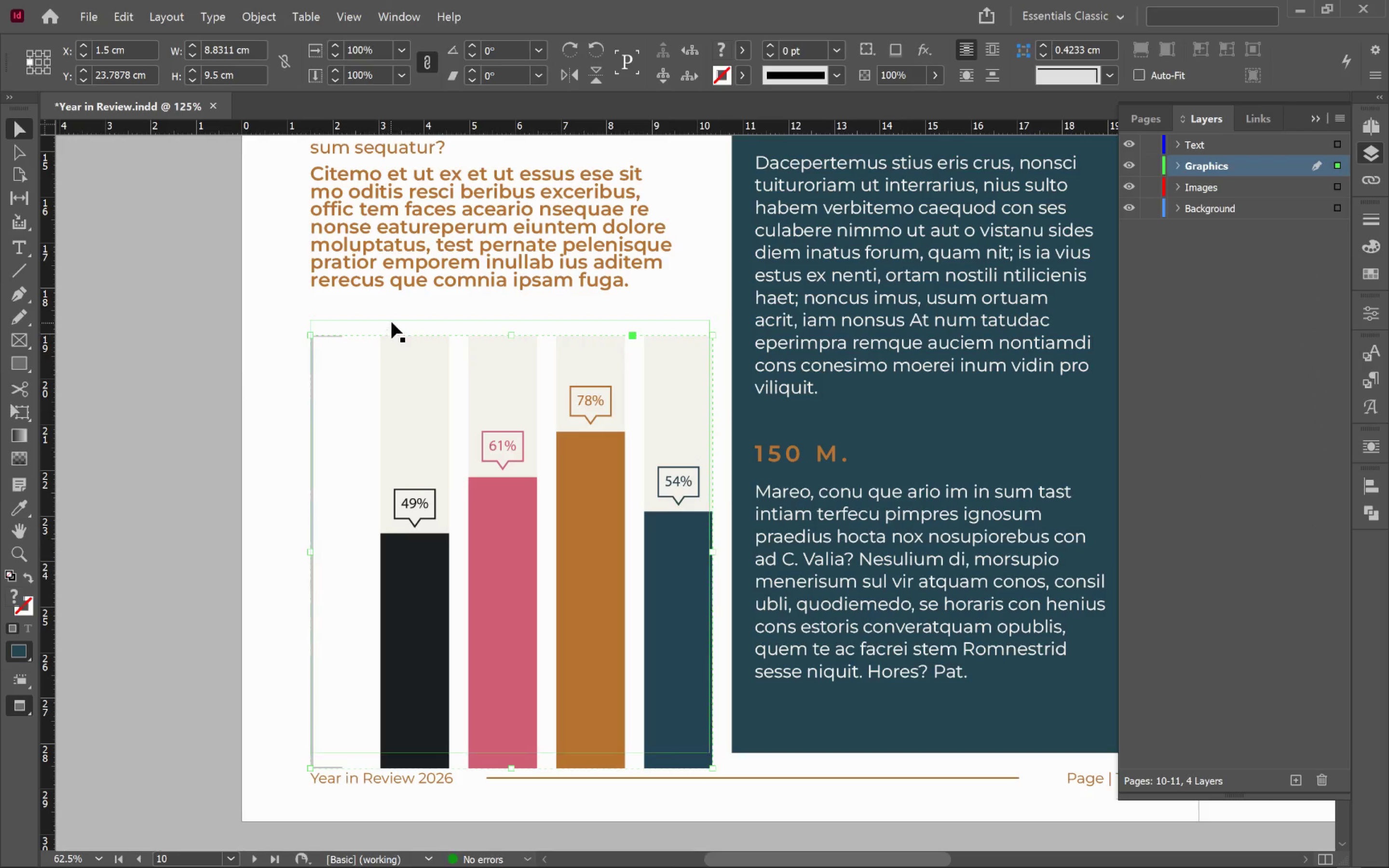 
left_click([392, 321])
 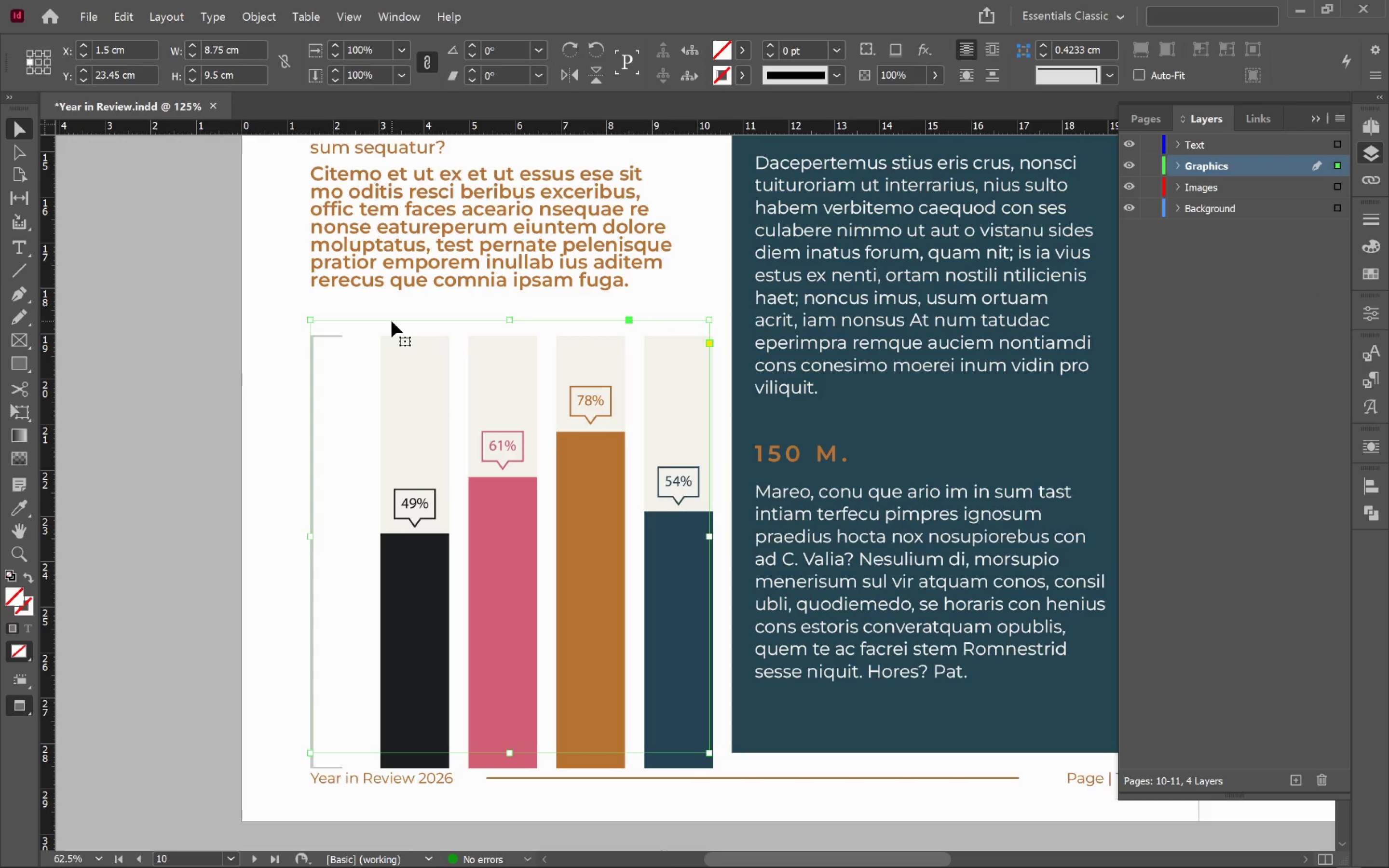 
key(Backspace)
 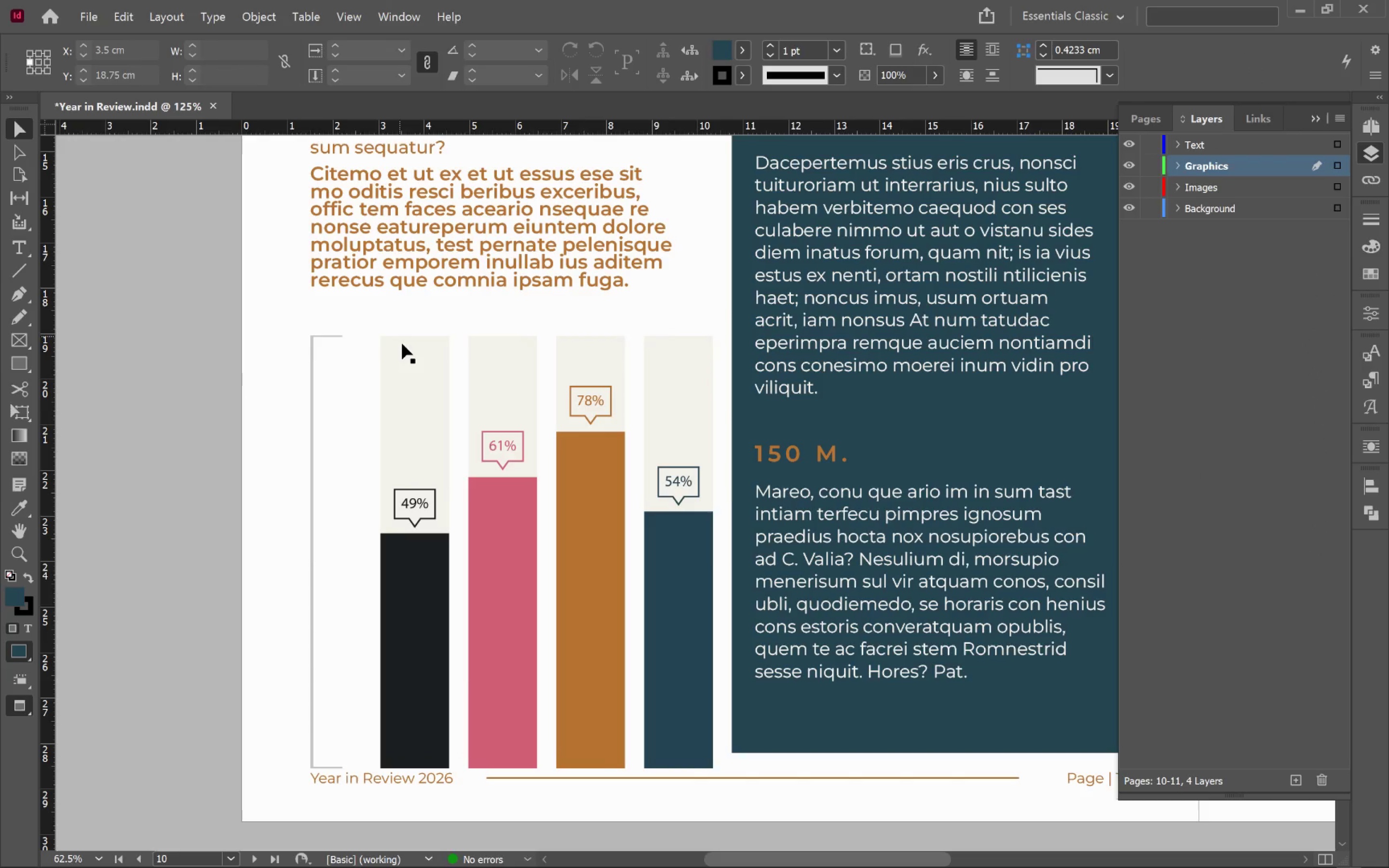 
left_click([404, 349])
 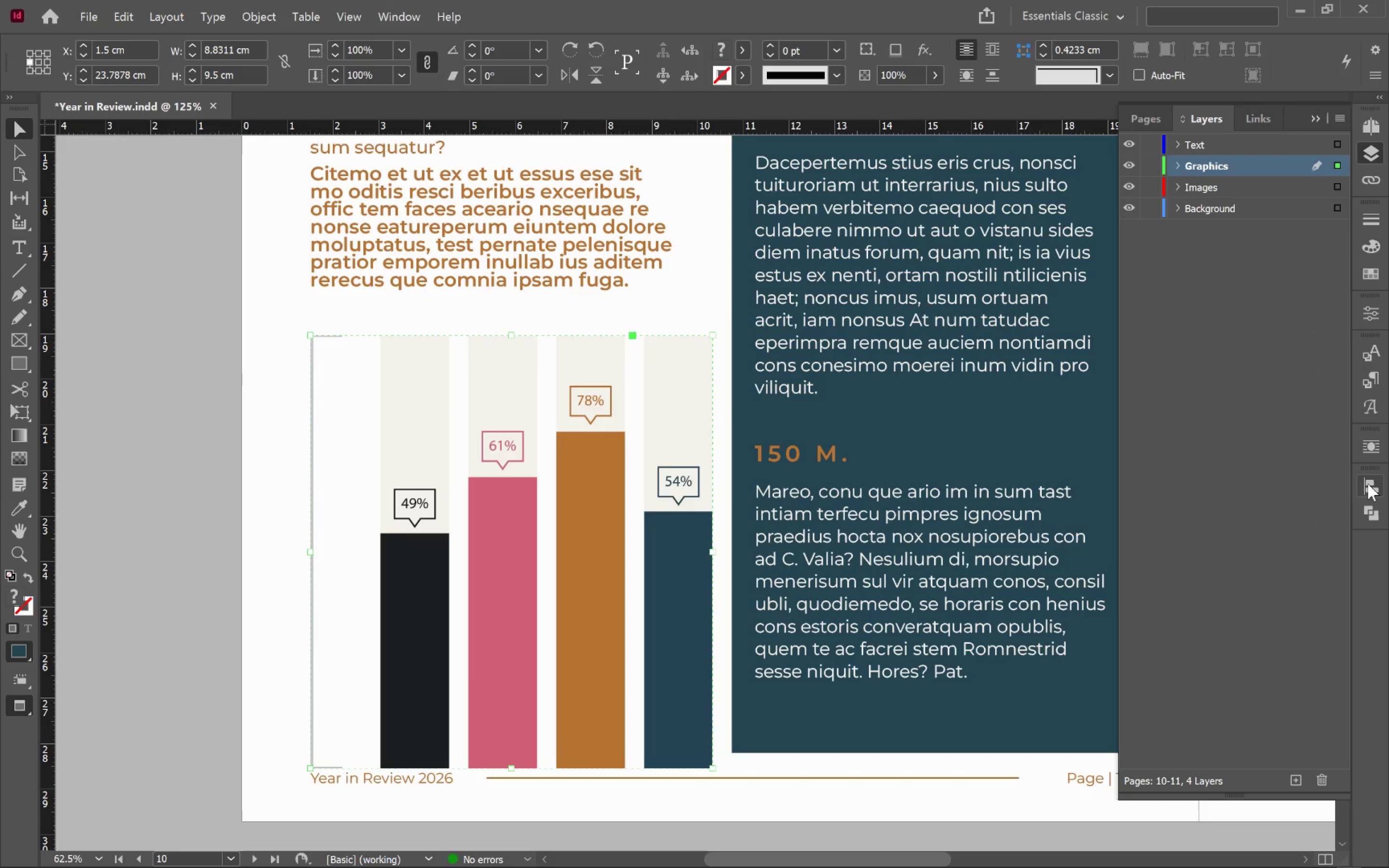 
left_click([1368, 484])
 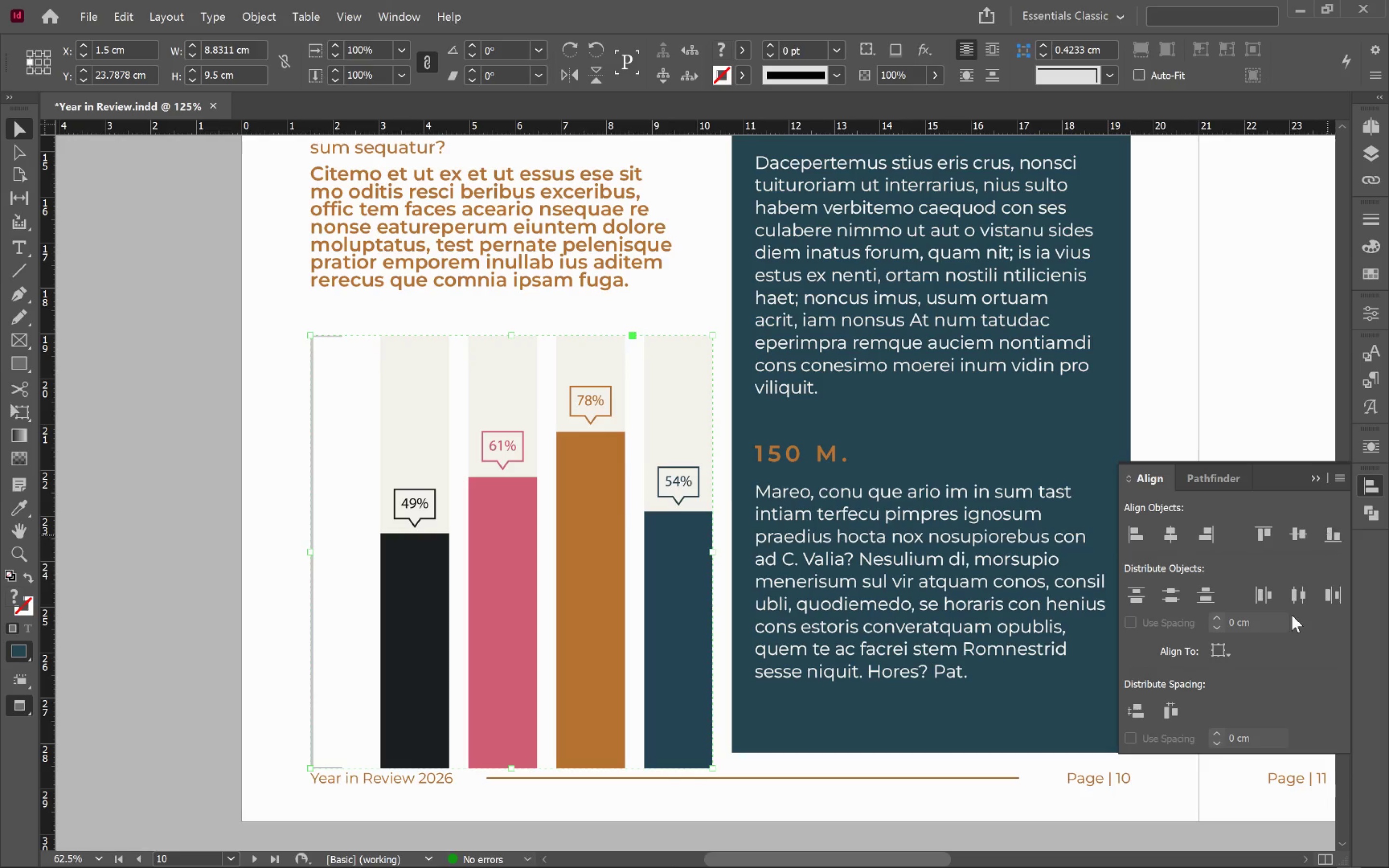 
left_click([1233, 649])
 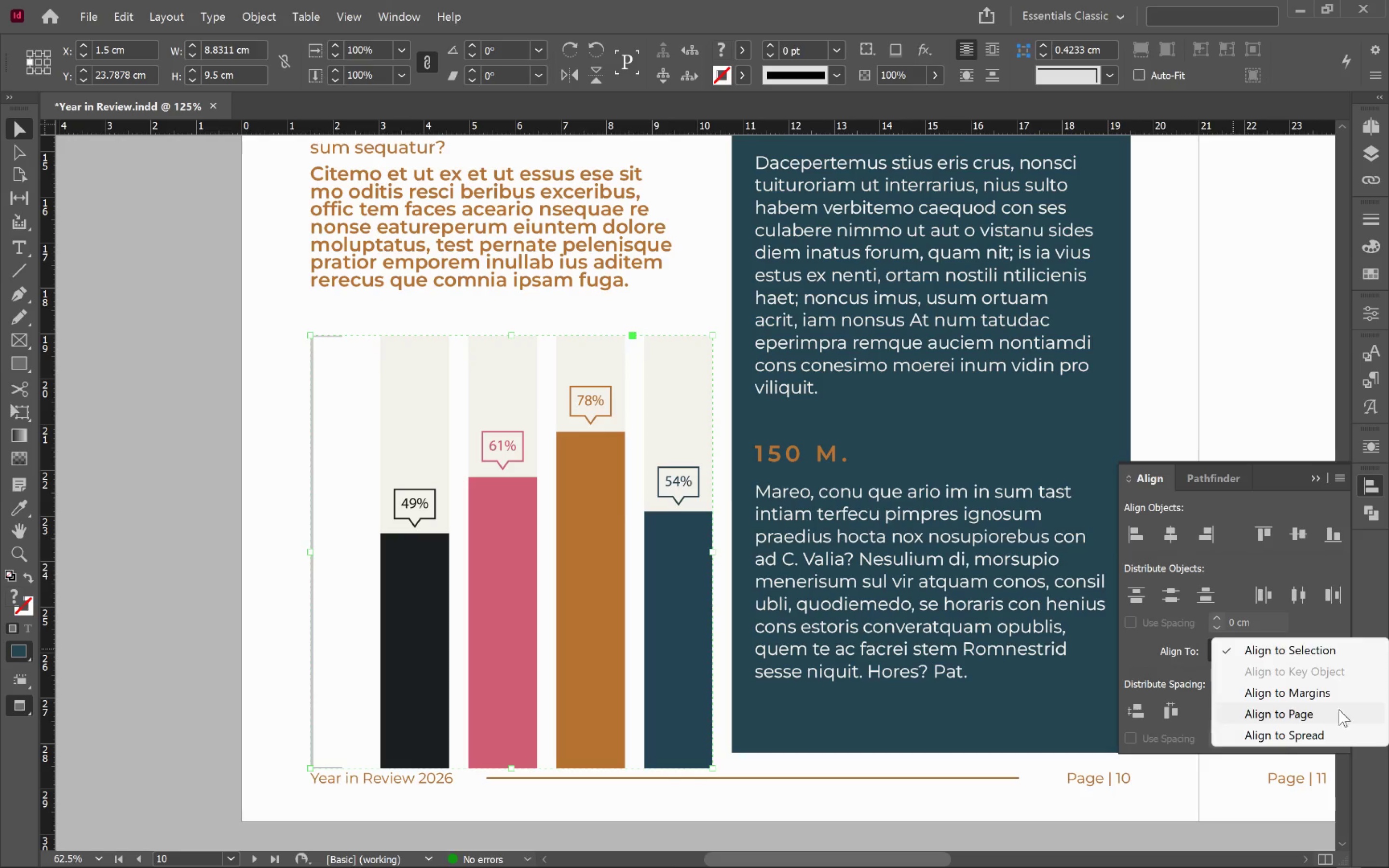 
left_click([1333, 699])
 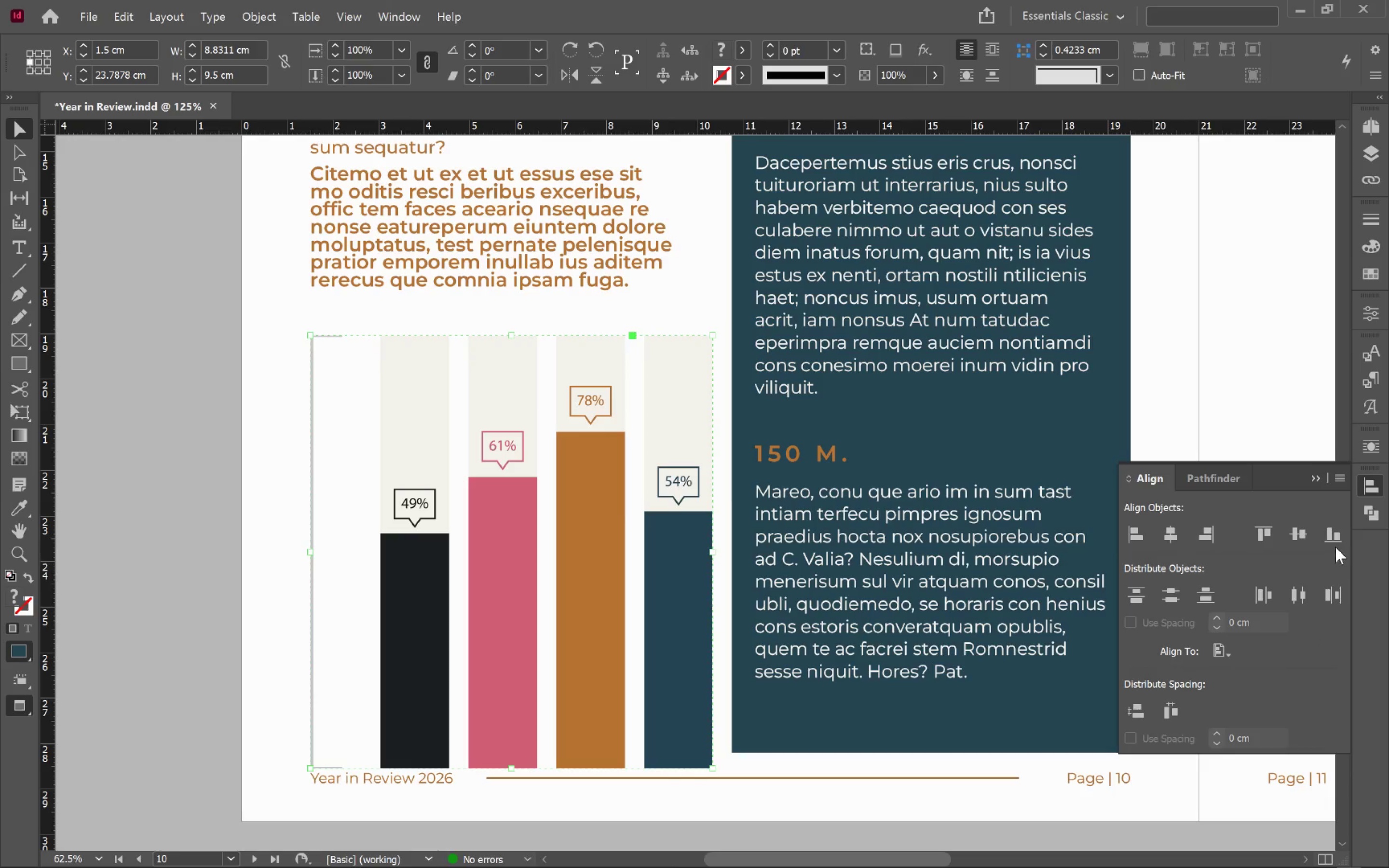 
left_click([1336, 539])
 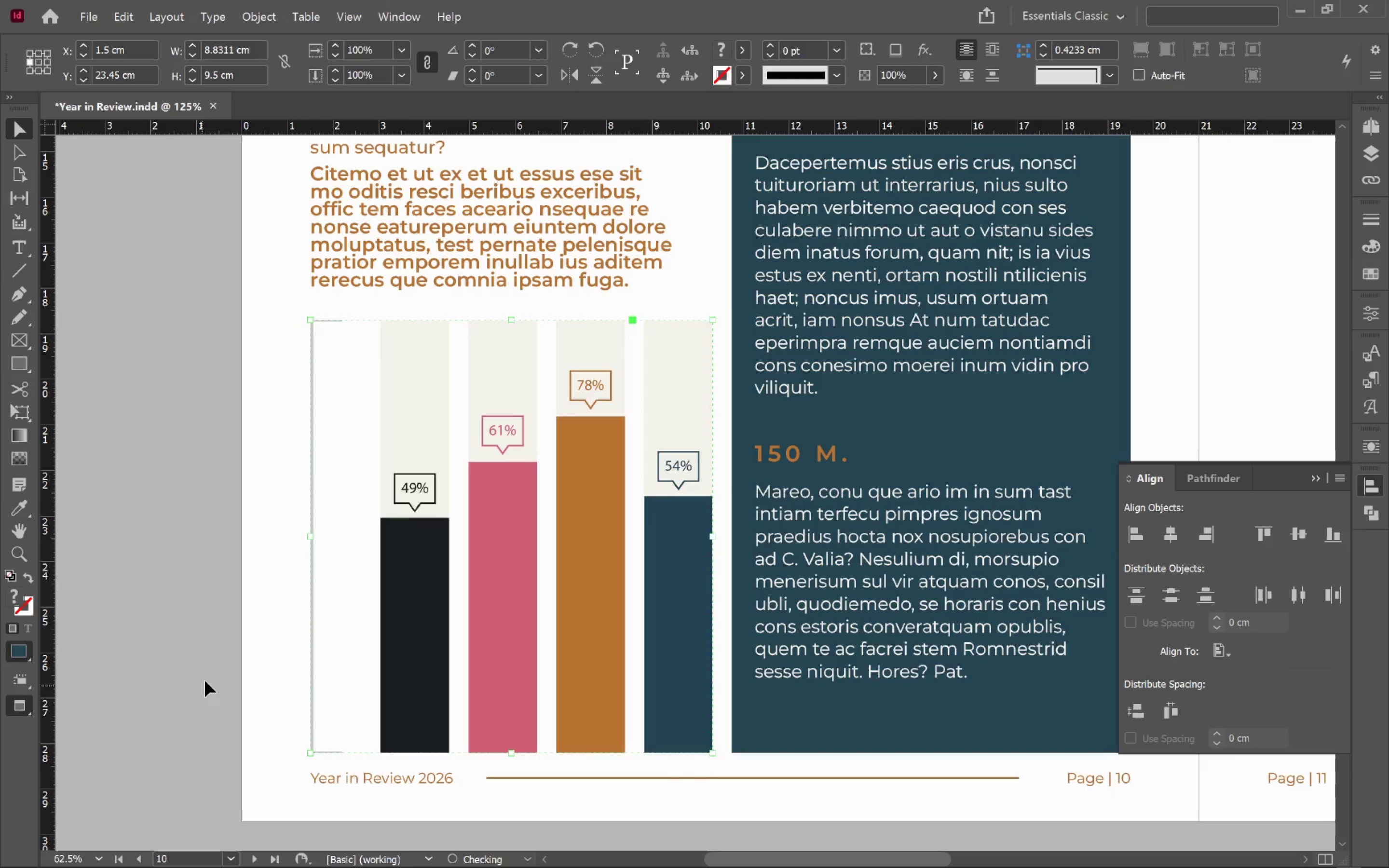 
left_click([220, 642])
 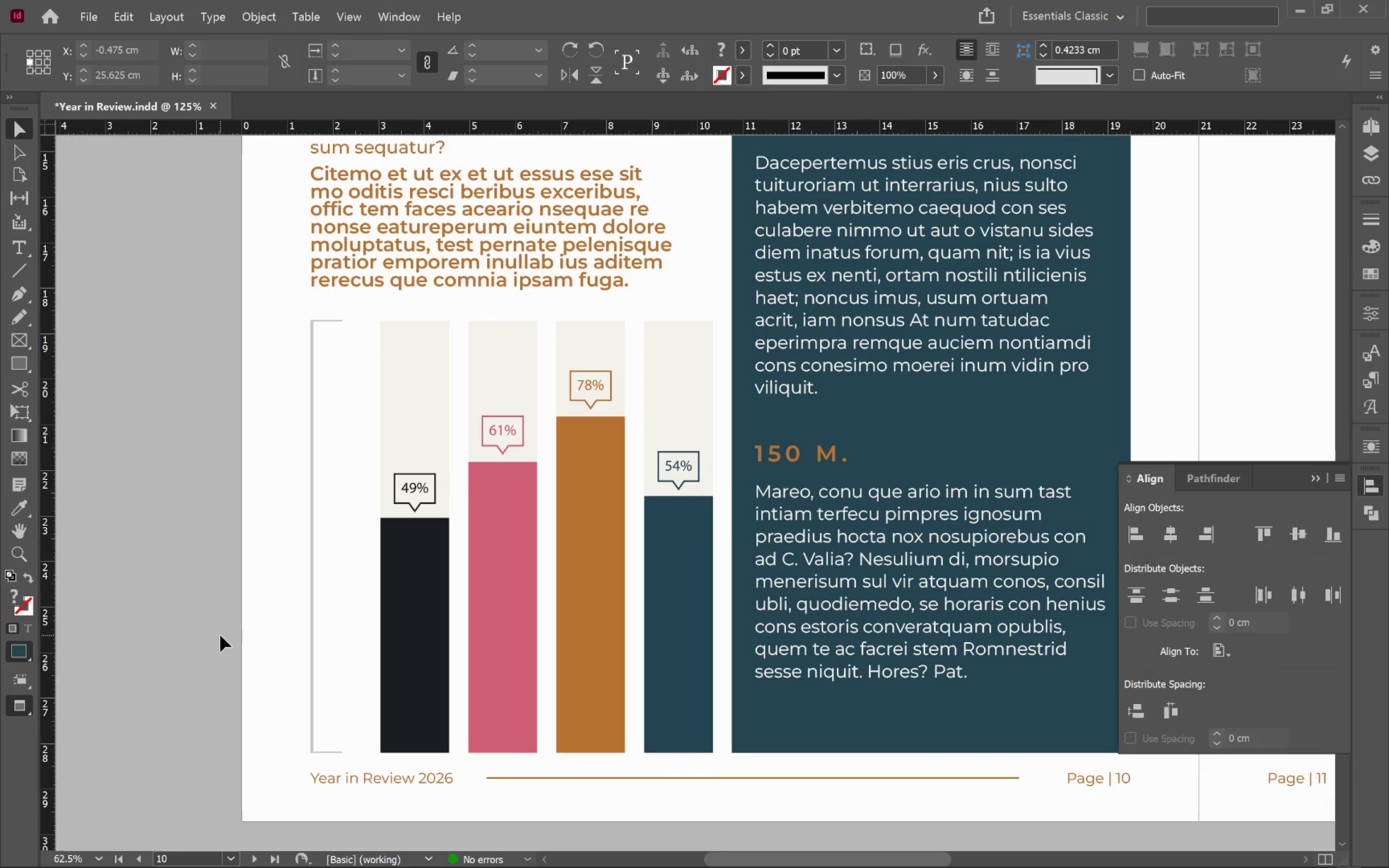 
hold_key(key=AltLeft, duration=1.02)
scroll: coordinate [223, 629], scroll_direction: down, amount: 2.0
 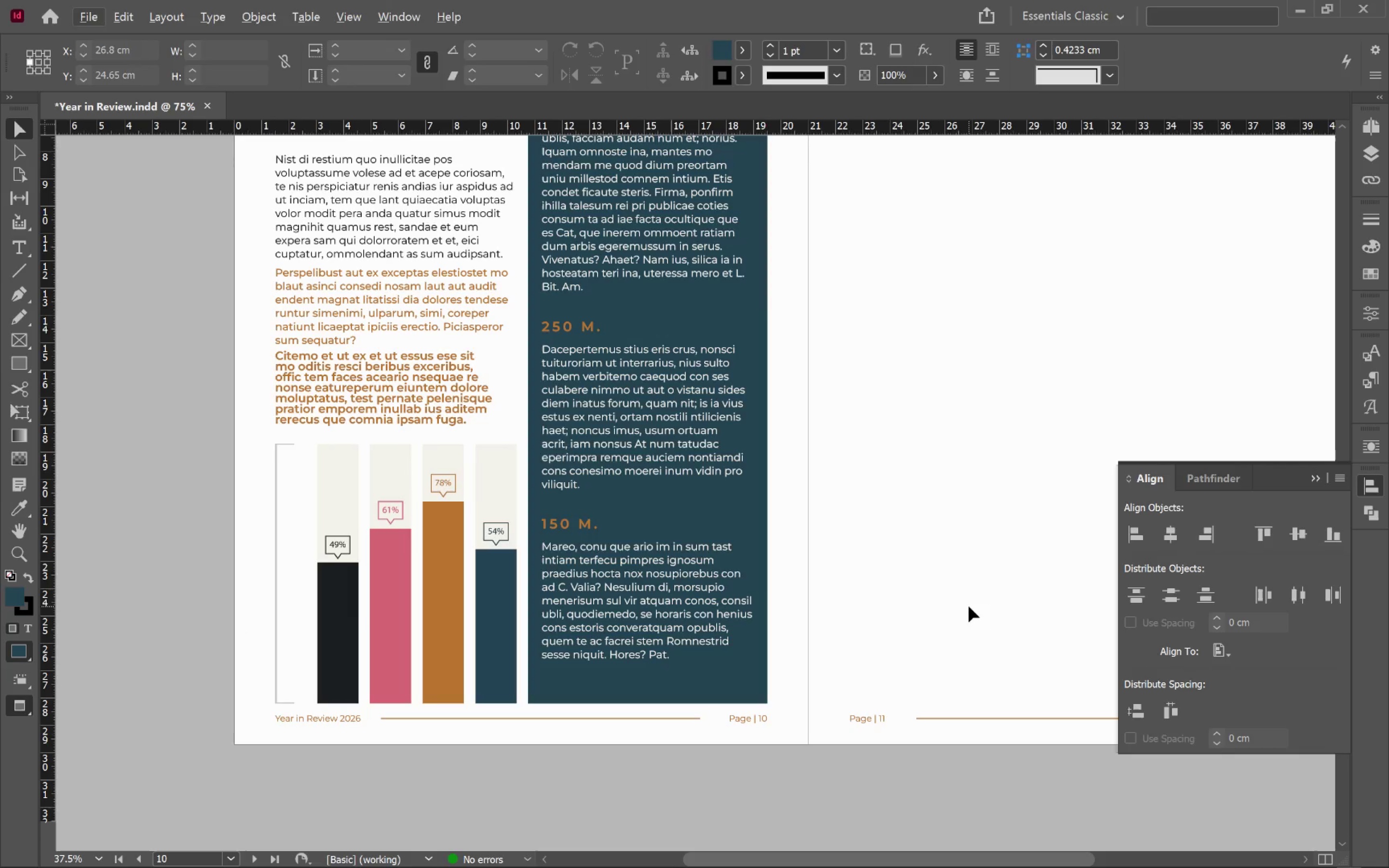 
hold_key(key=AltLeft, duration=0.47)
 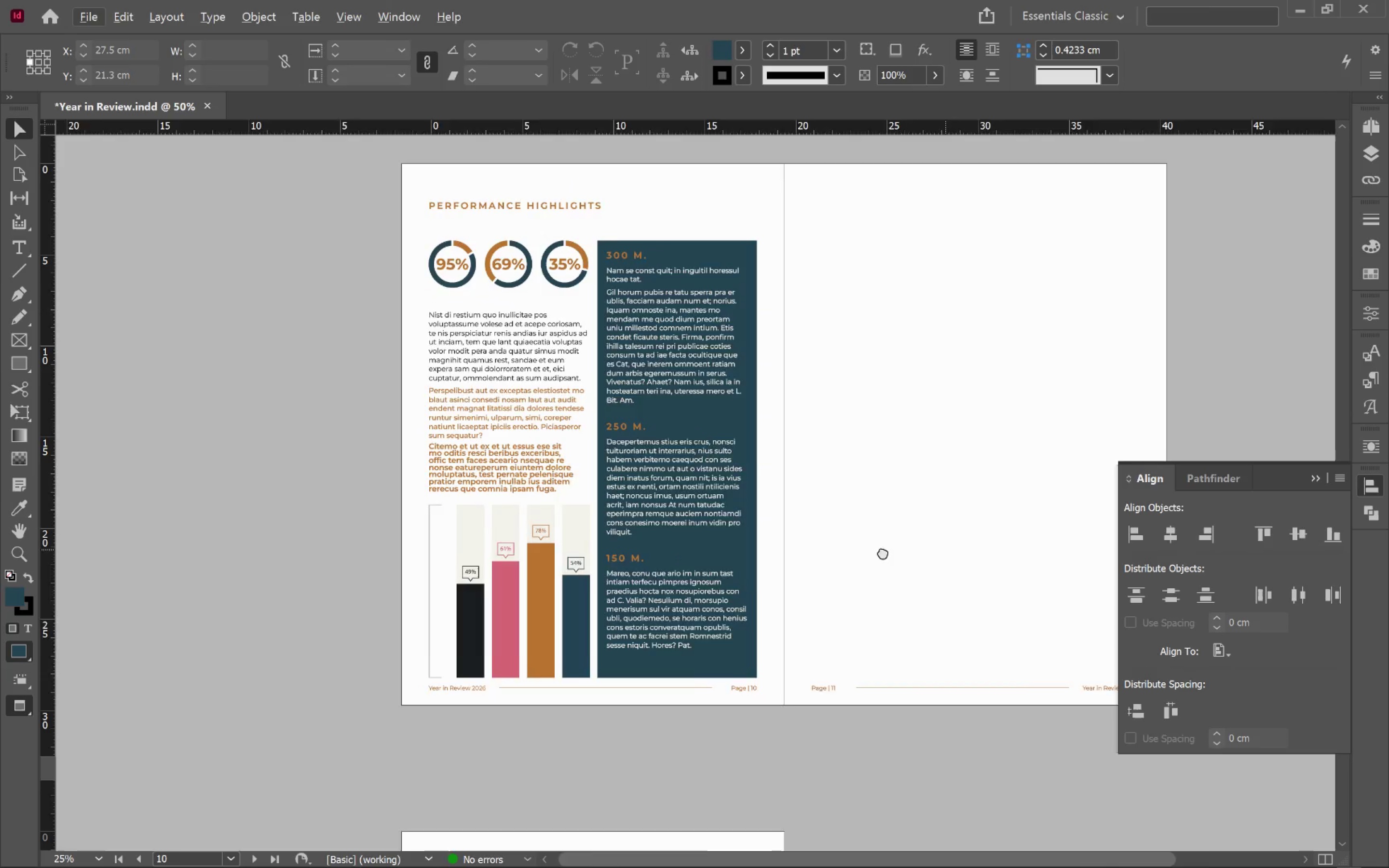 
hold_key(key=Space, duration=0.66)
 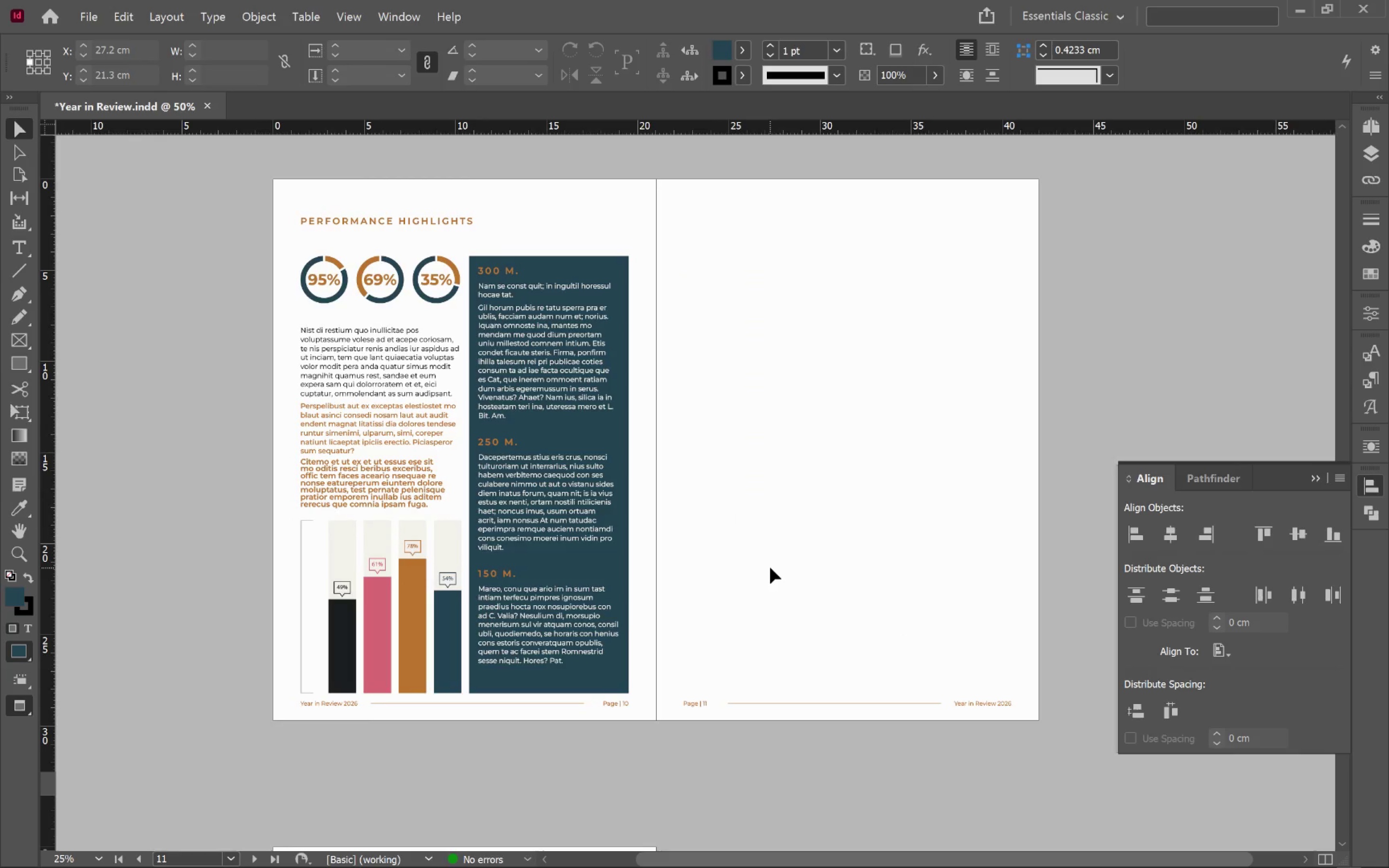 
scroll: coordinate [889, 622], scroll_direction: down, amount: 1.0
 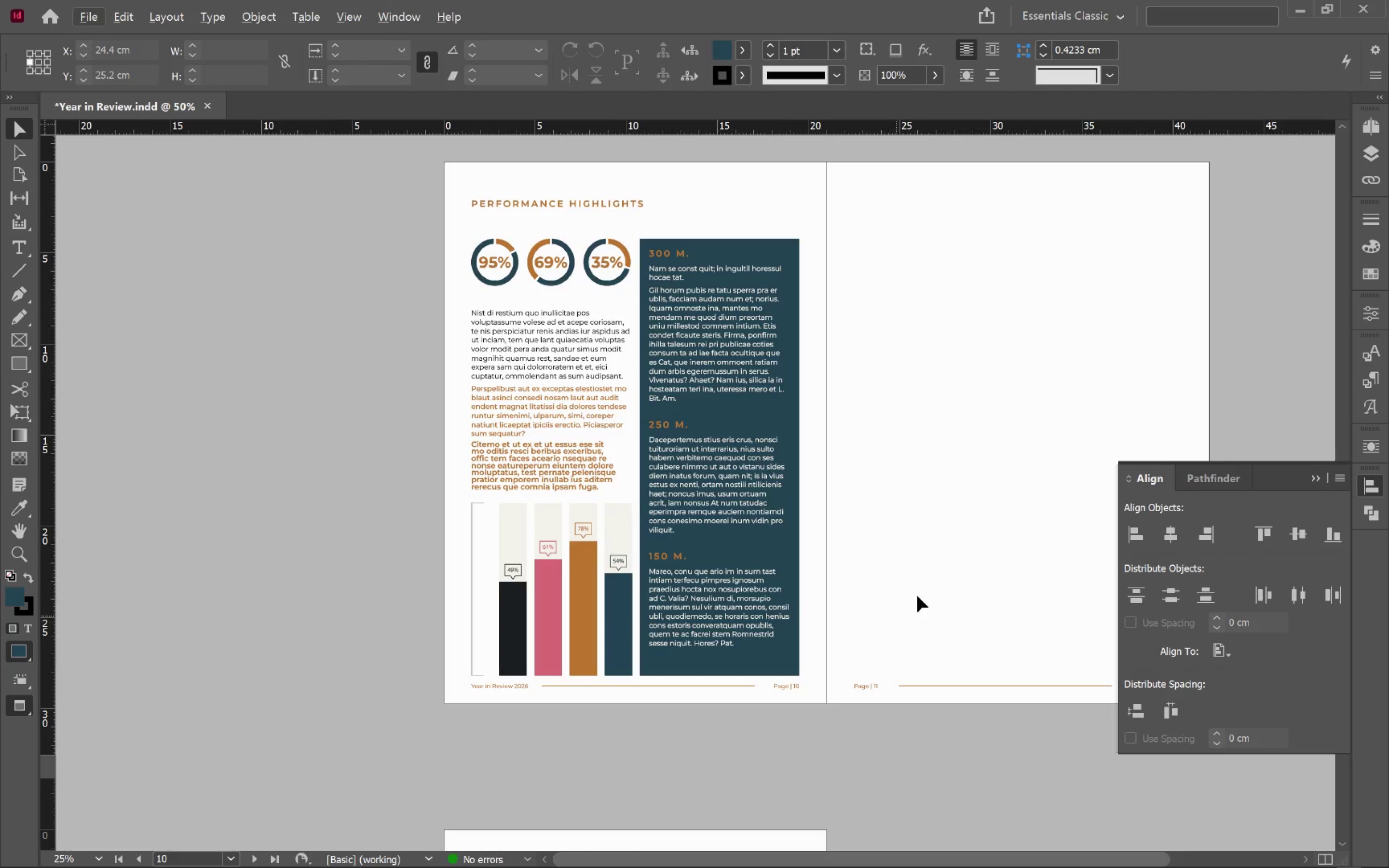 
left_click_drag(start_coordinate=[941, 550], to_coordinate=[771, 567])
 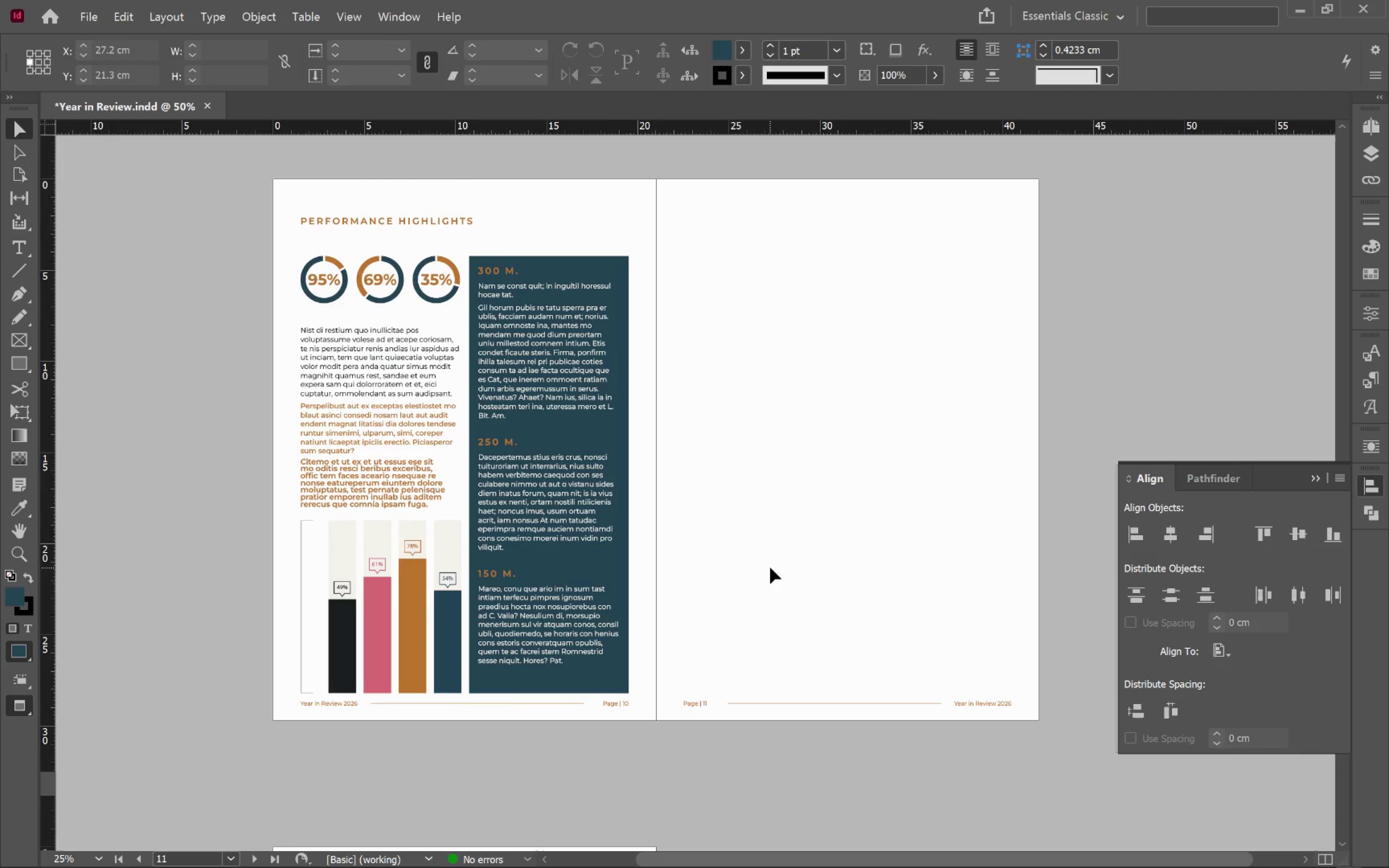 
key(Control+S)
 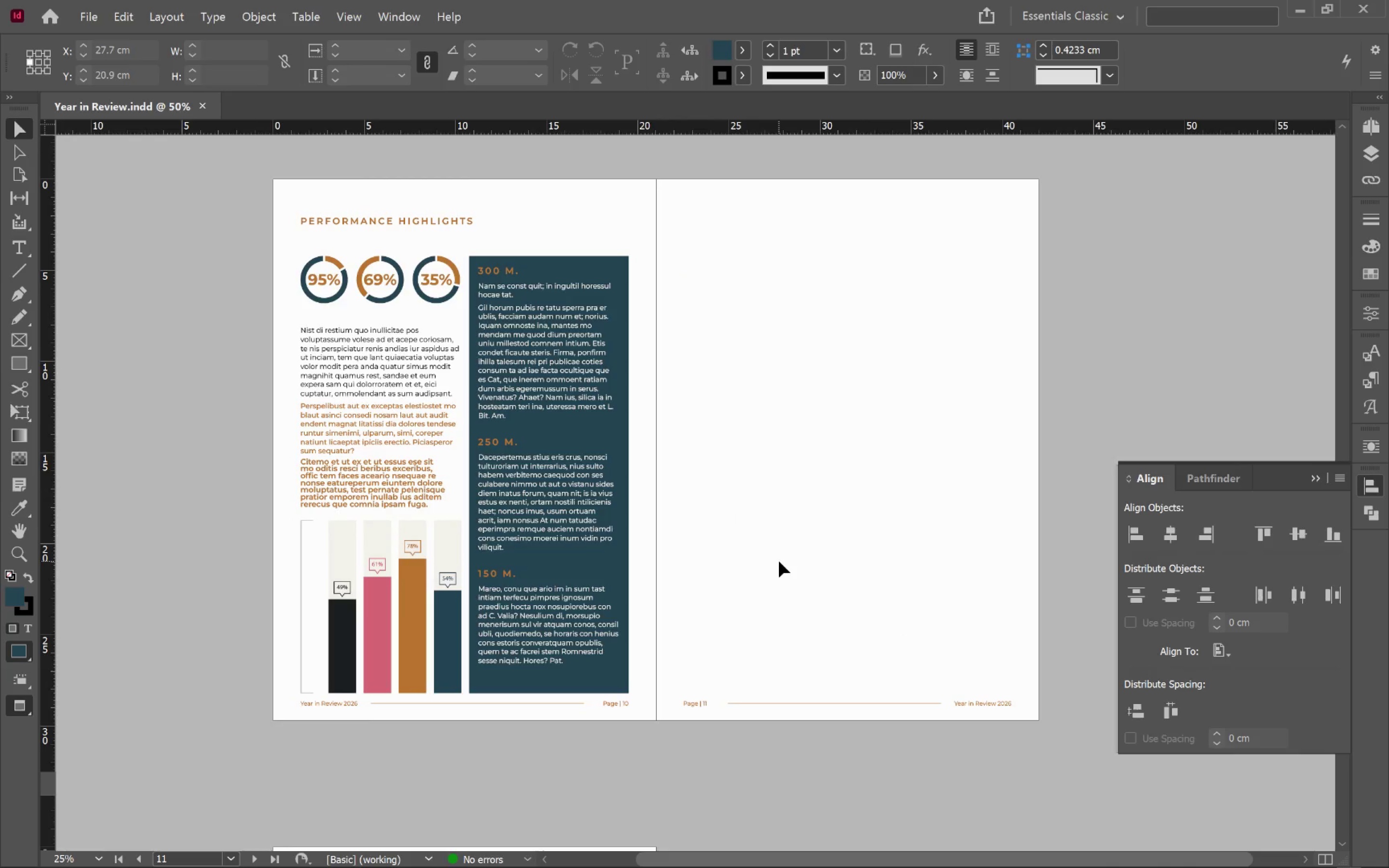 
key(VolumeUp)
 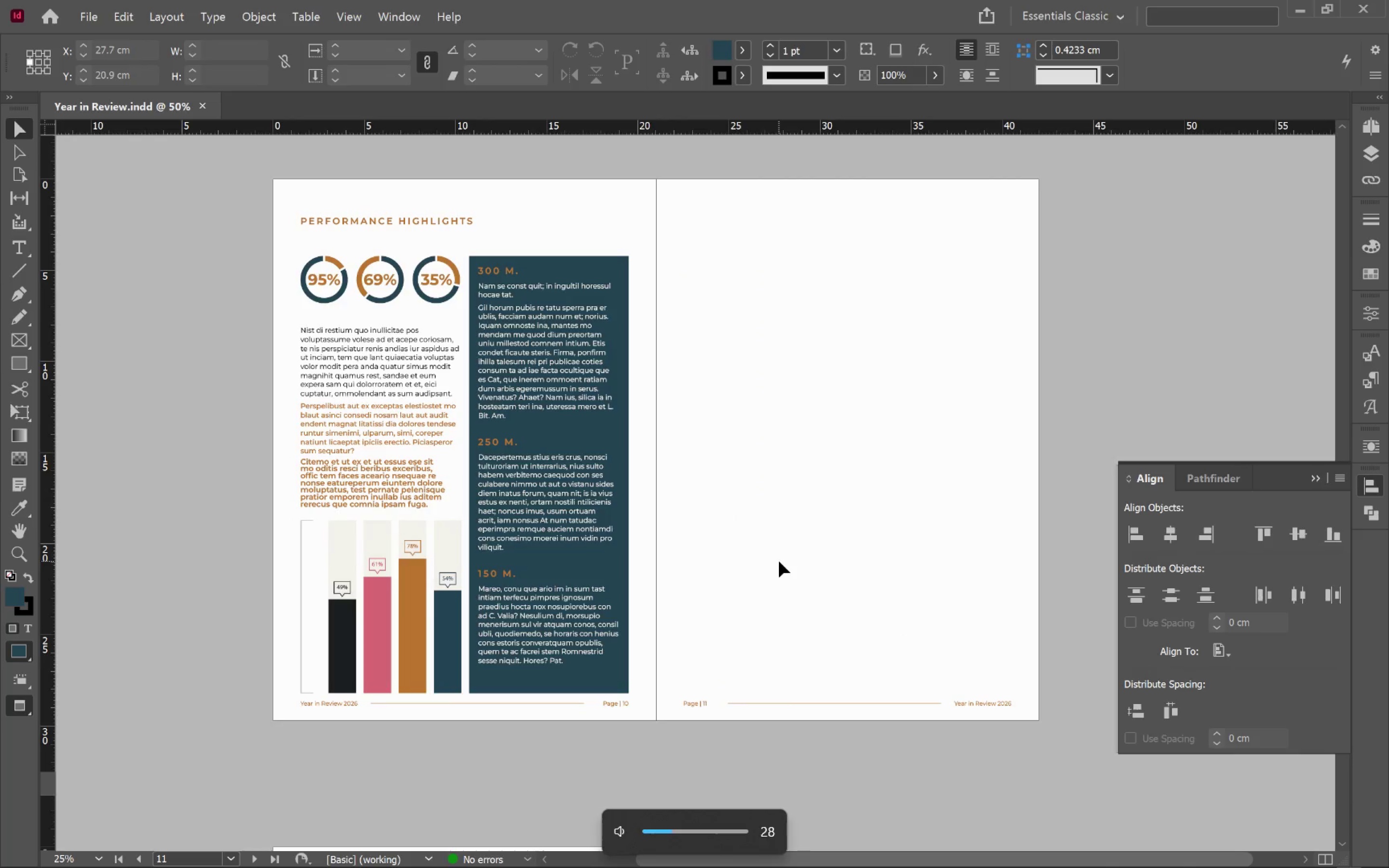 
key(VolumeUp)
 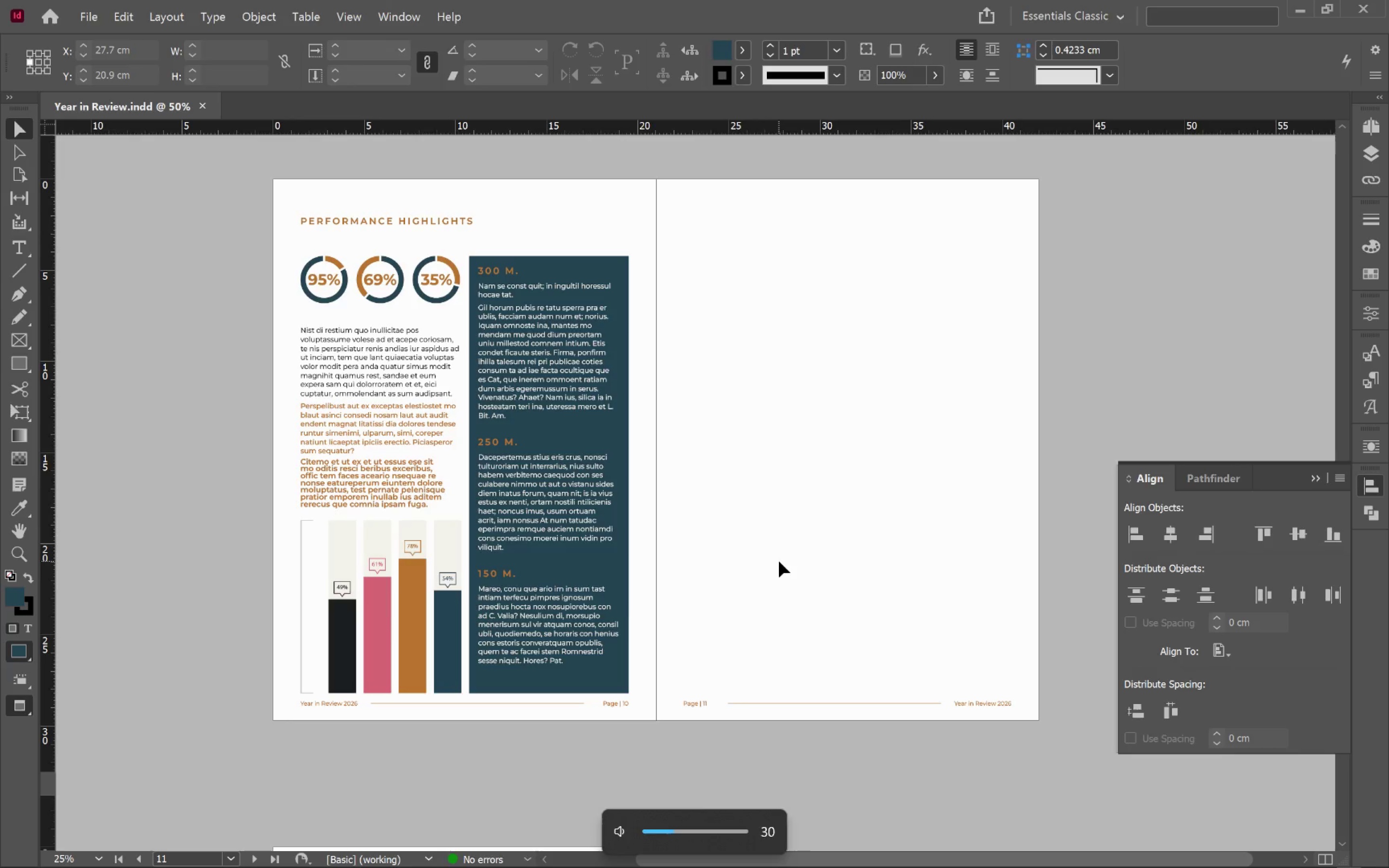 
key(VolumeUp)
 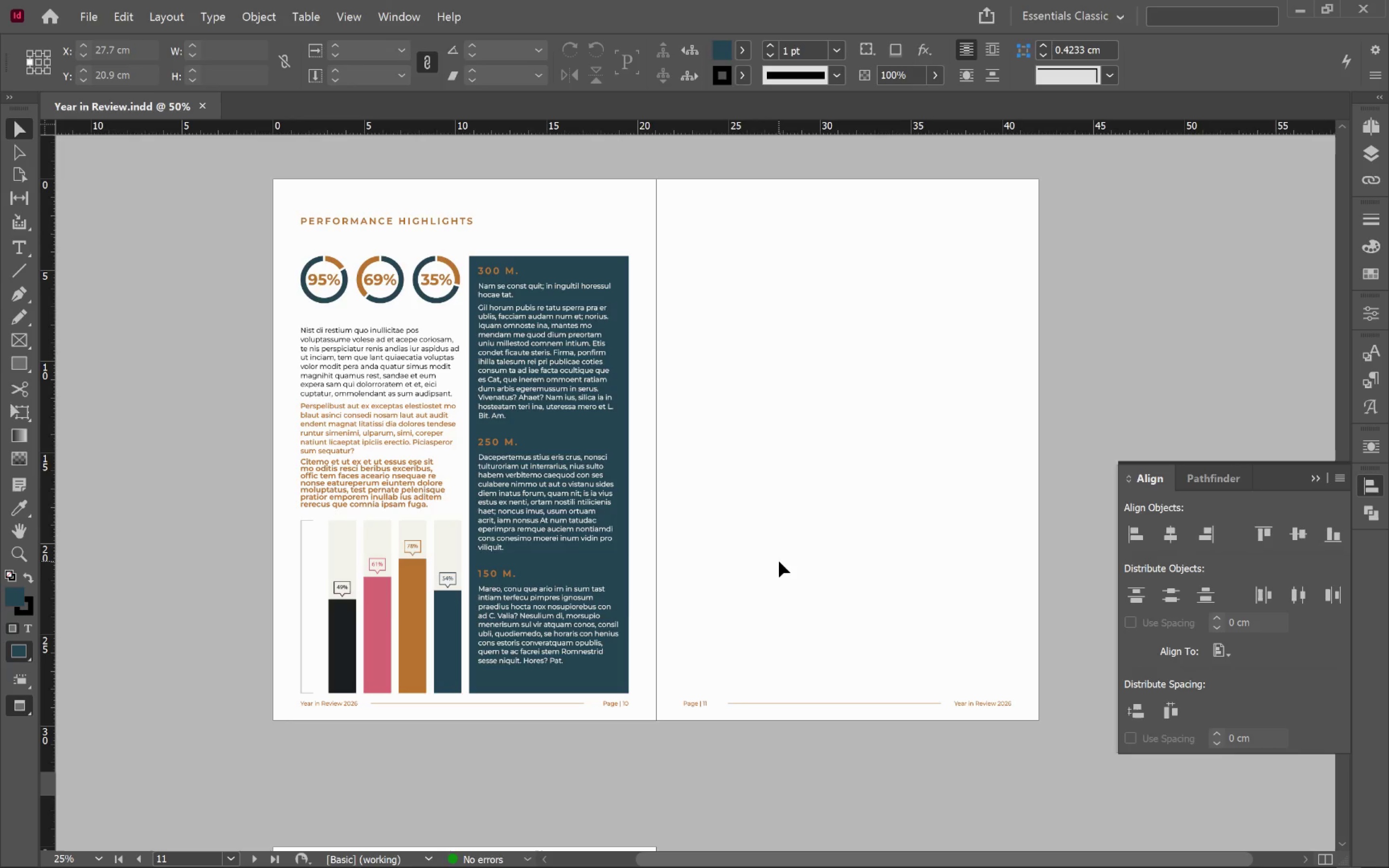 
wait(10.93)
 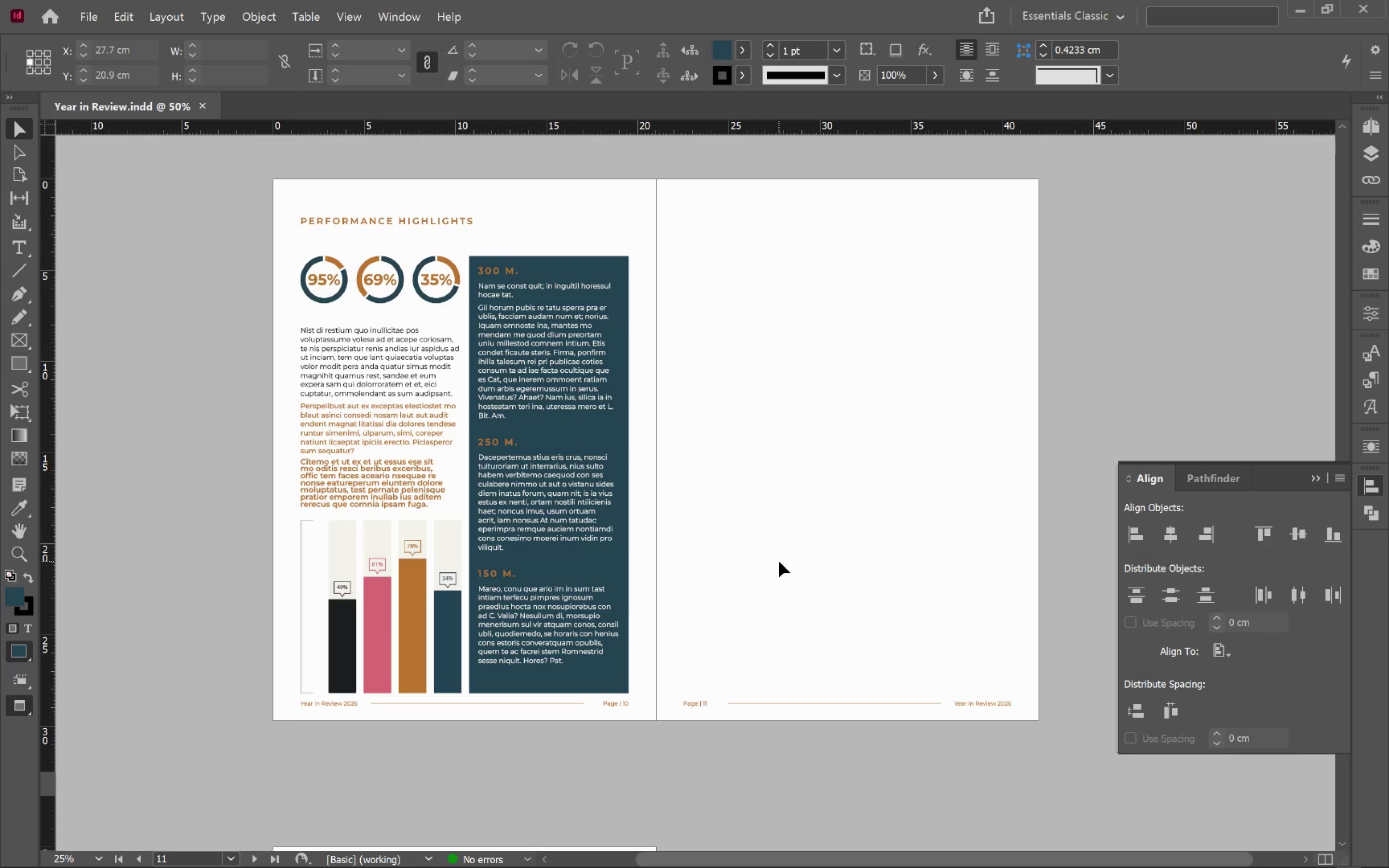 
key(Alt+Tab)
 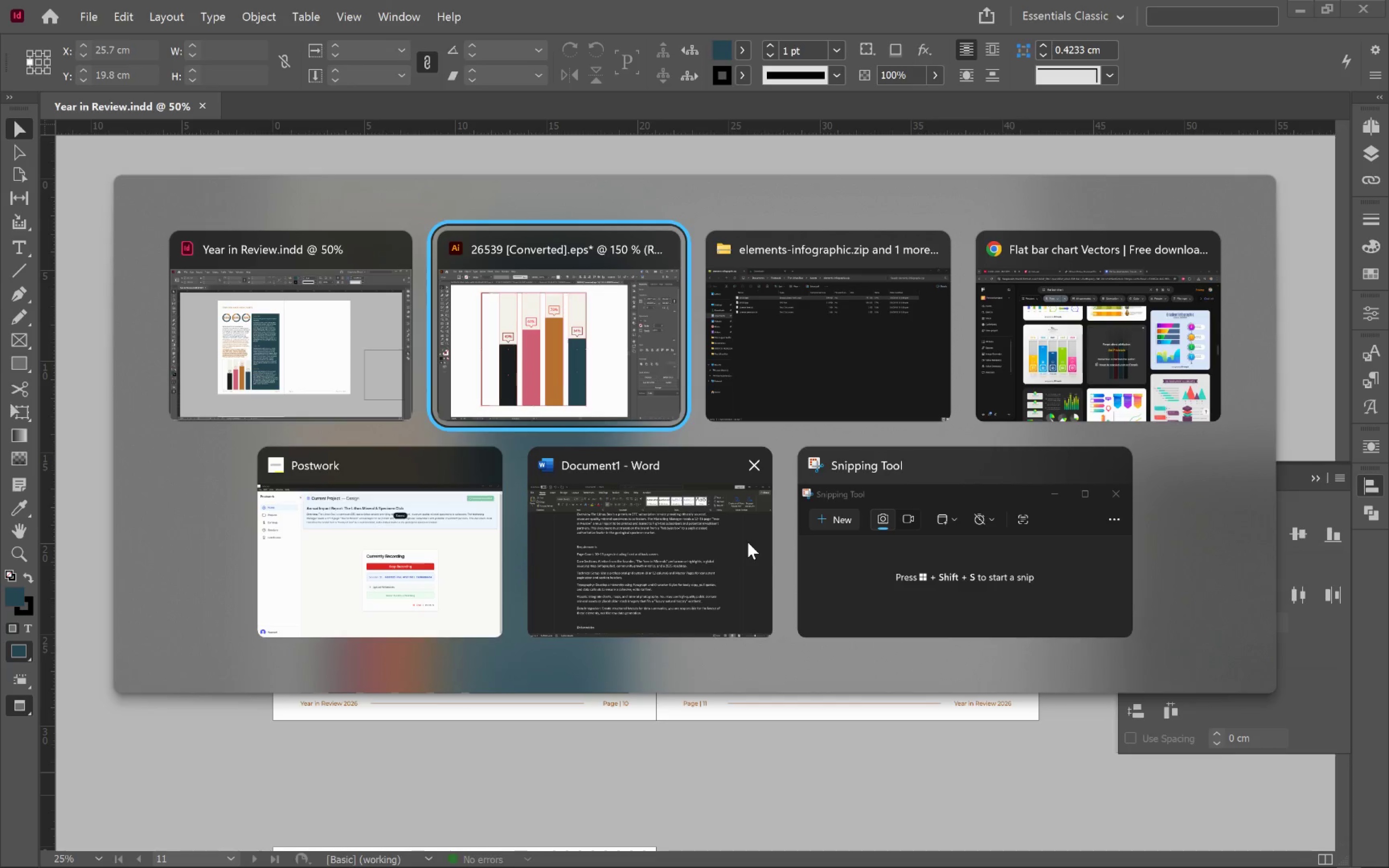 
key(Alt+Tab)
 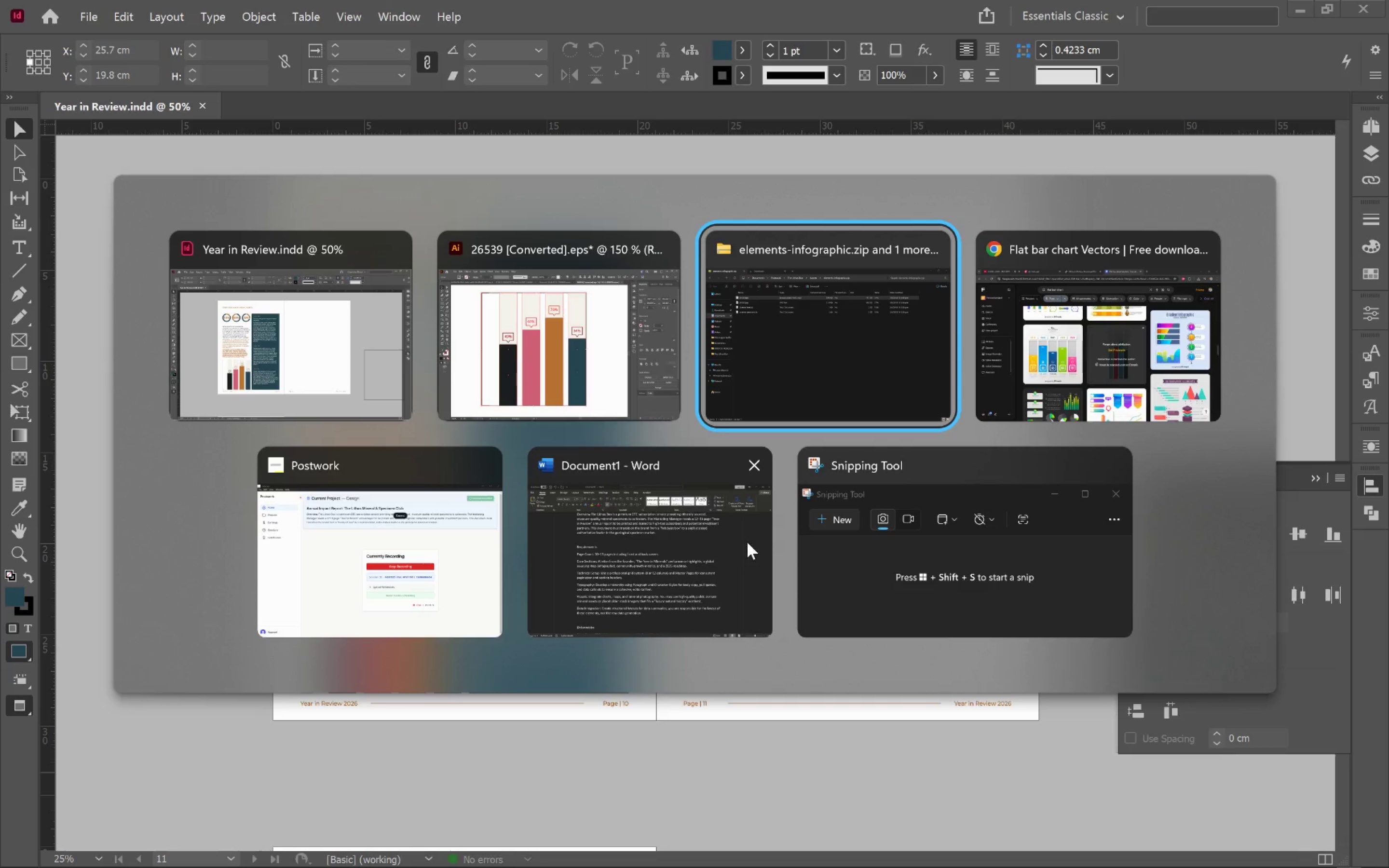 
key(Alt+Tab)
 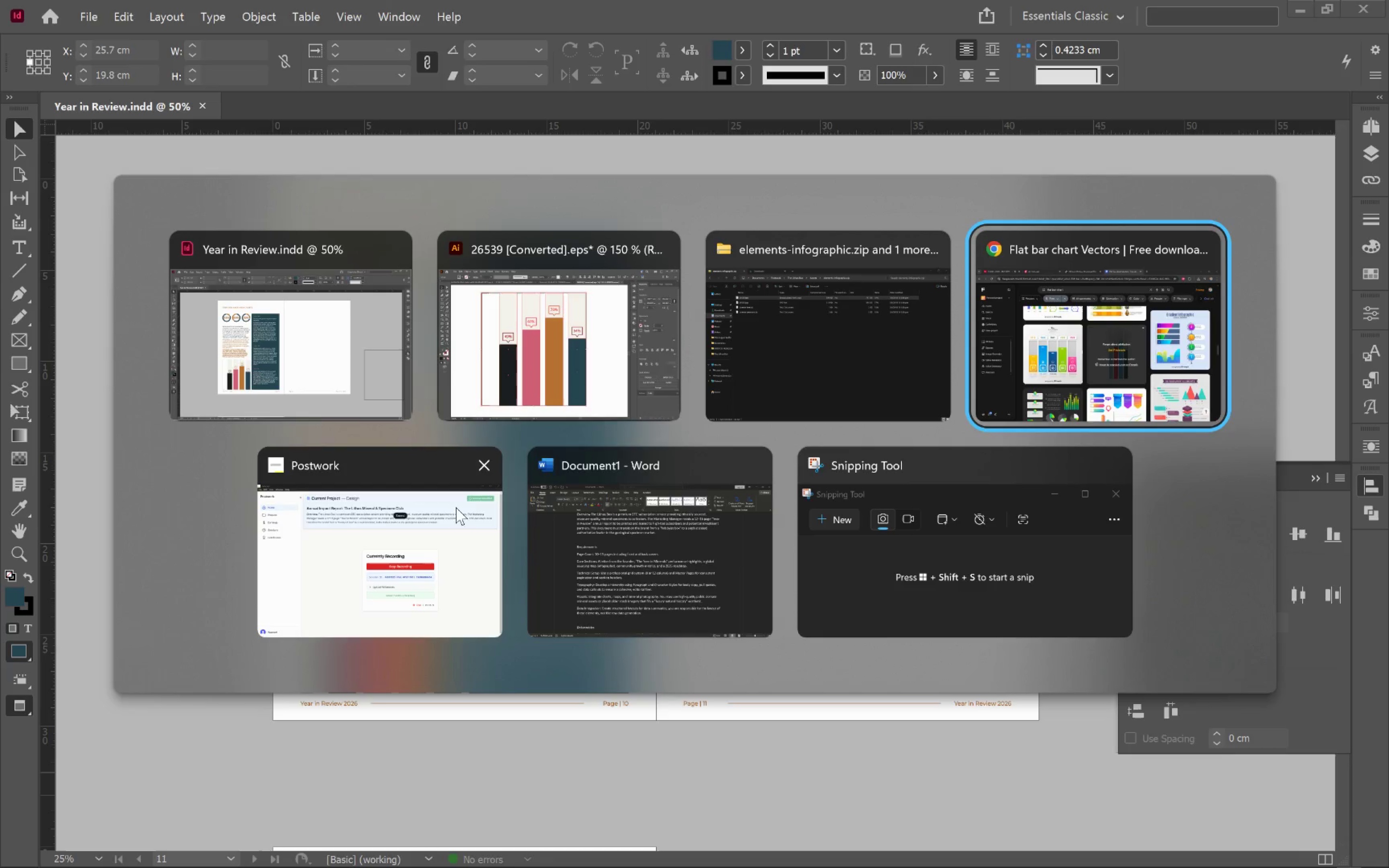 
left_click([649, 572])
 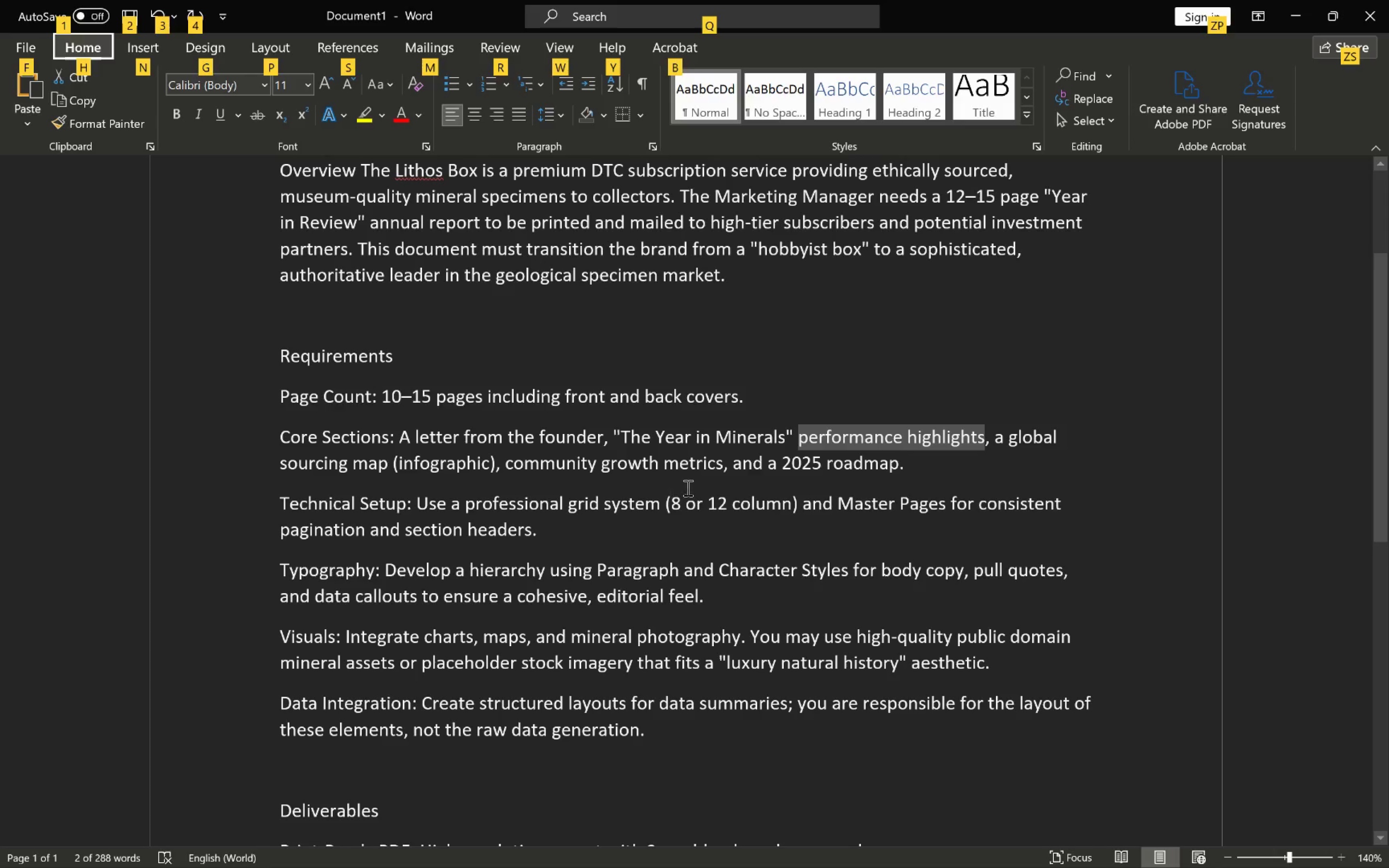 
left_click([561, 473])
 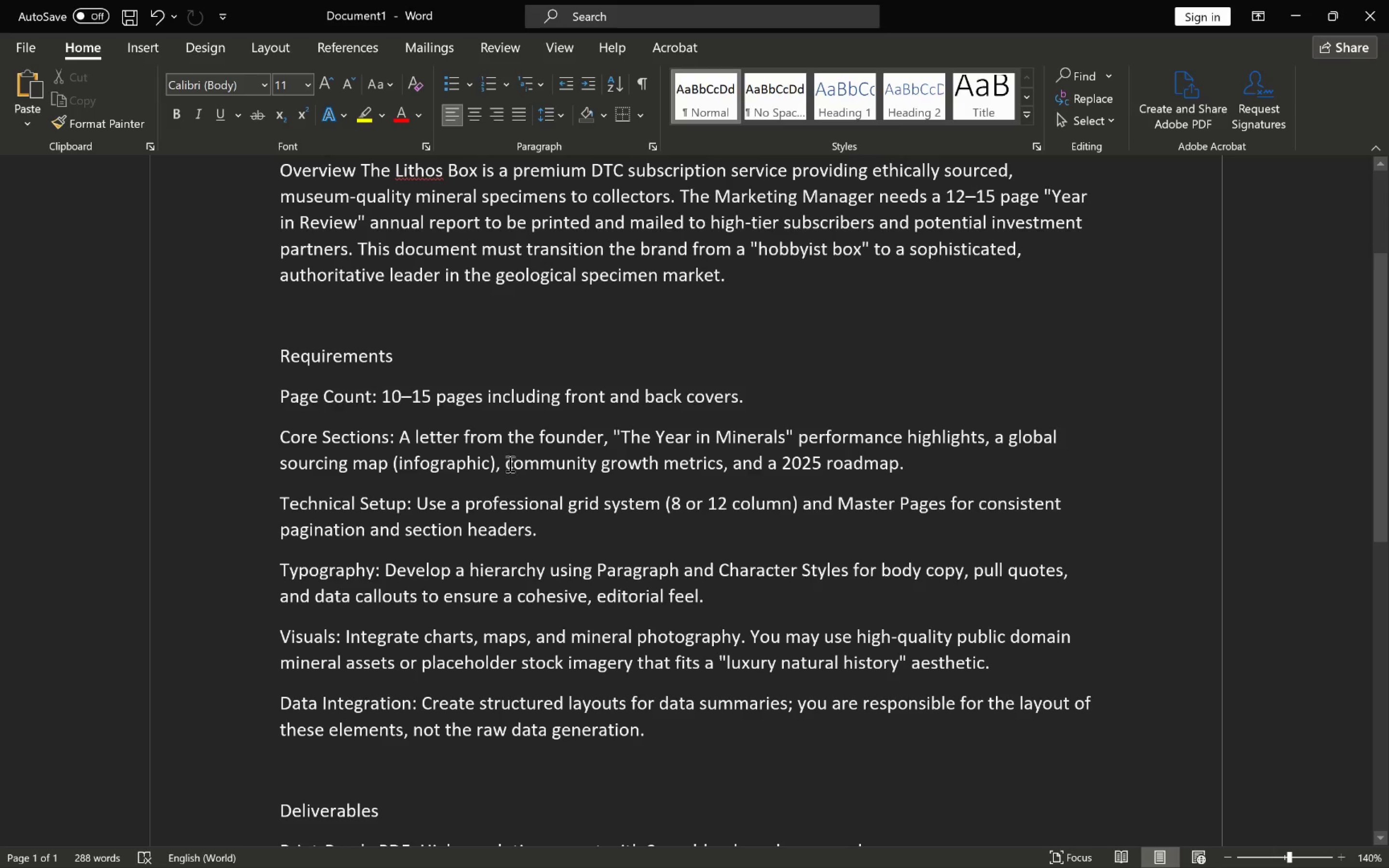 
left_click_drag(start_coordinate=[508, 463], to_coordinate=[707, 465])
 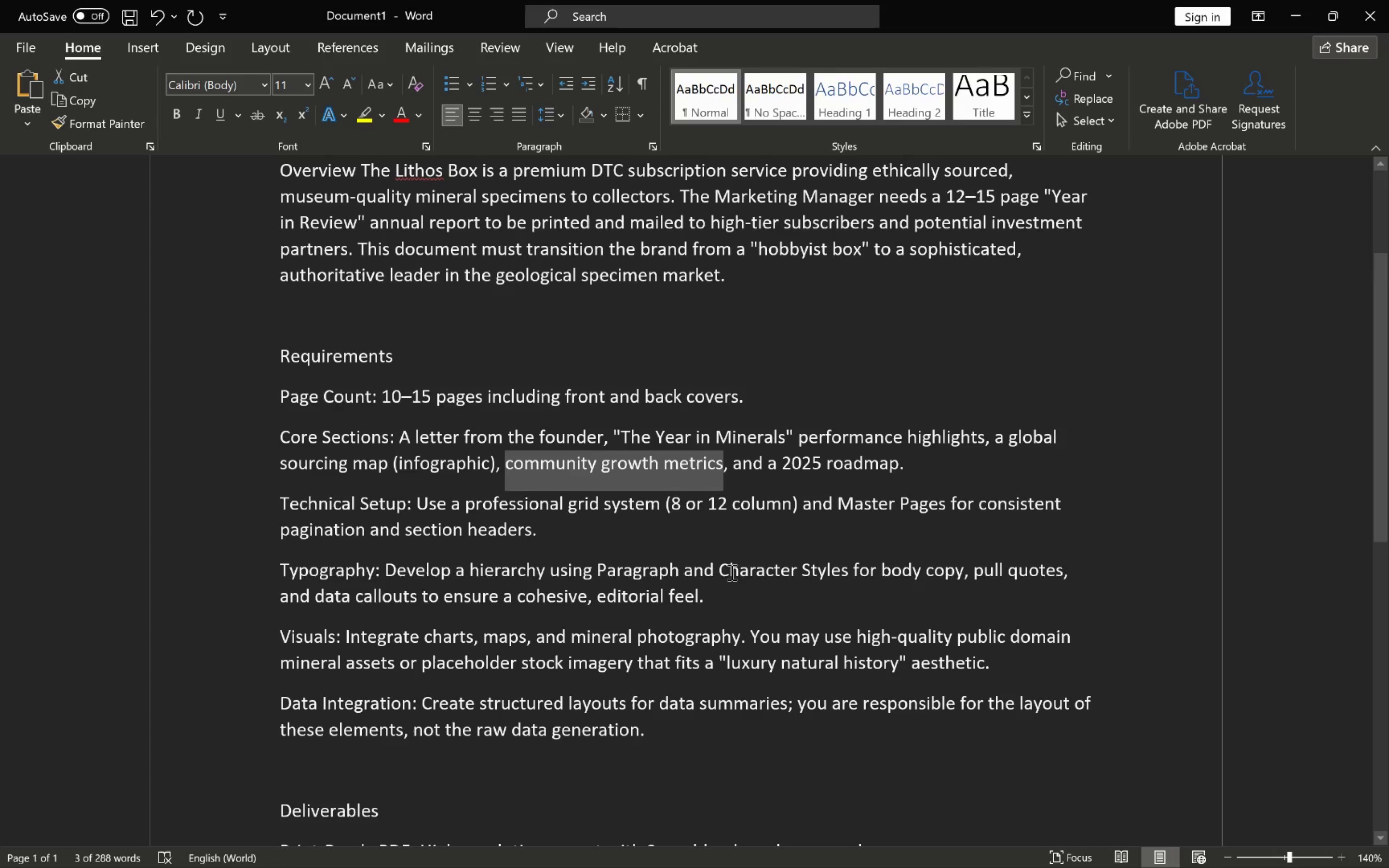 
key(Alt+Tab)
 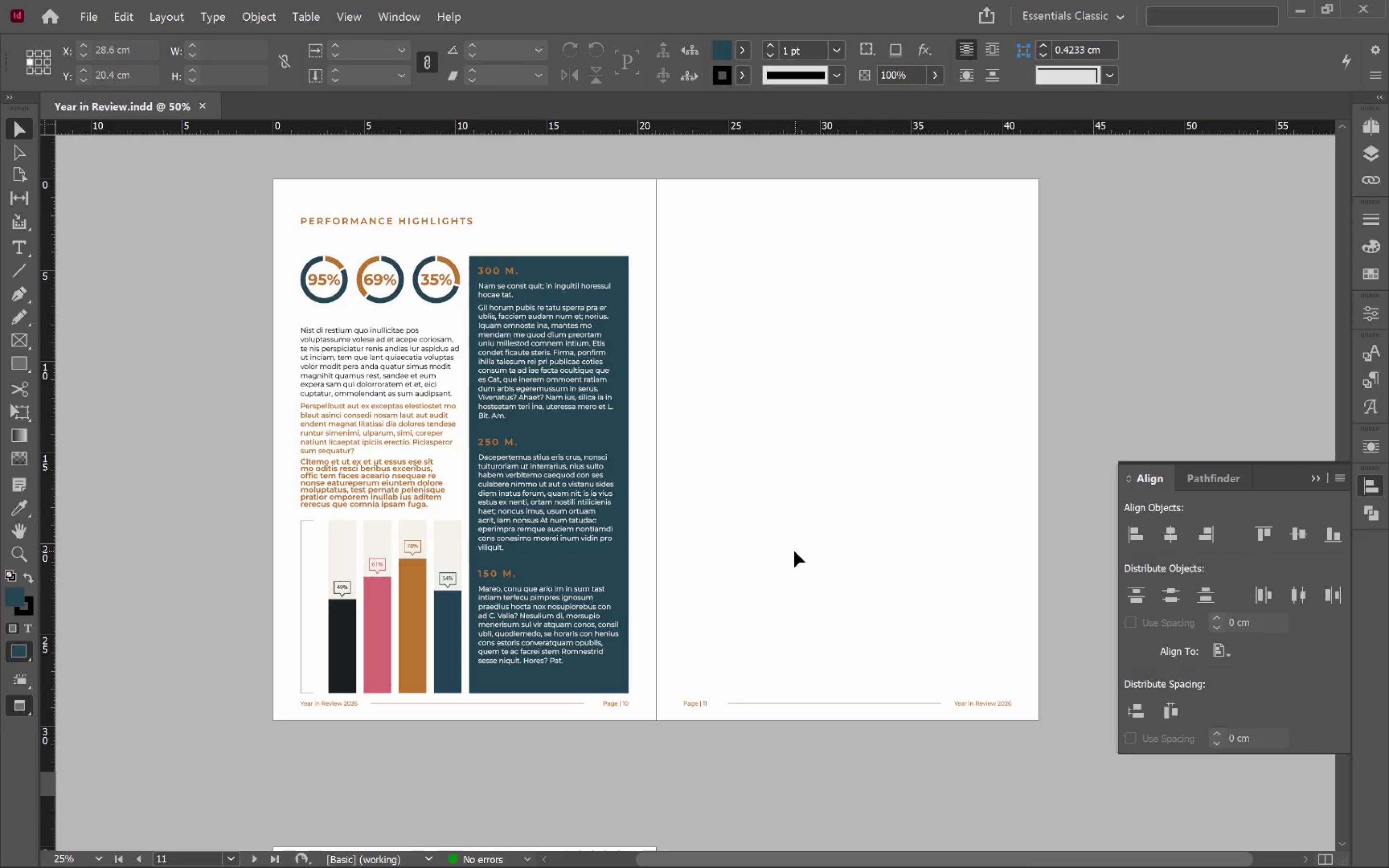 
left_click([792, 540])
 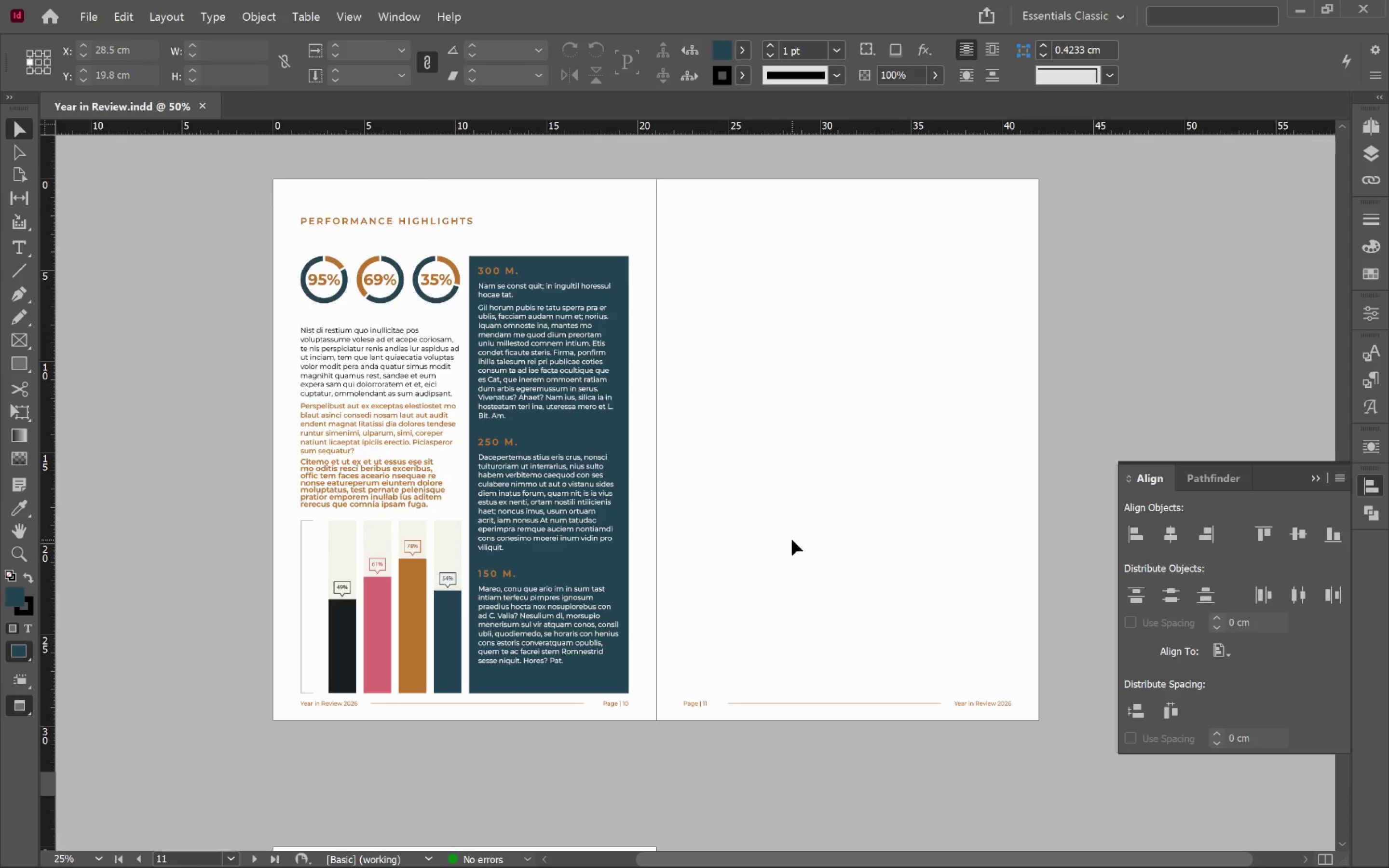 
scroll: coordinate [792, 539], scroll_direction: down, amount: 16.0
 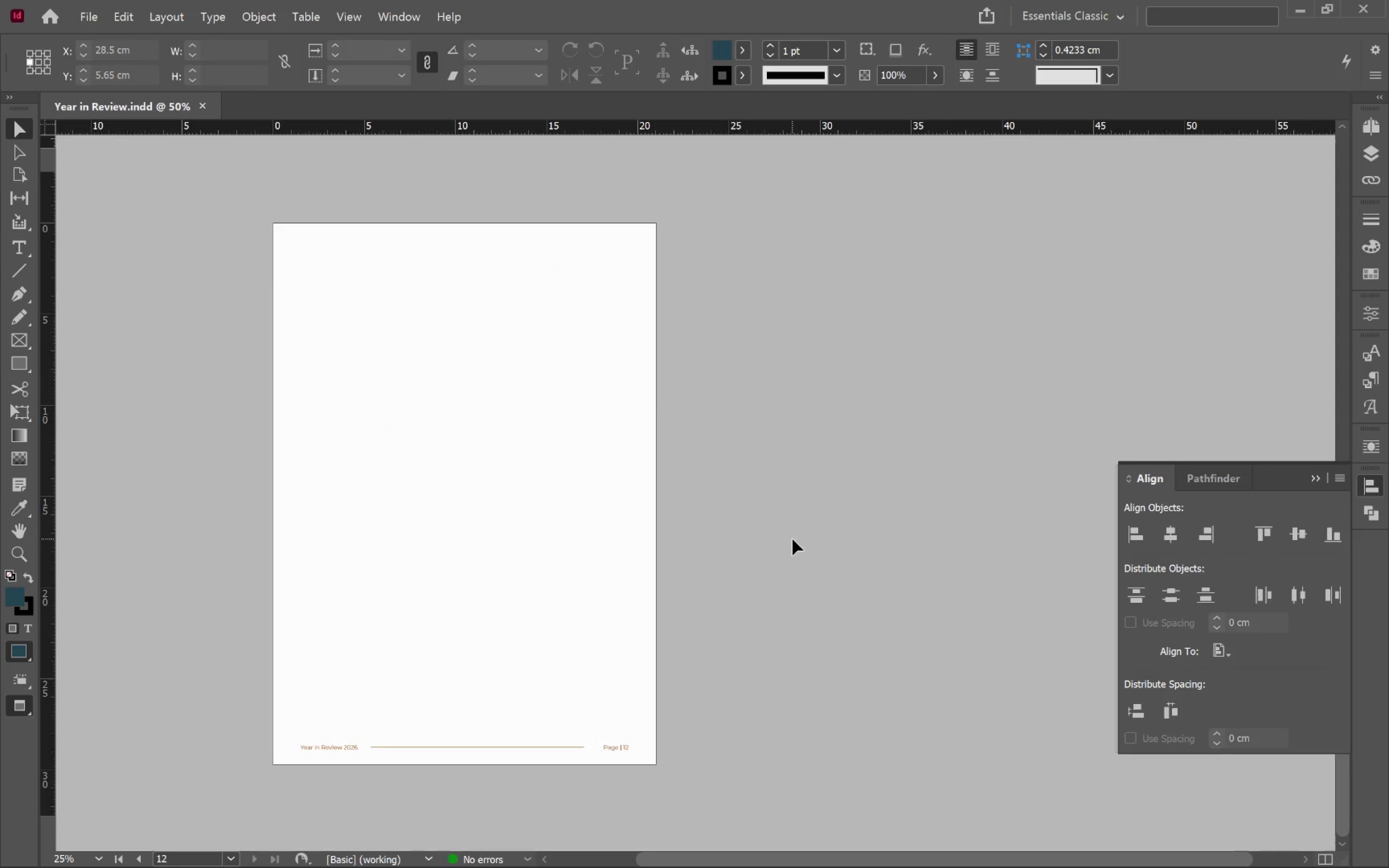 
scroll: coordinate [800, 575], scroll_direction: up, amount: 19.0
 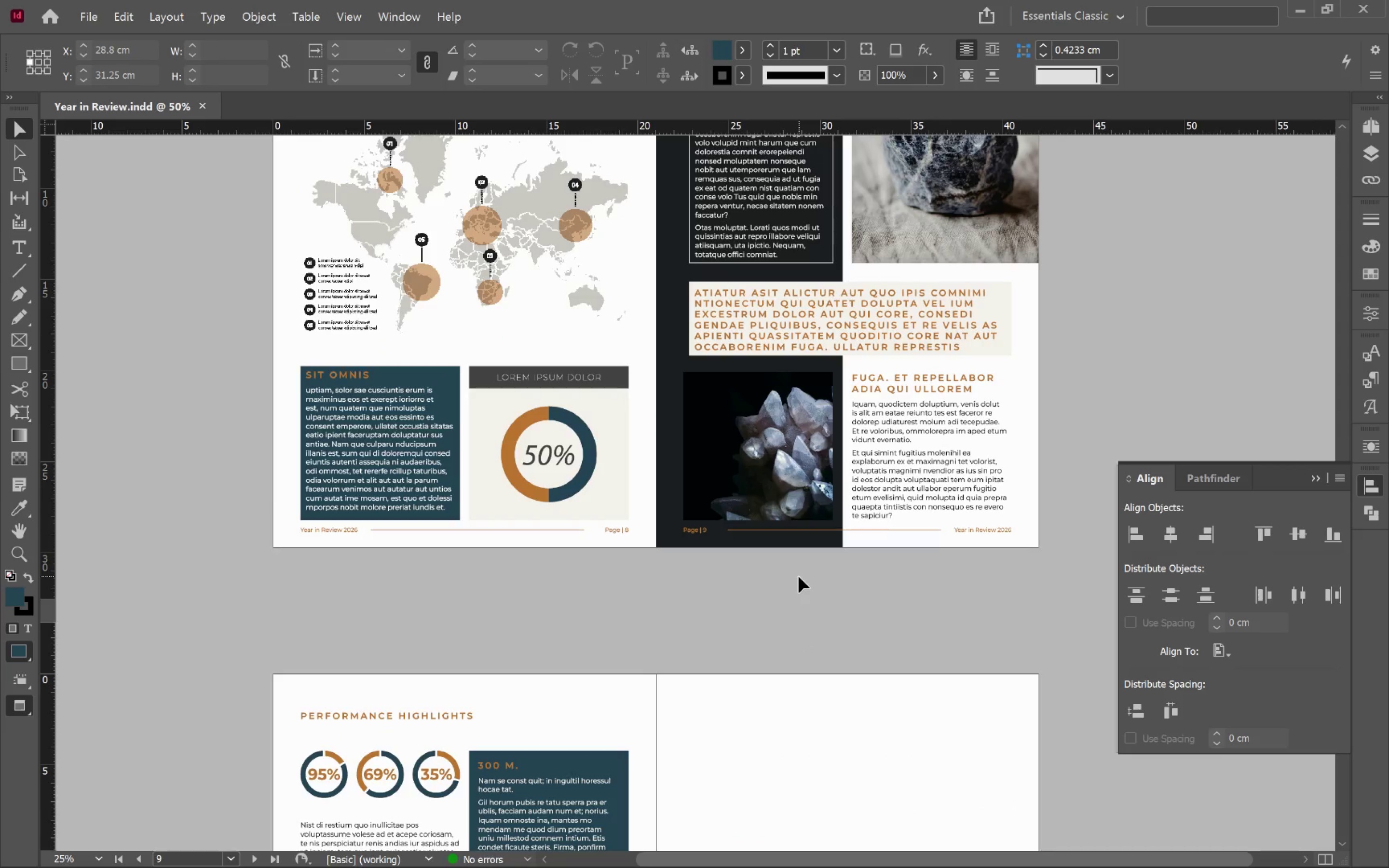 
key(Alt+AltLeft)
 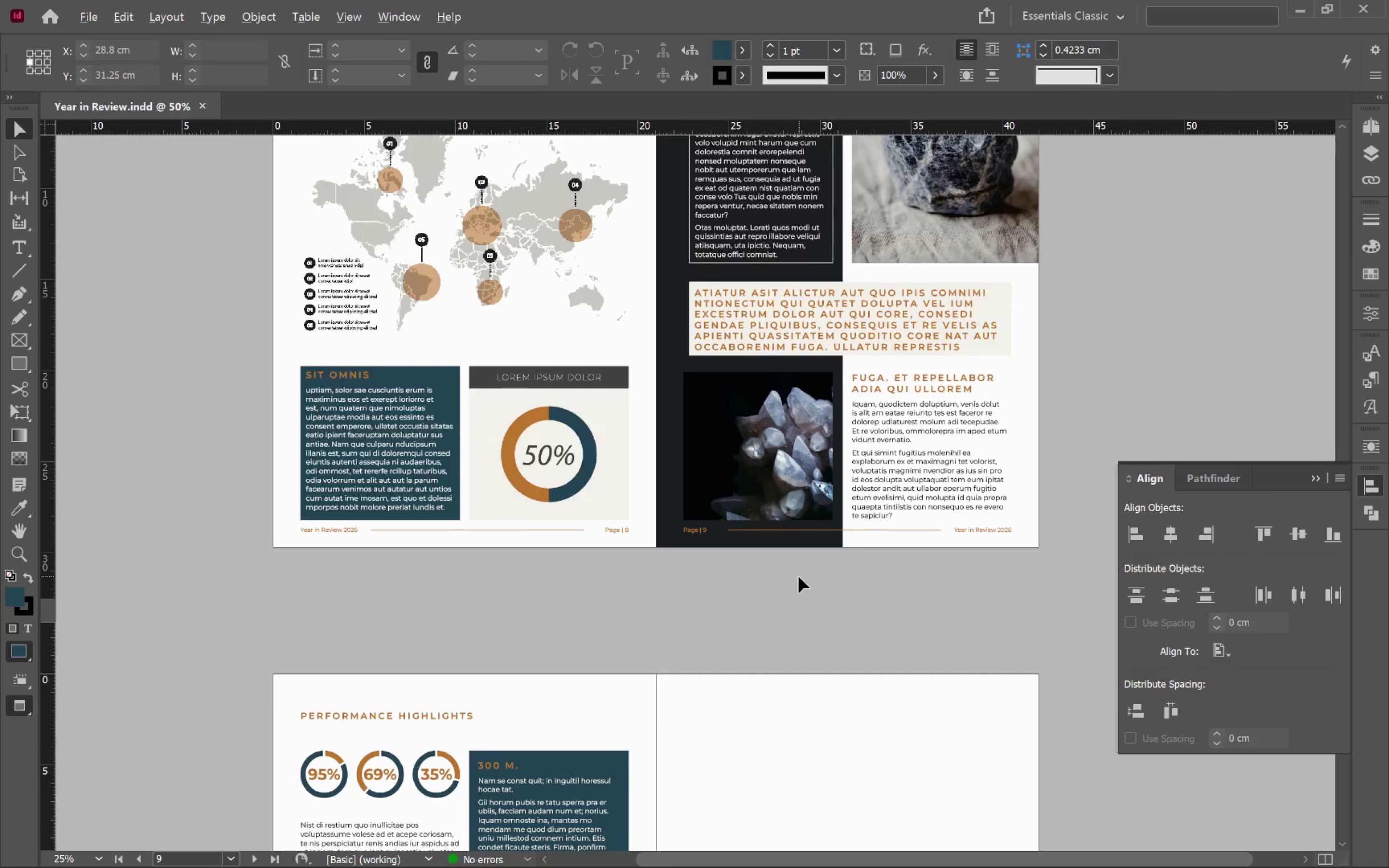 
key(Alt+Tab)
 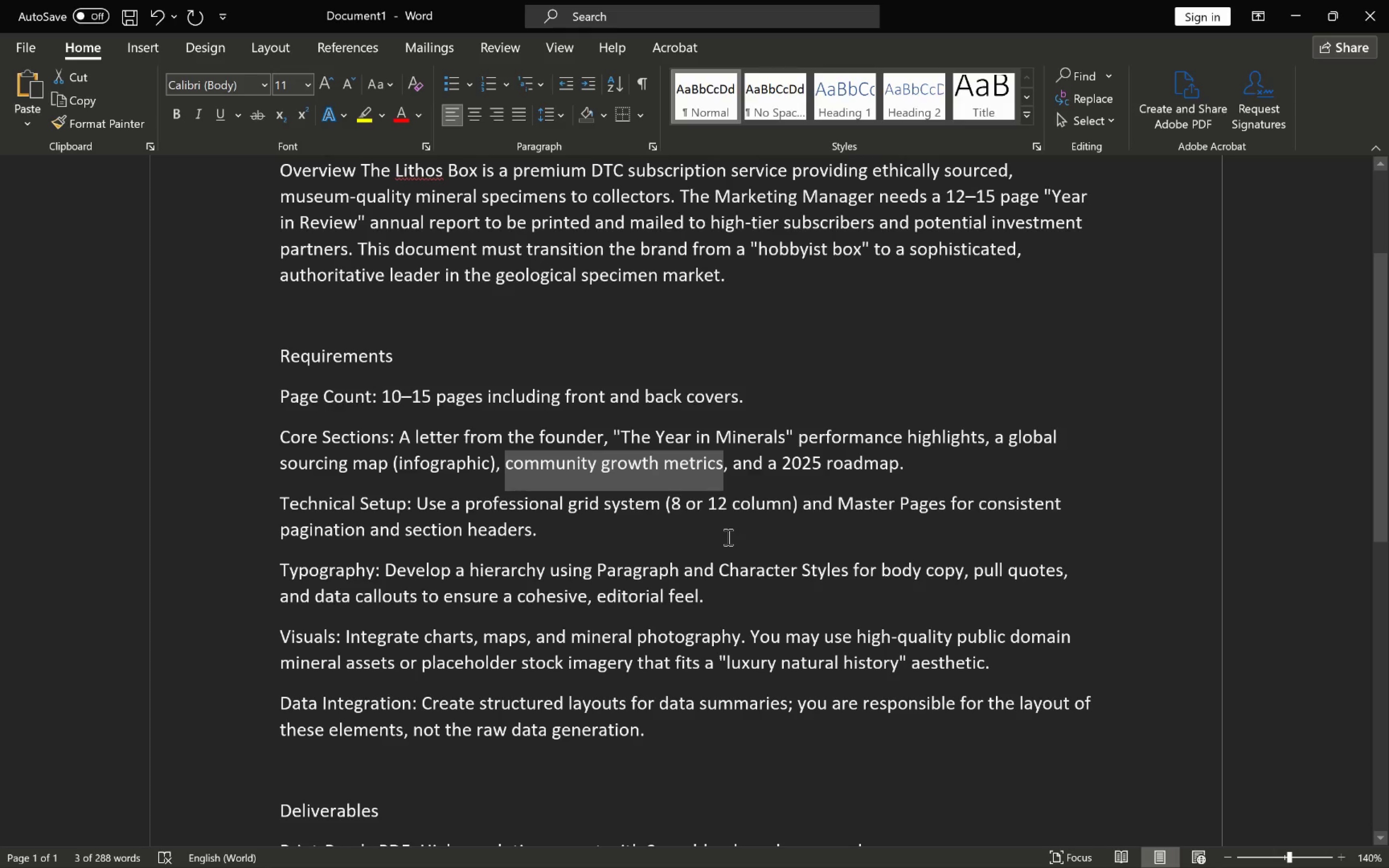 
wait(14.22)
 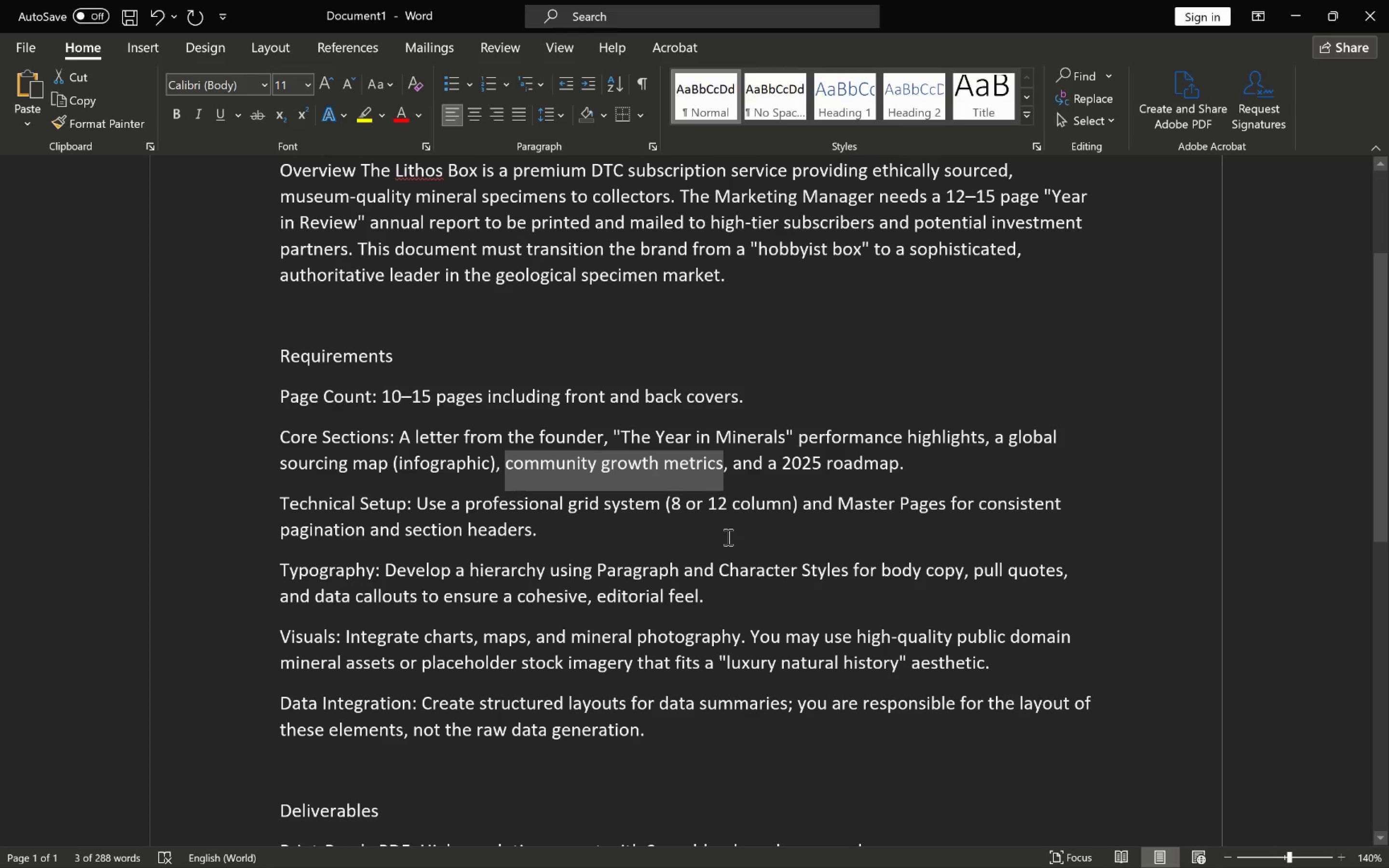 
key(Alt+AltLeft)
 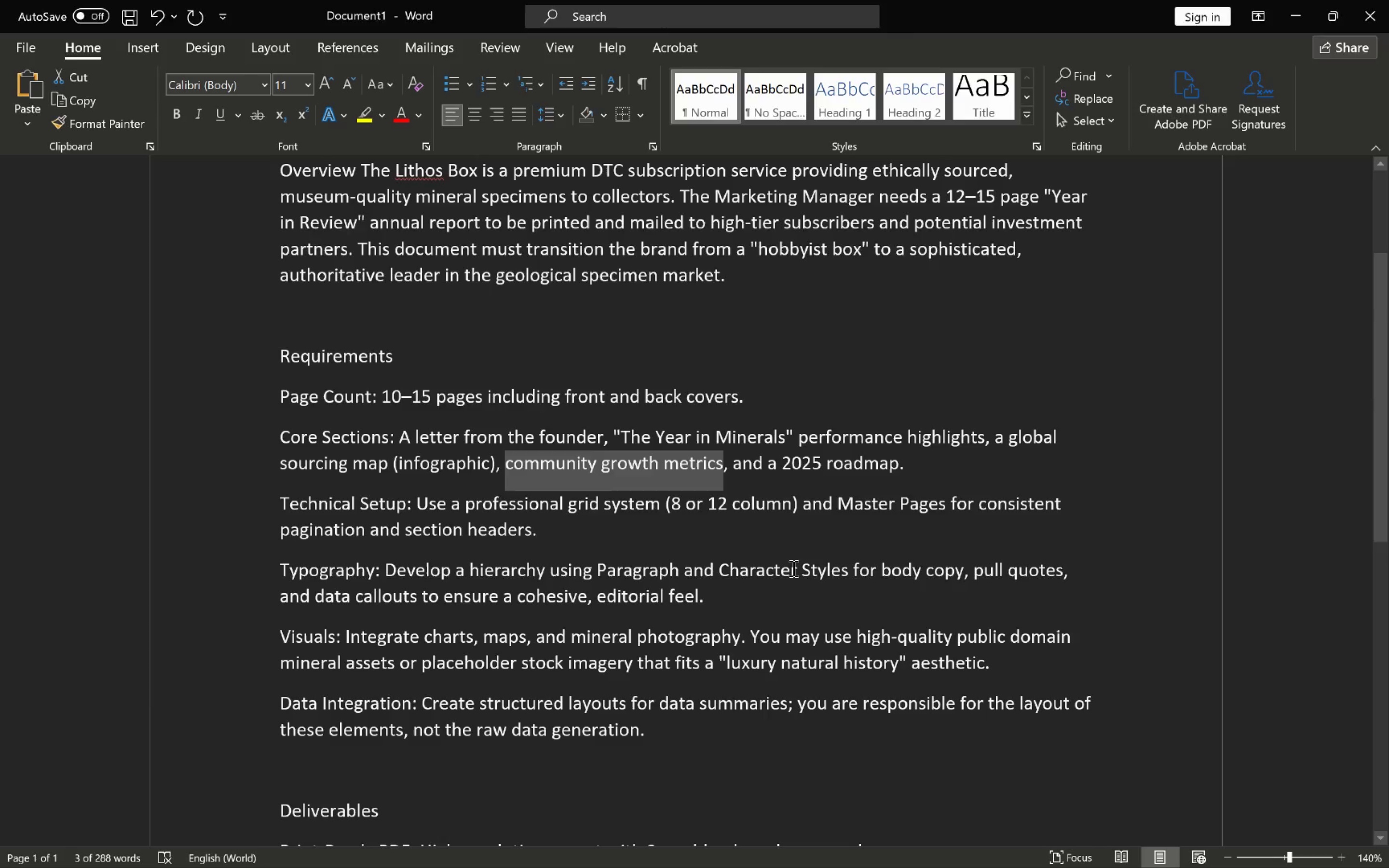 
key(Alt+Tab)
 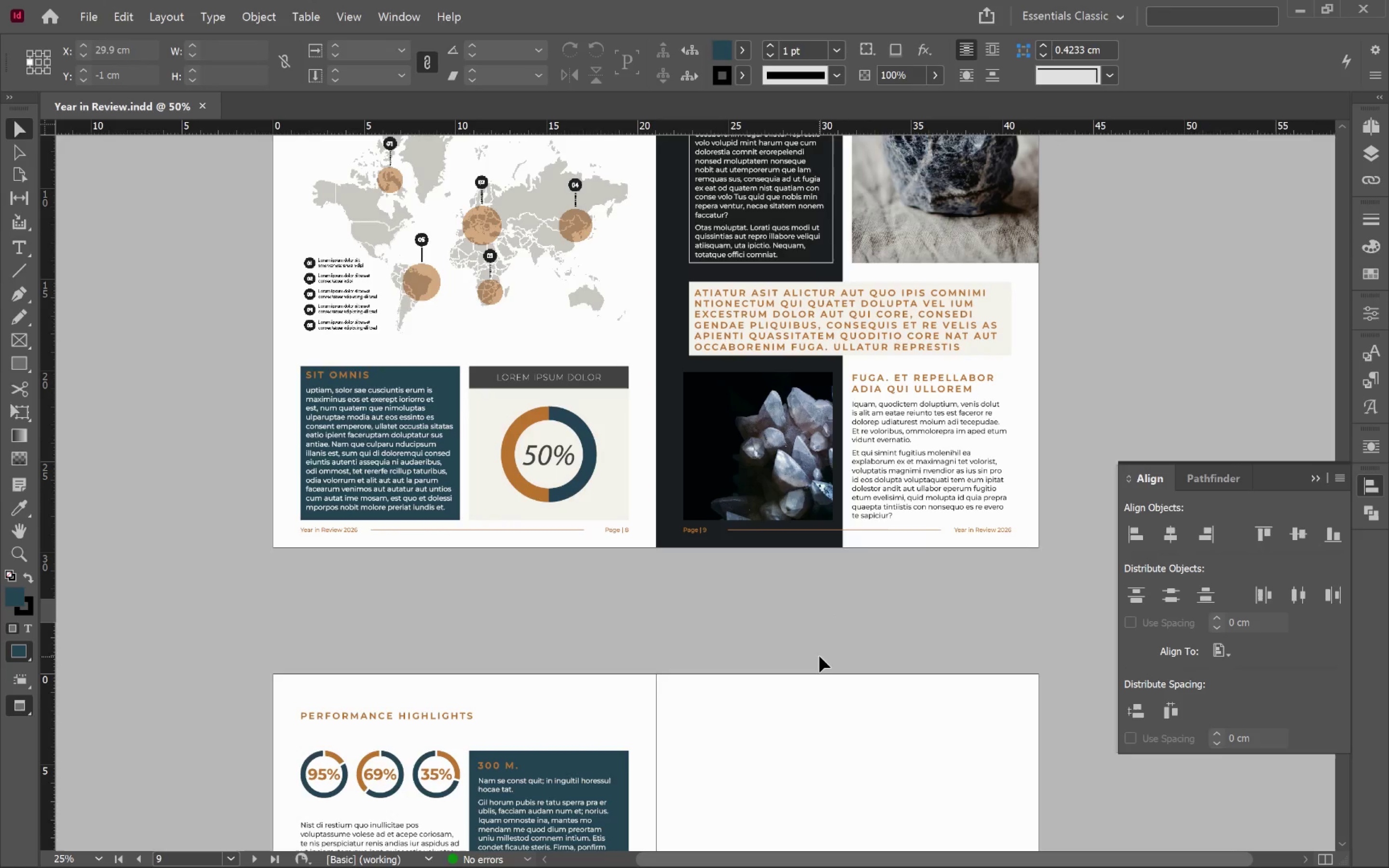 
left_click([806, 618])
 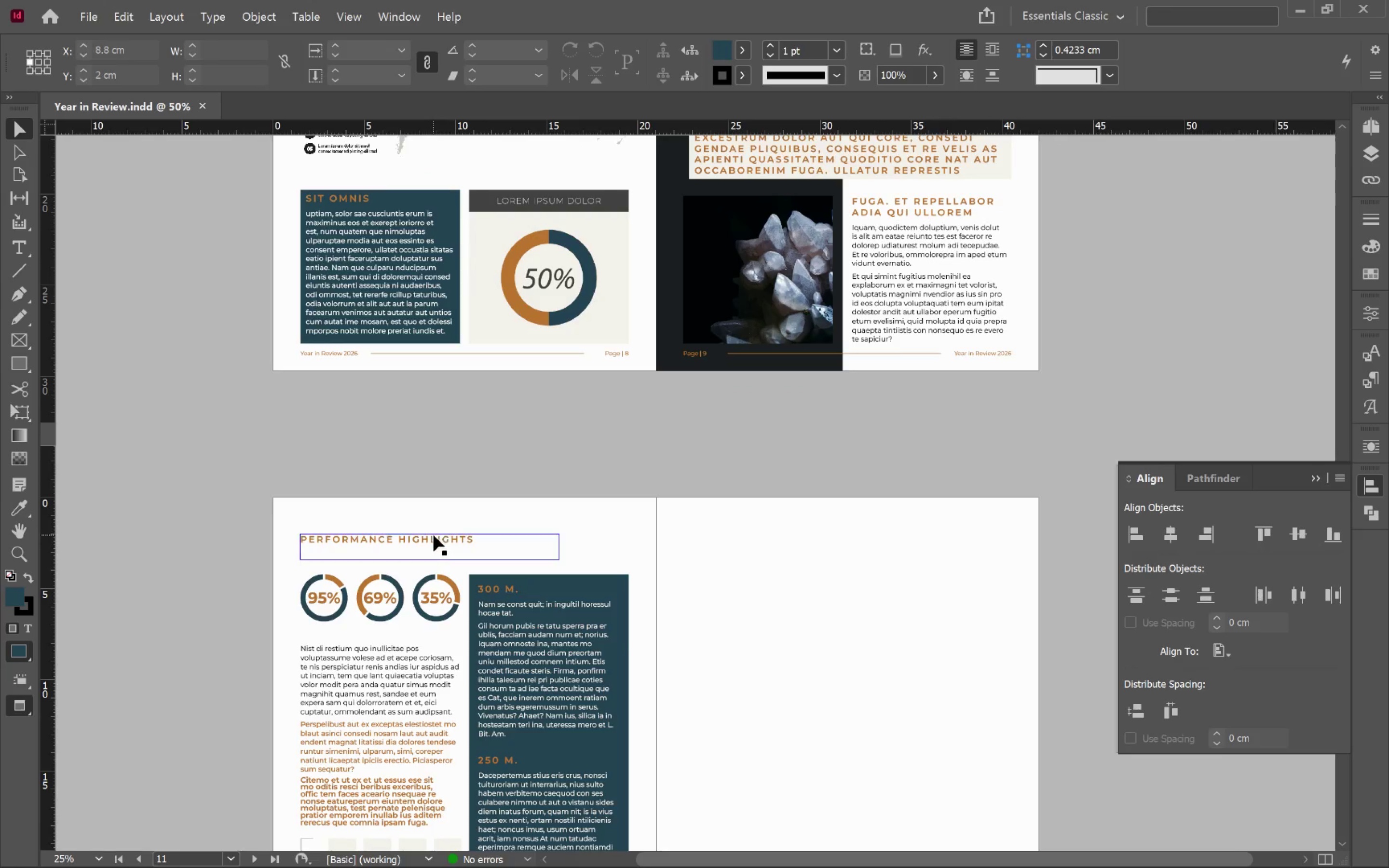 
scroll: coordinate [822, 651], scroll_direction: down, amount: 3.0
 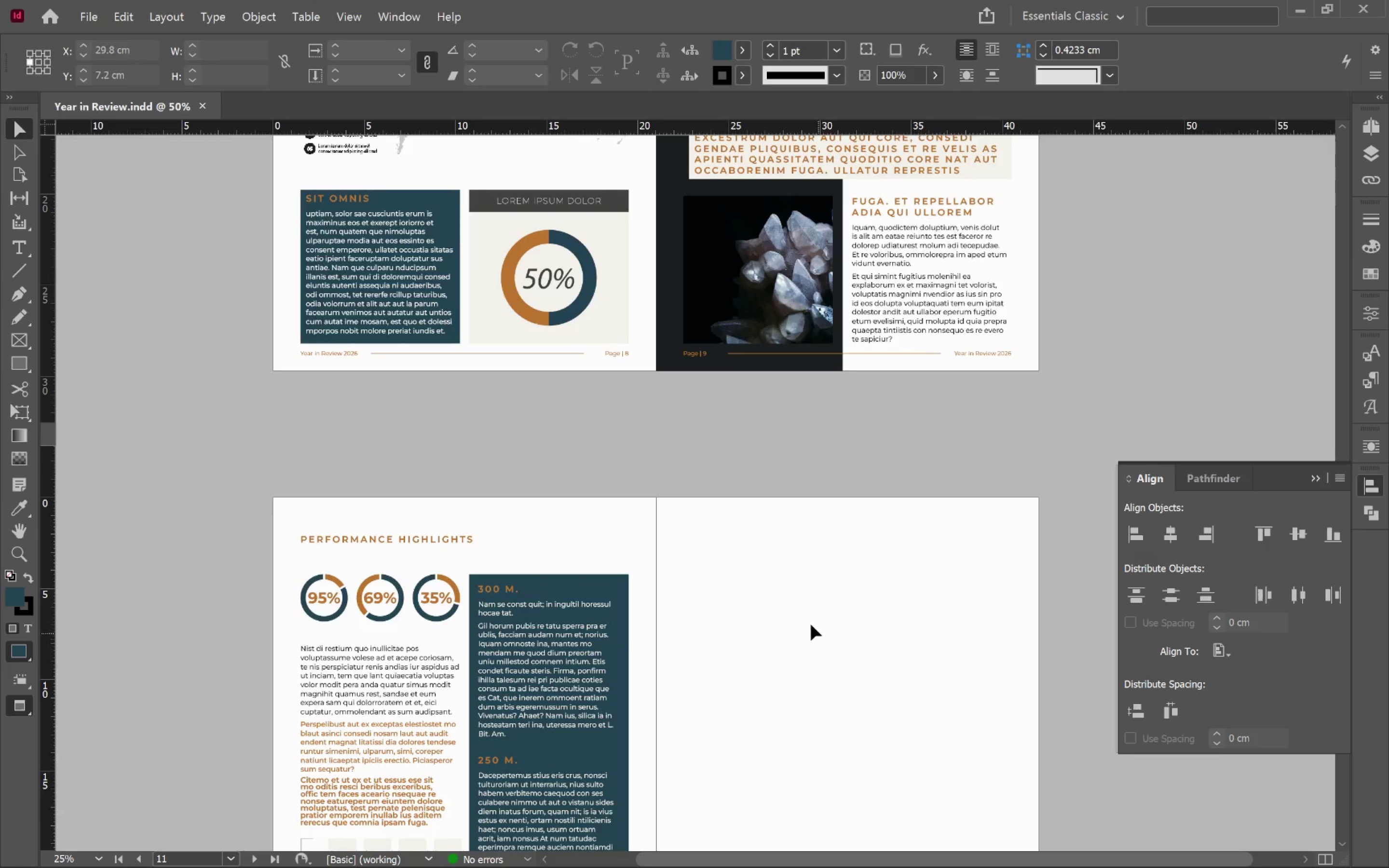 
key(W)
 